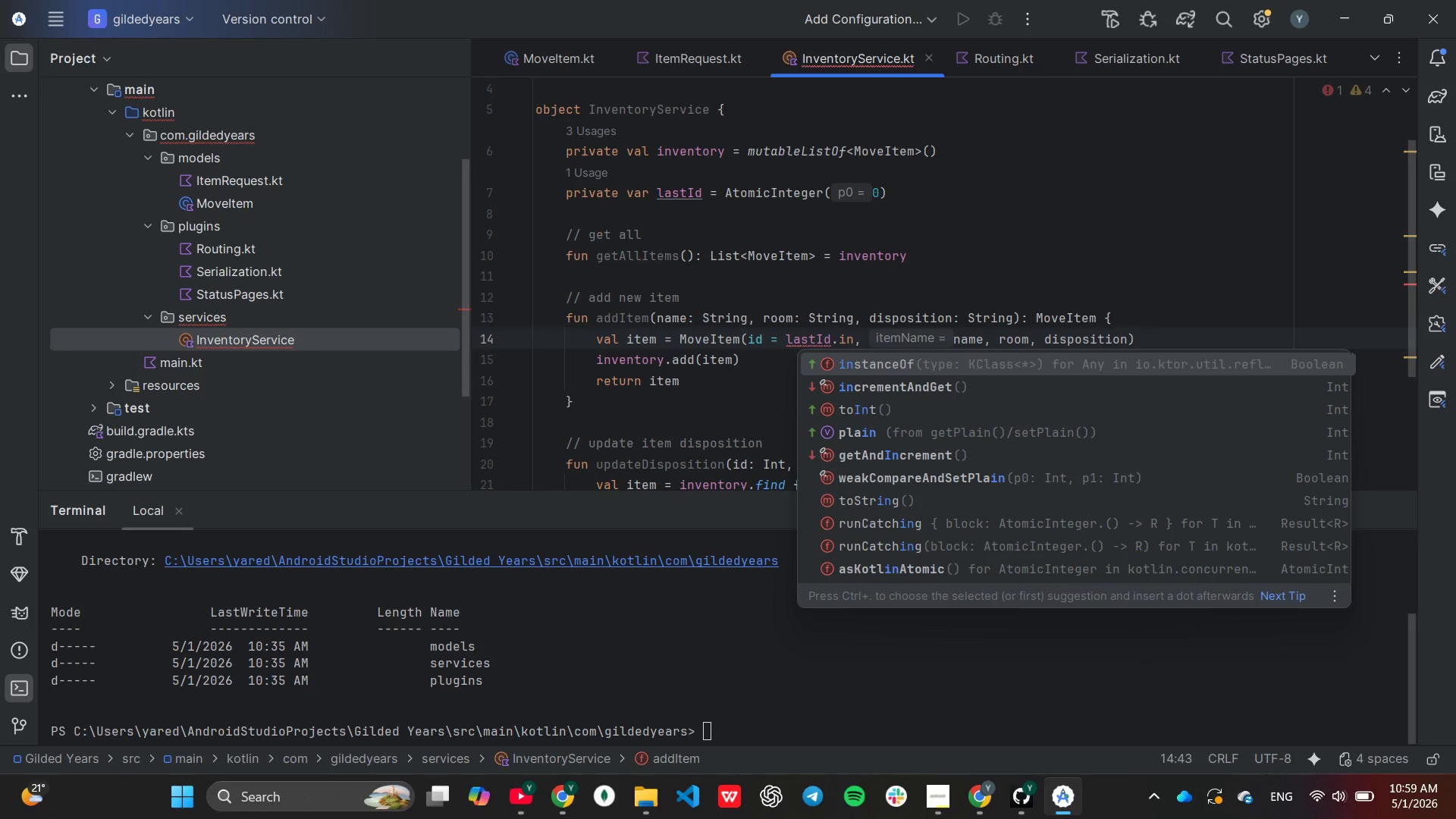 
key(ArrowDown)
 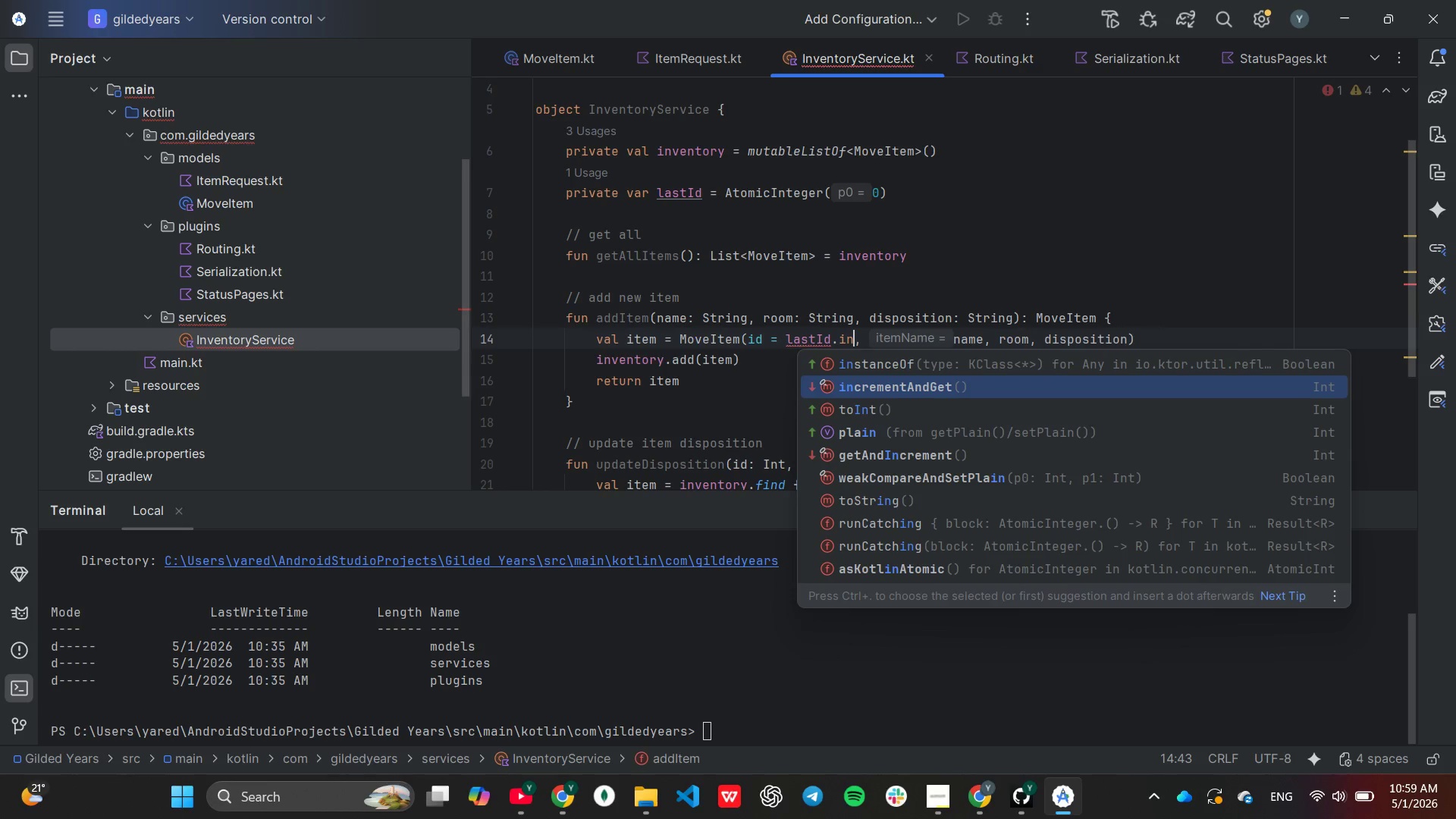 
key(Enter)
 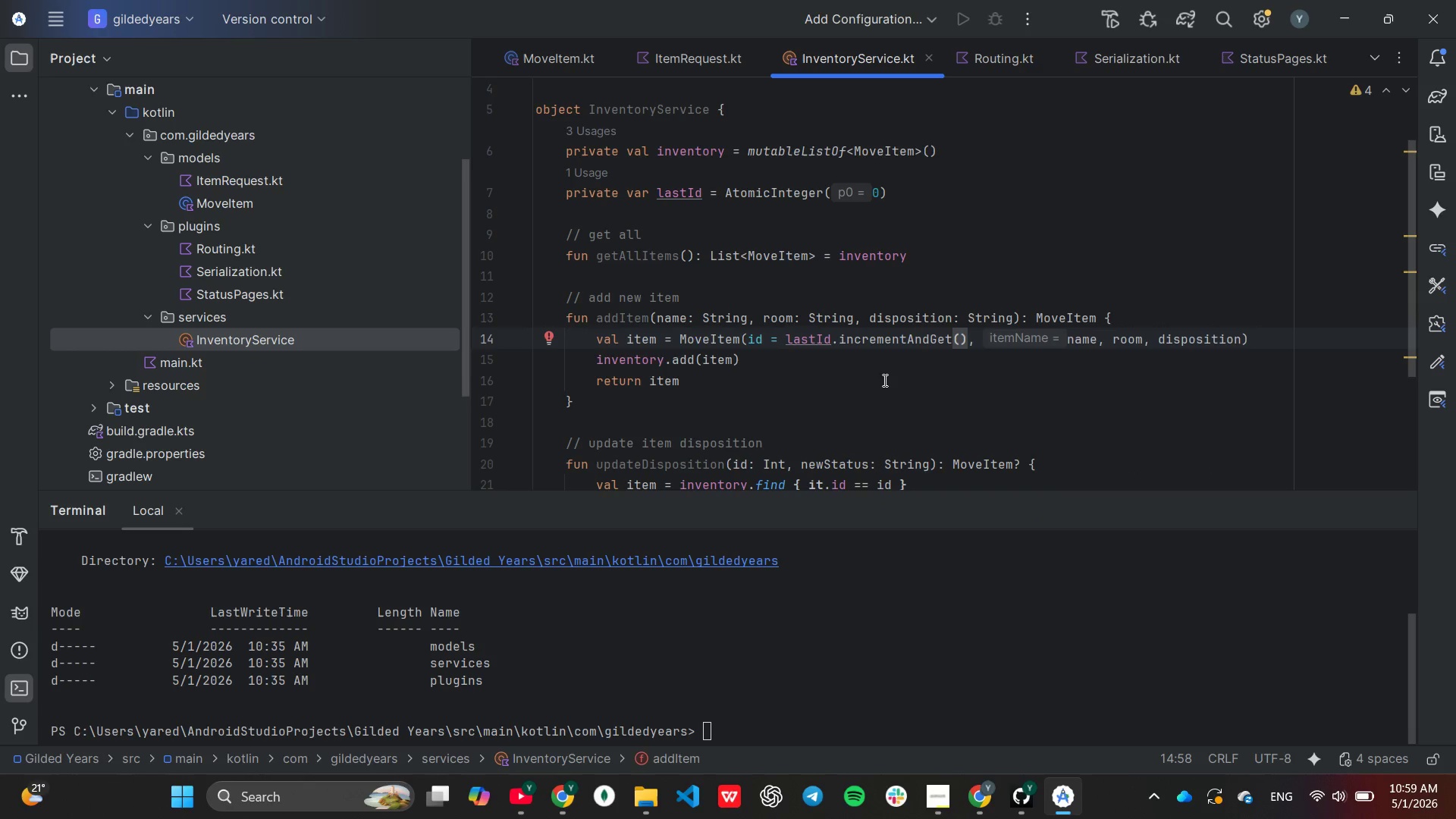 
wait(9.59)
 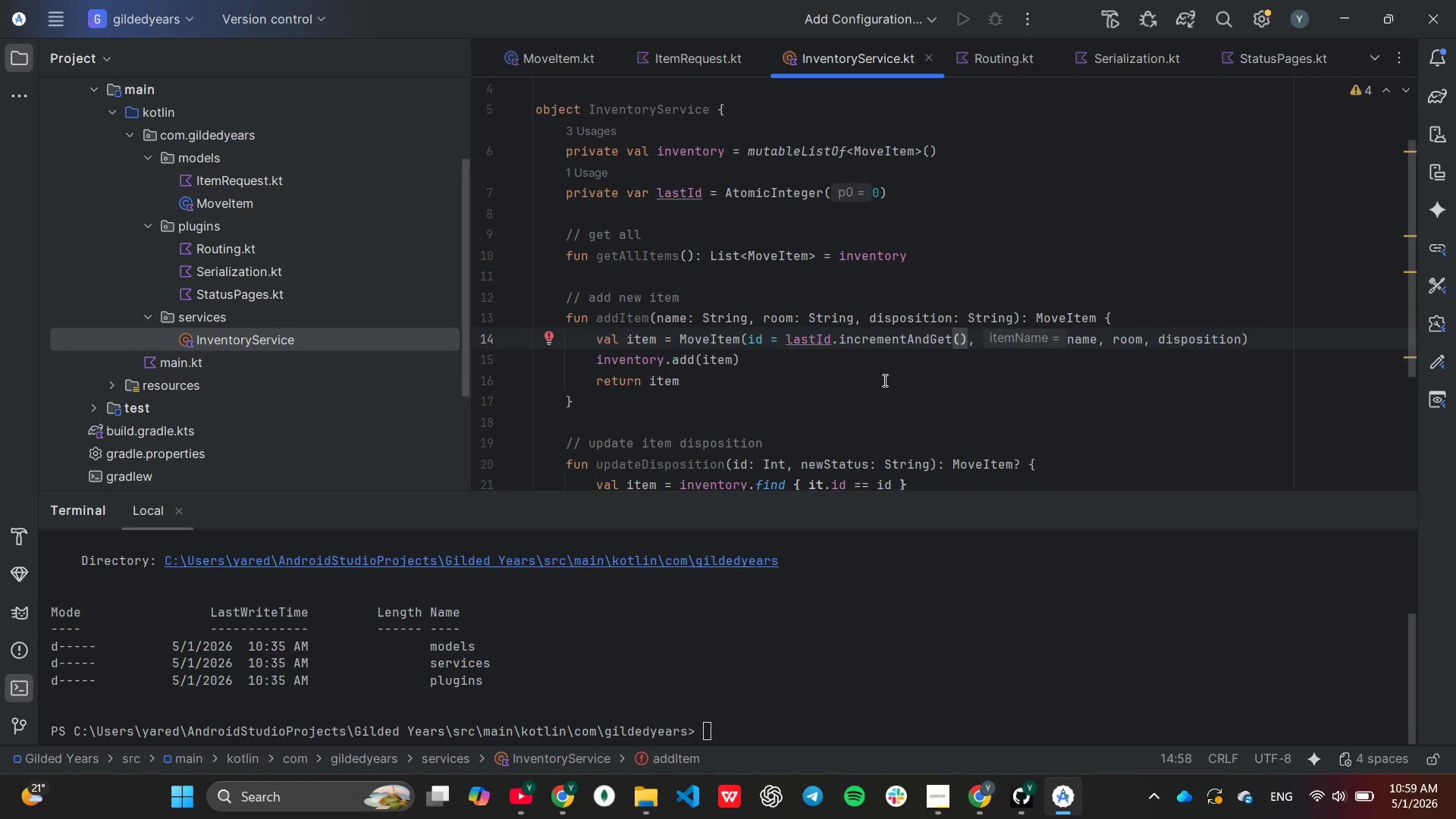 
left_click([1037, 332])
 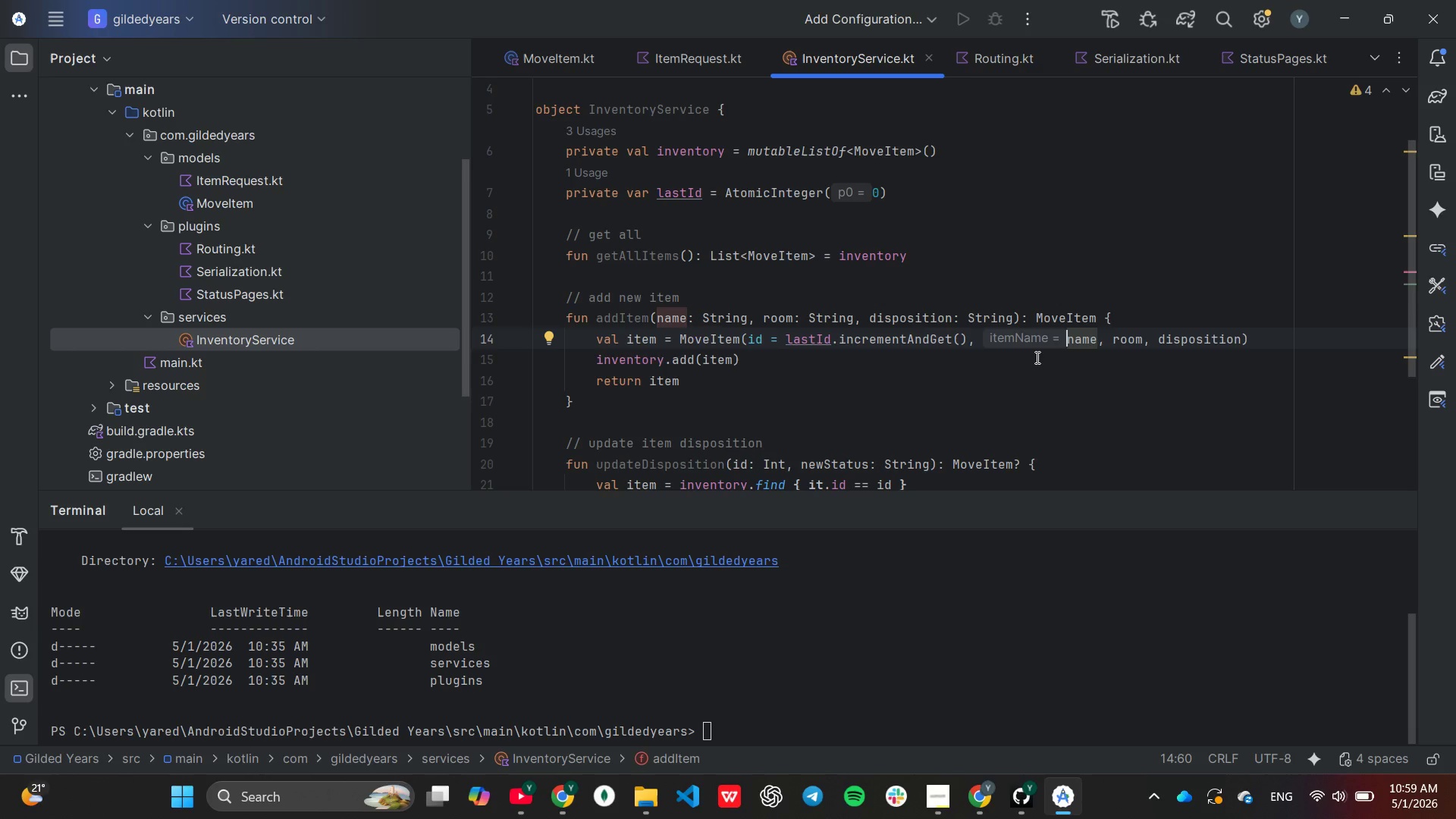 
wait(13.42)
 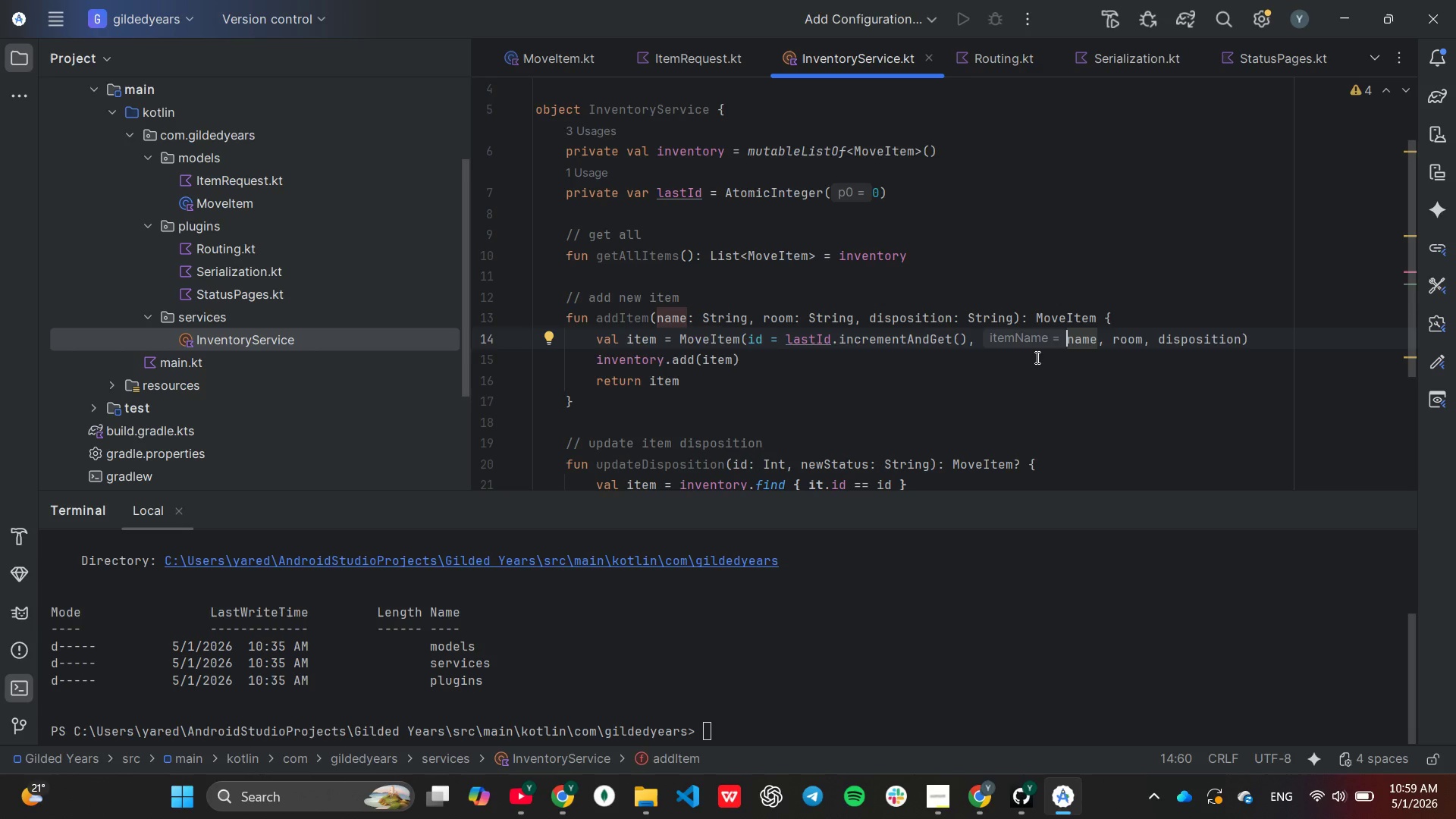 
left_click([746, 337])
 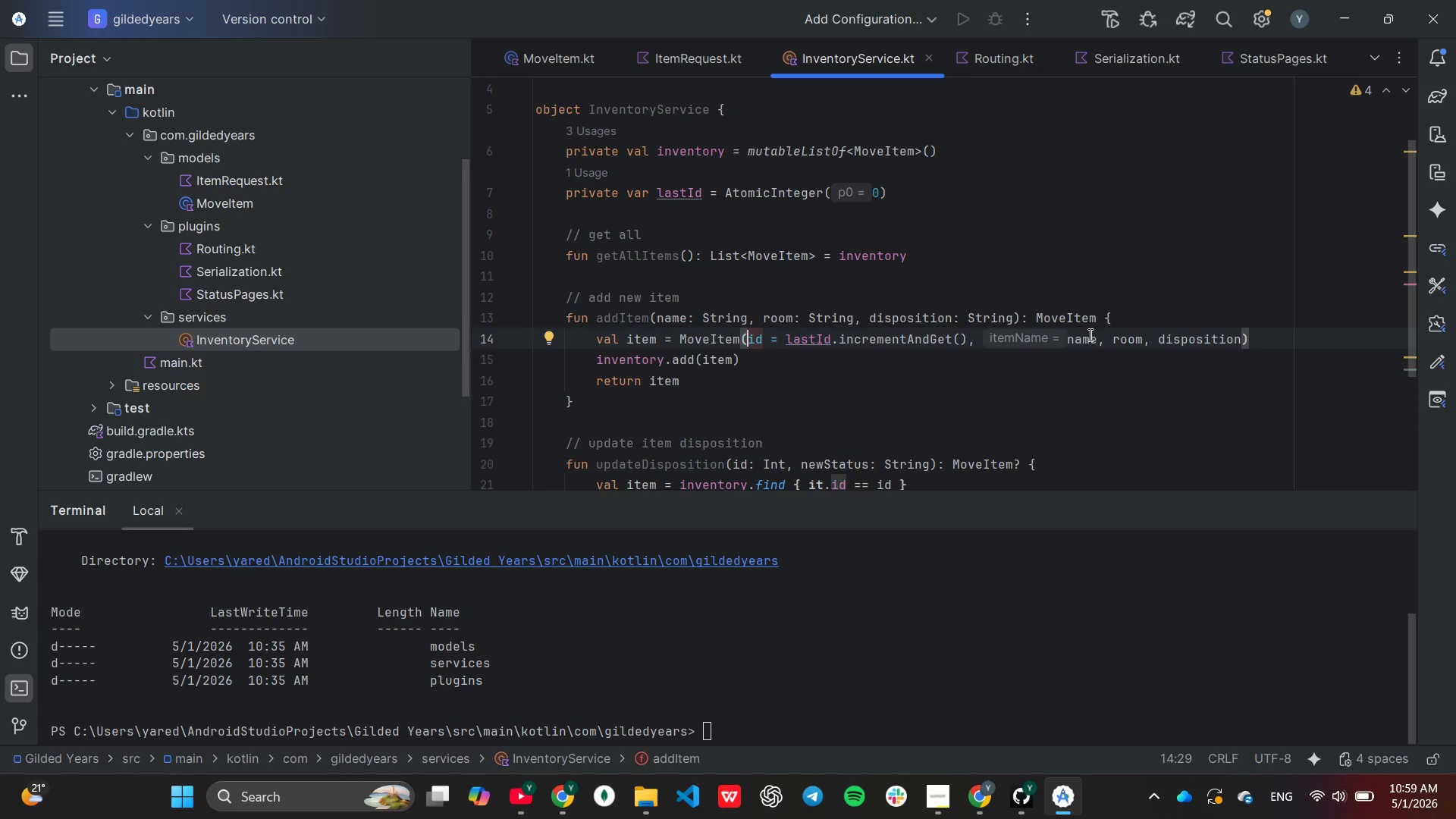 
left_click([1070, 339])
 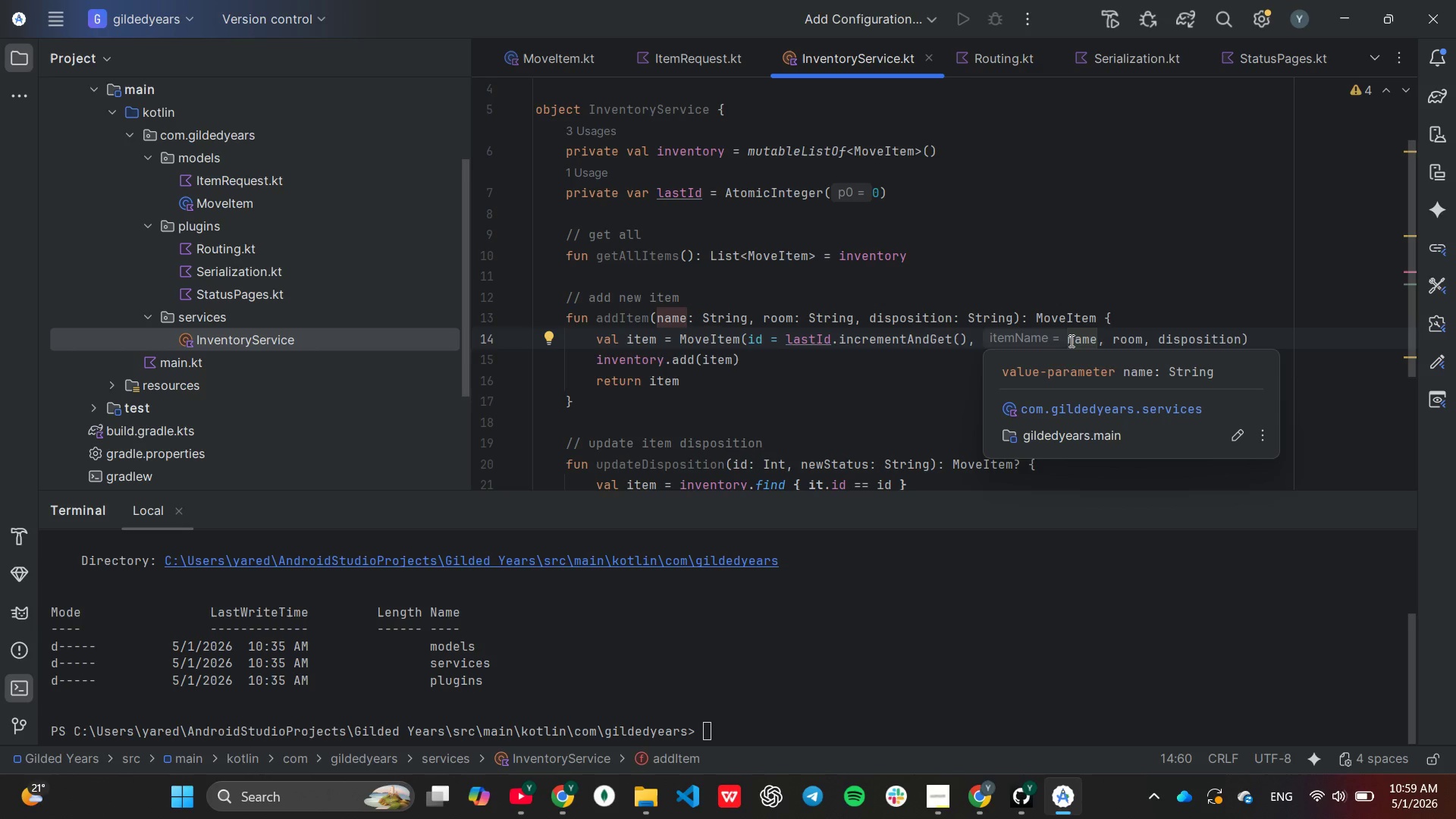 
key(I)
 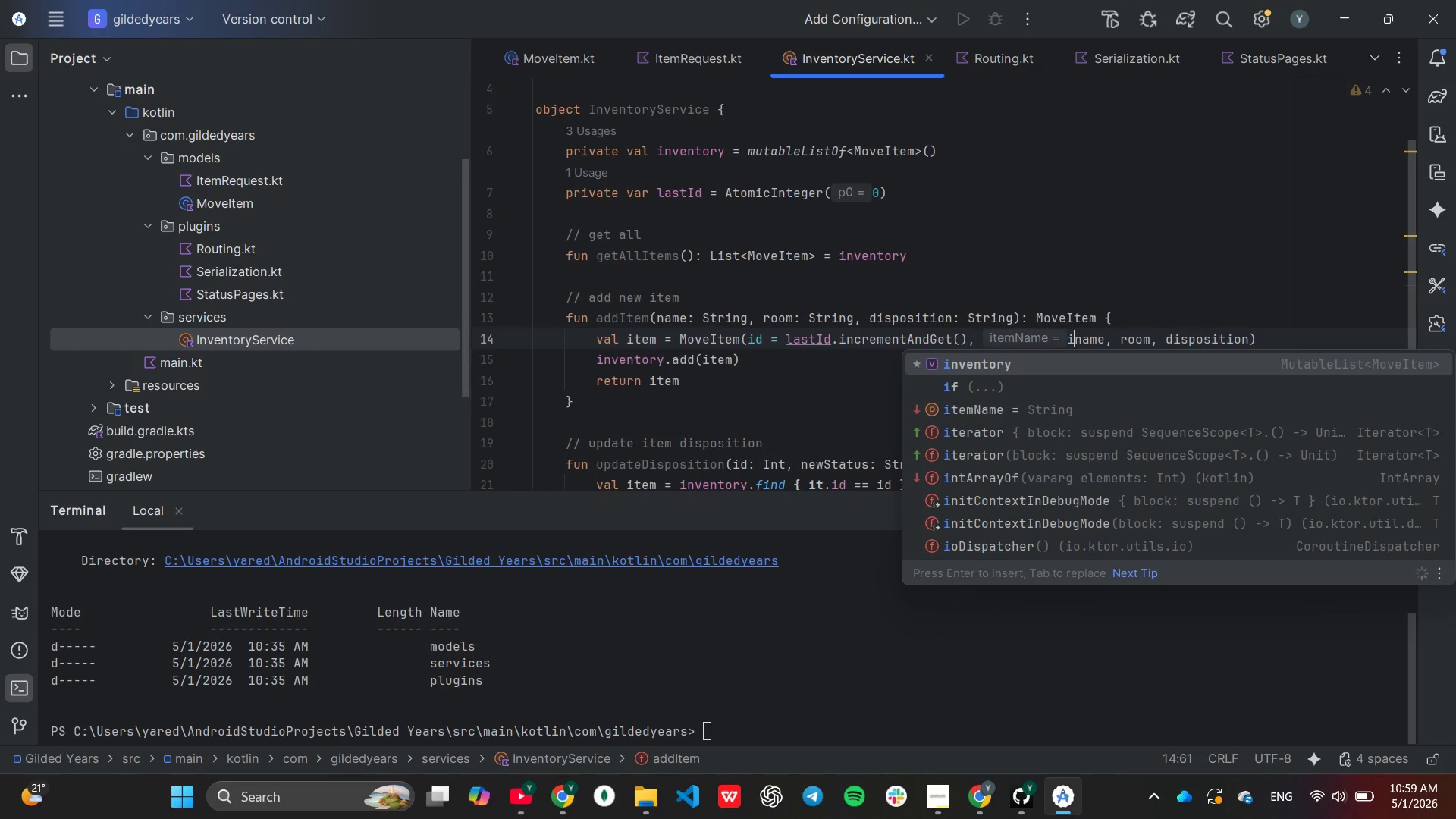 
key(ArrowDown)
 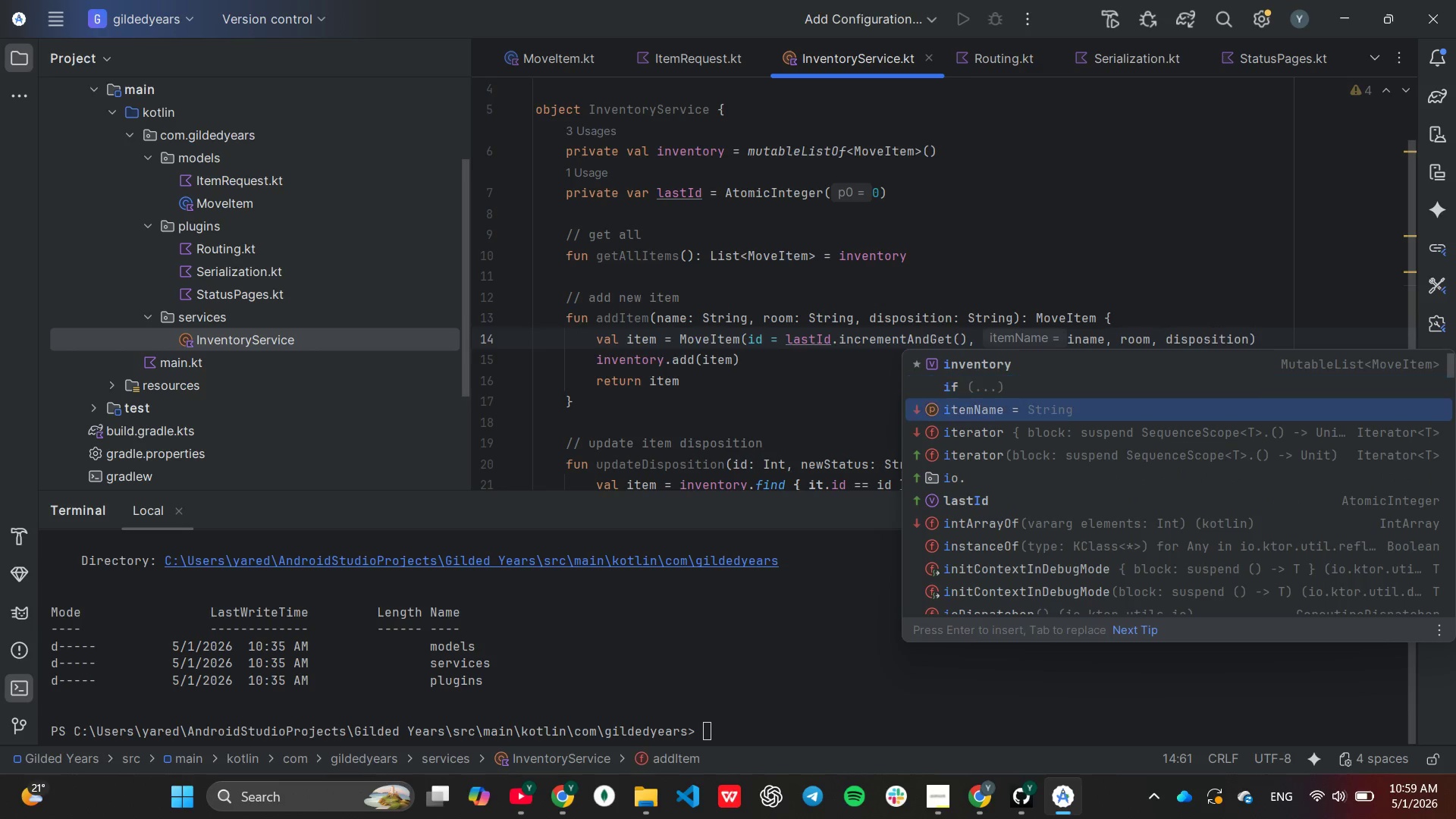 
key(ArrowDown)
 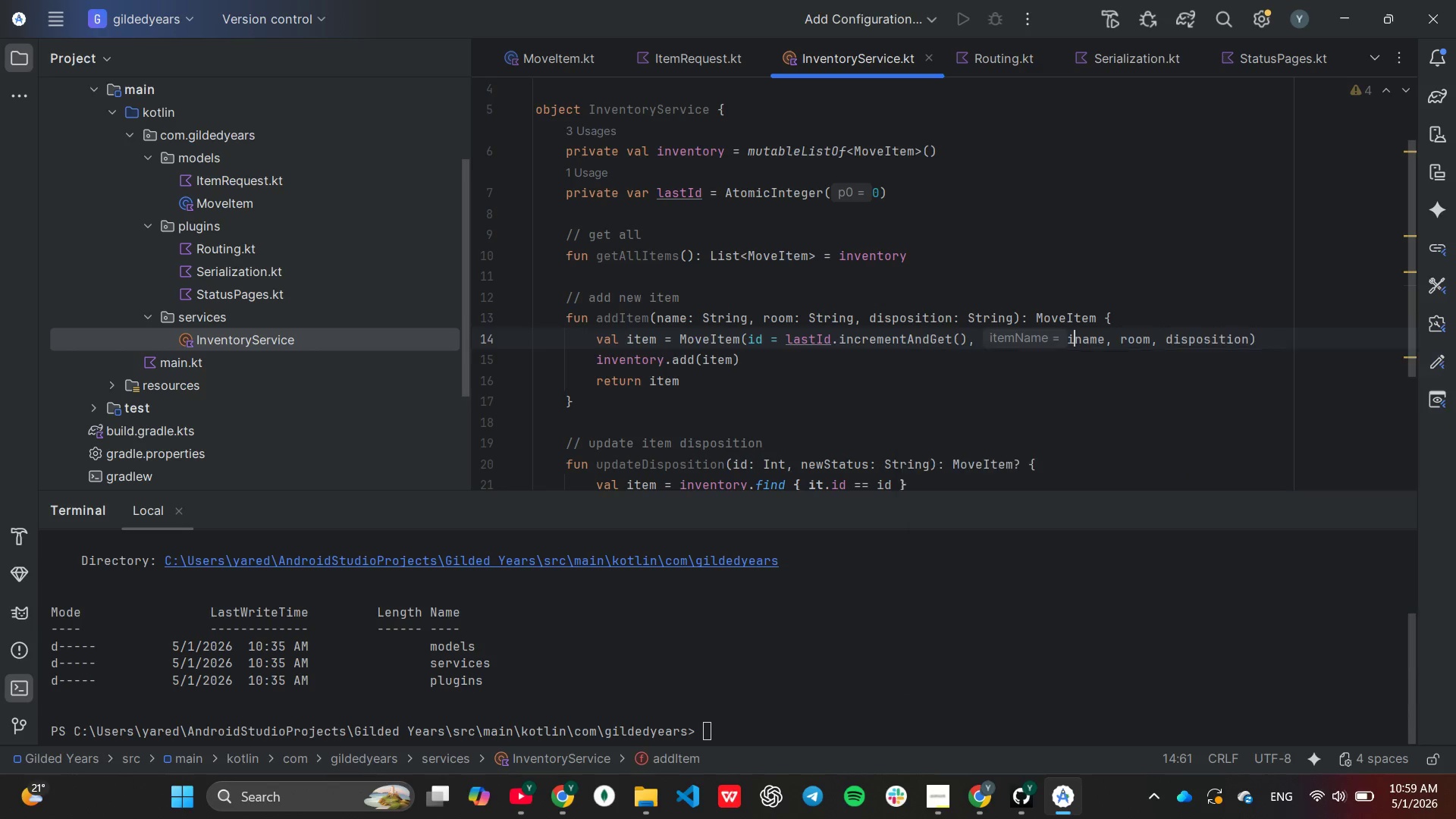 
key(Enter)
 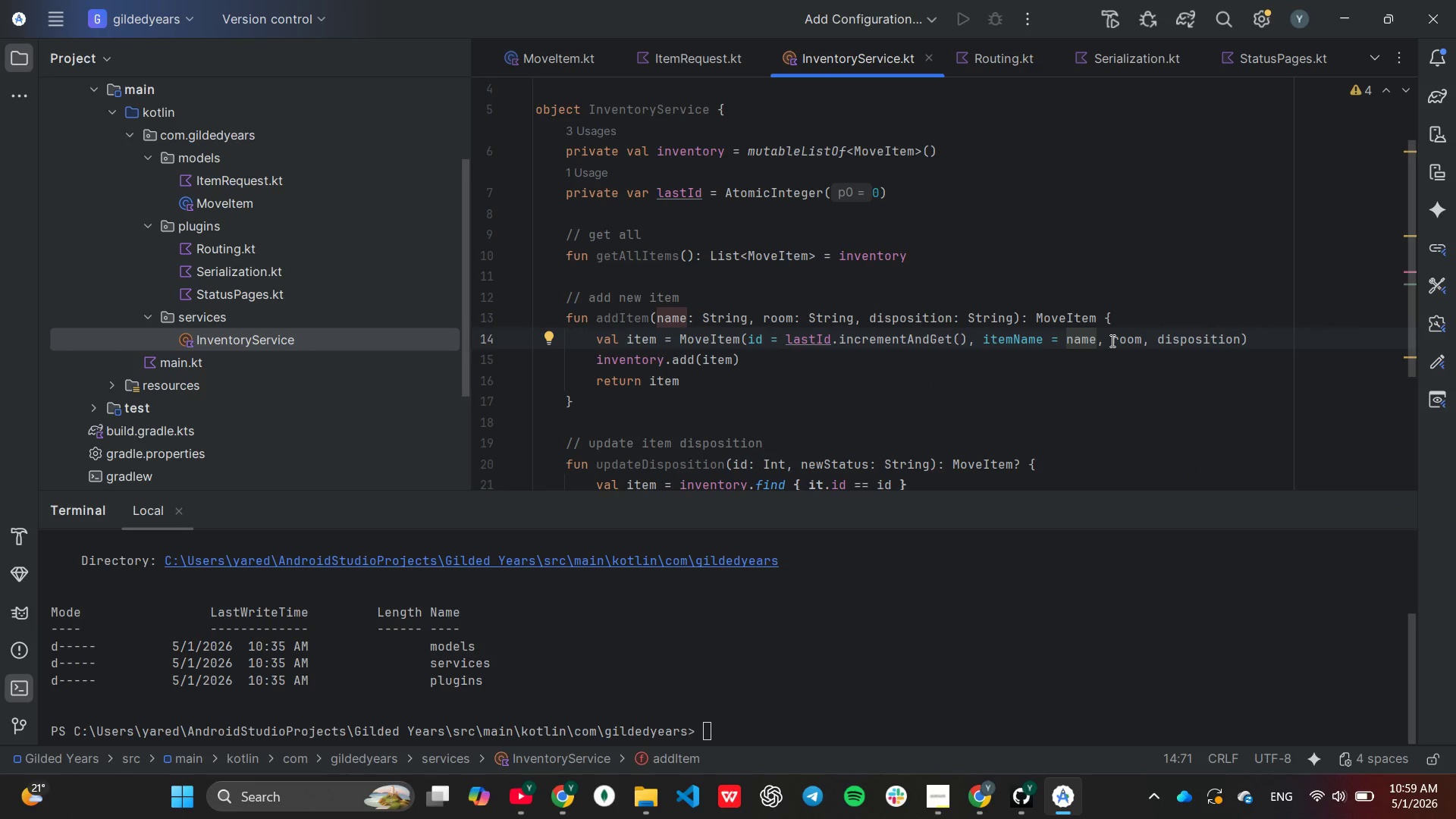 
left_click([1111, 340])
 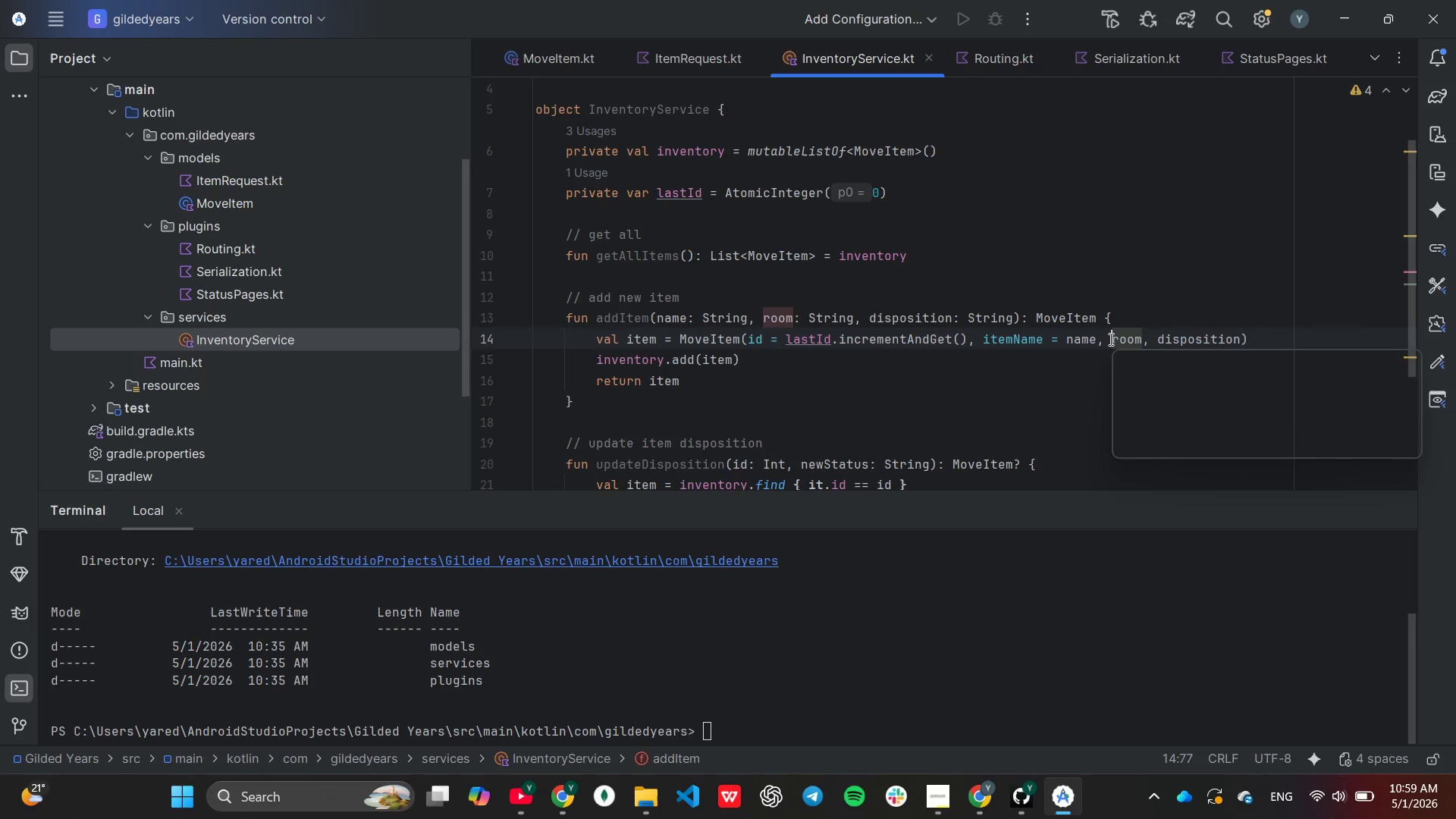 
type(ro)
 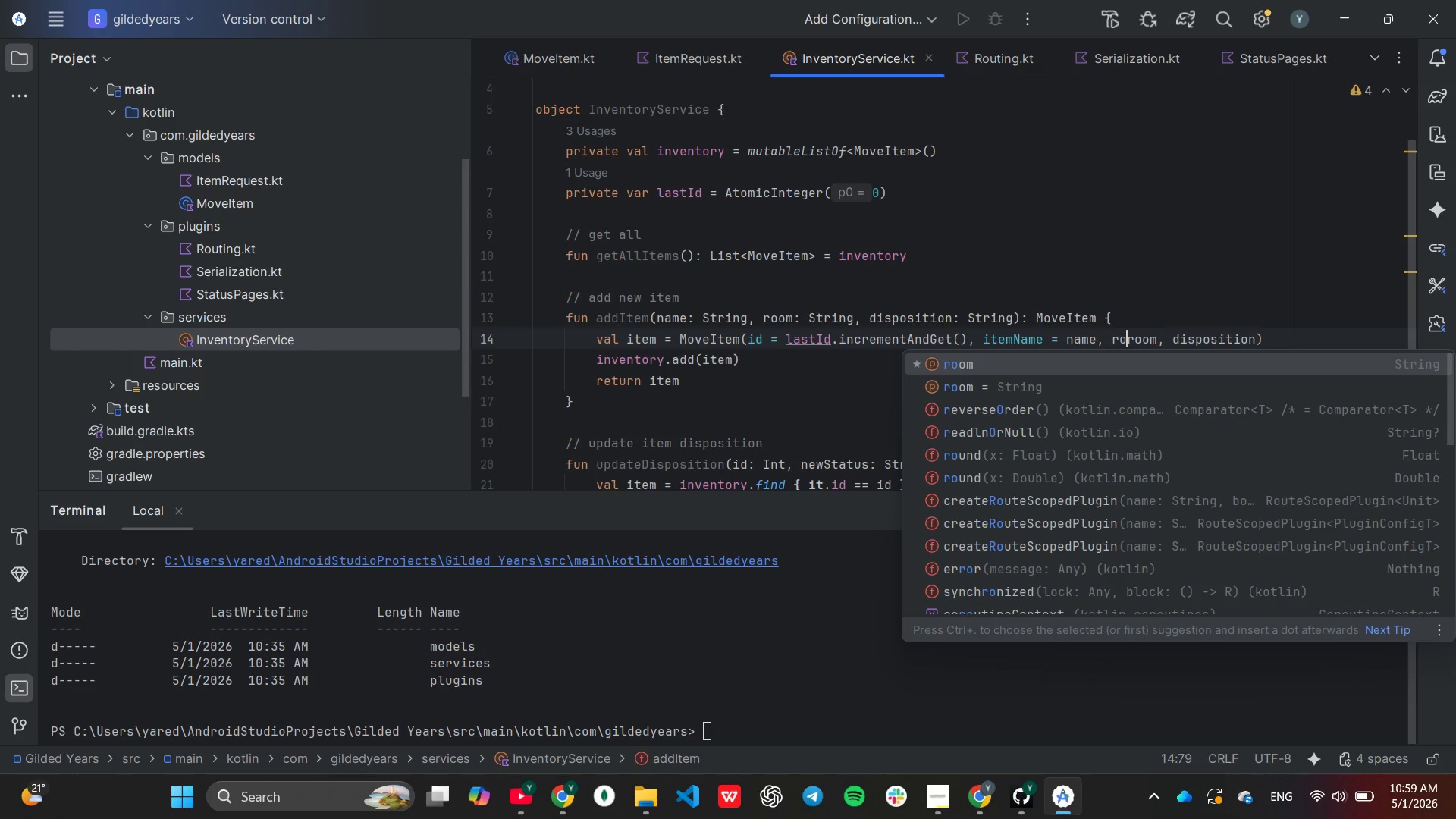 
key(ArrowDown)
 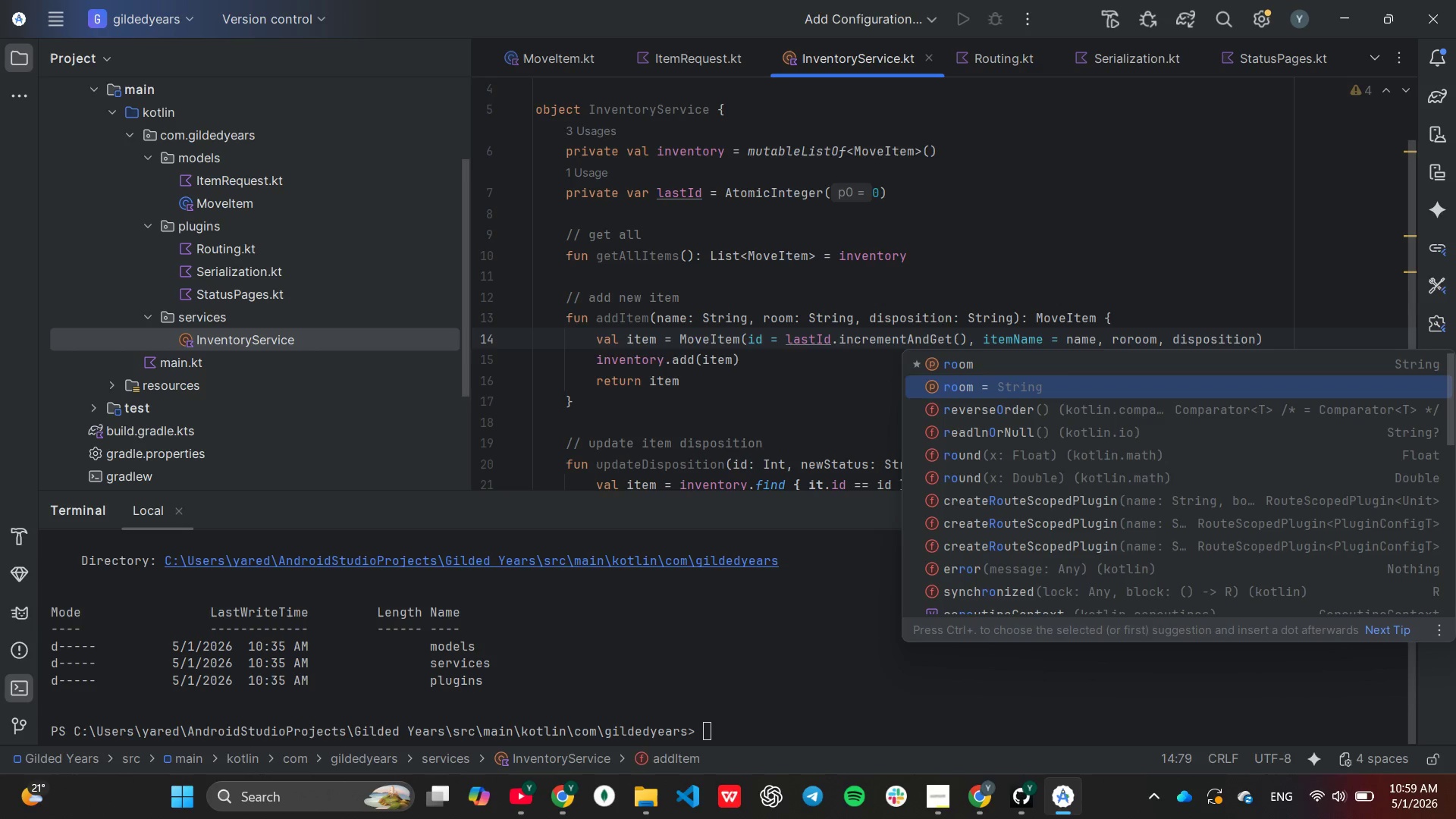 
key(Enter)
 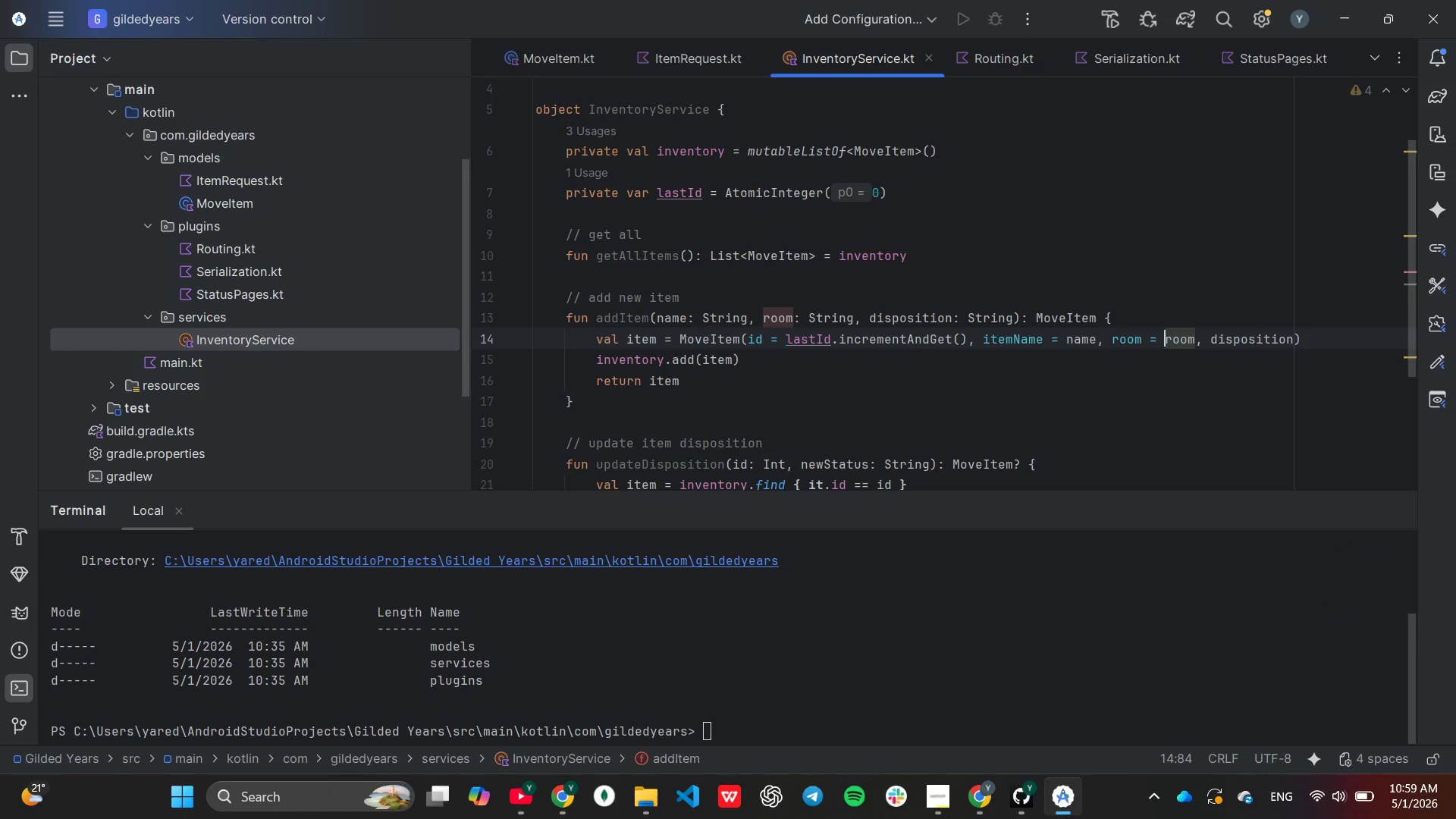 
hold_key(key=ArrowRight, duration=0.64)
 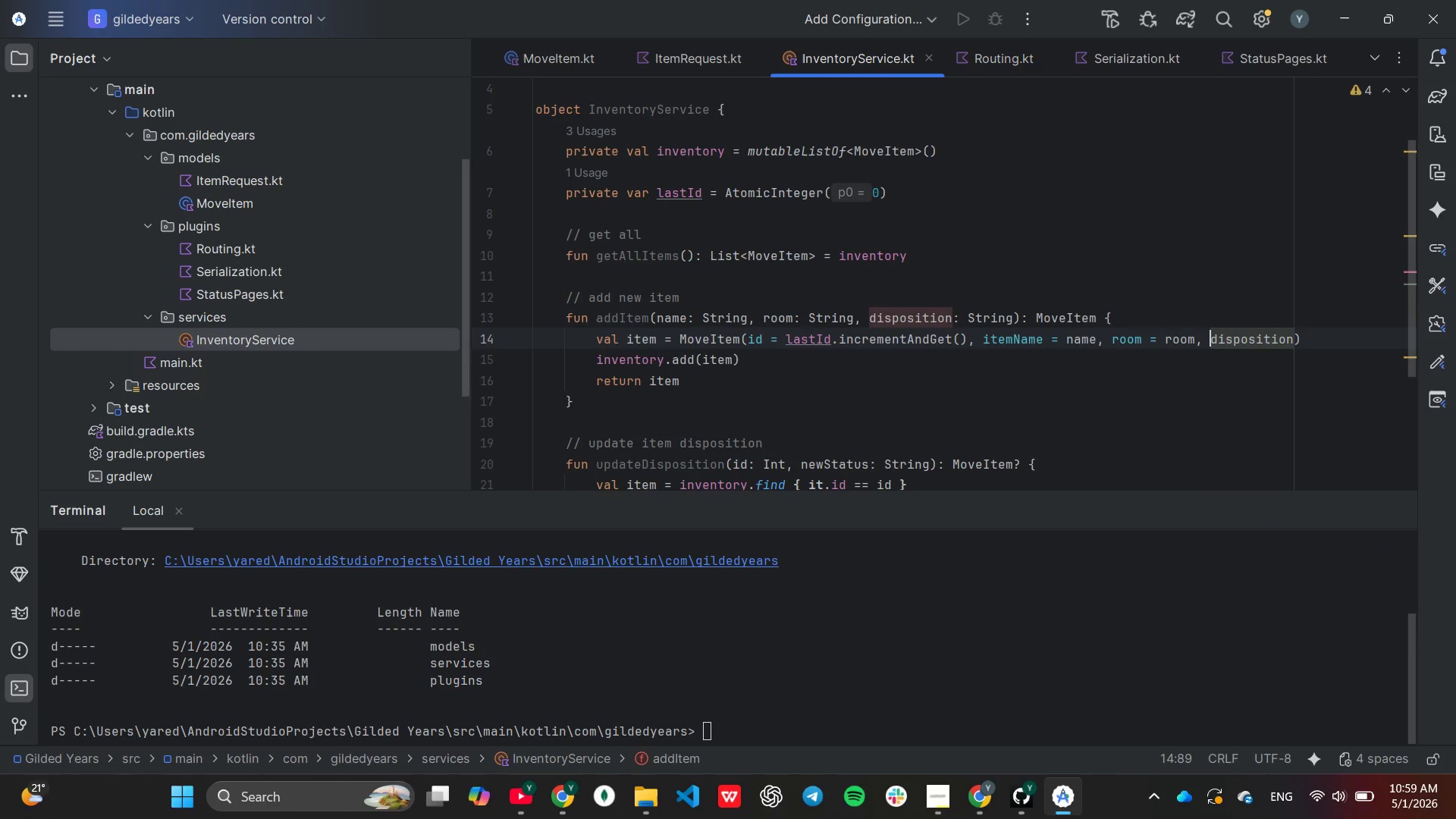 
key(ArrowRight)
 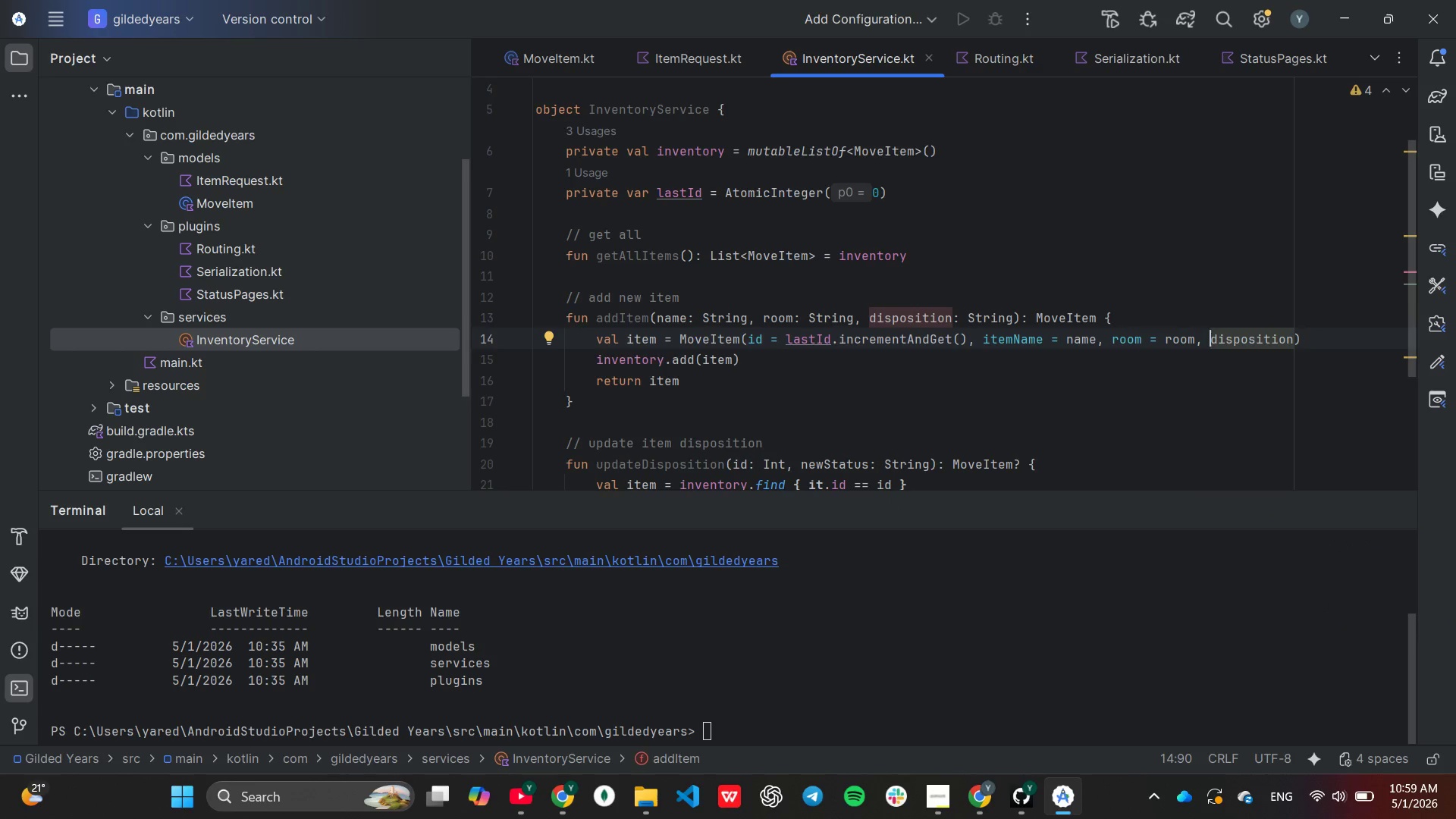 
type(di)
 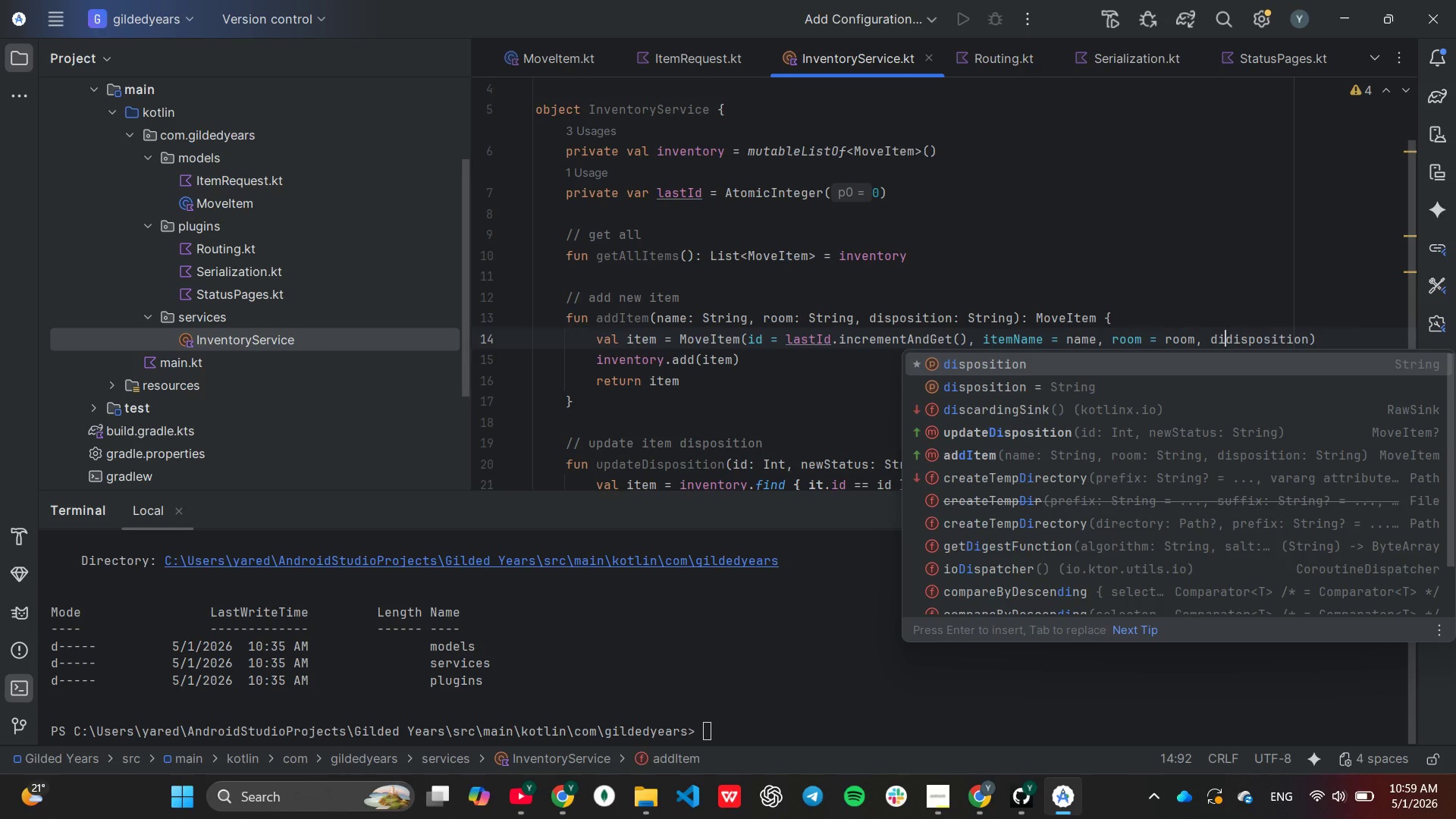 
key(Enter)
 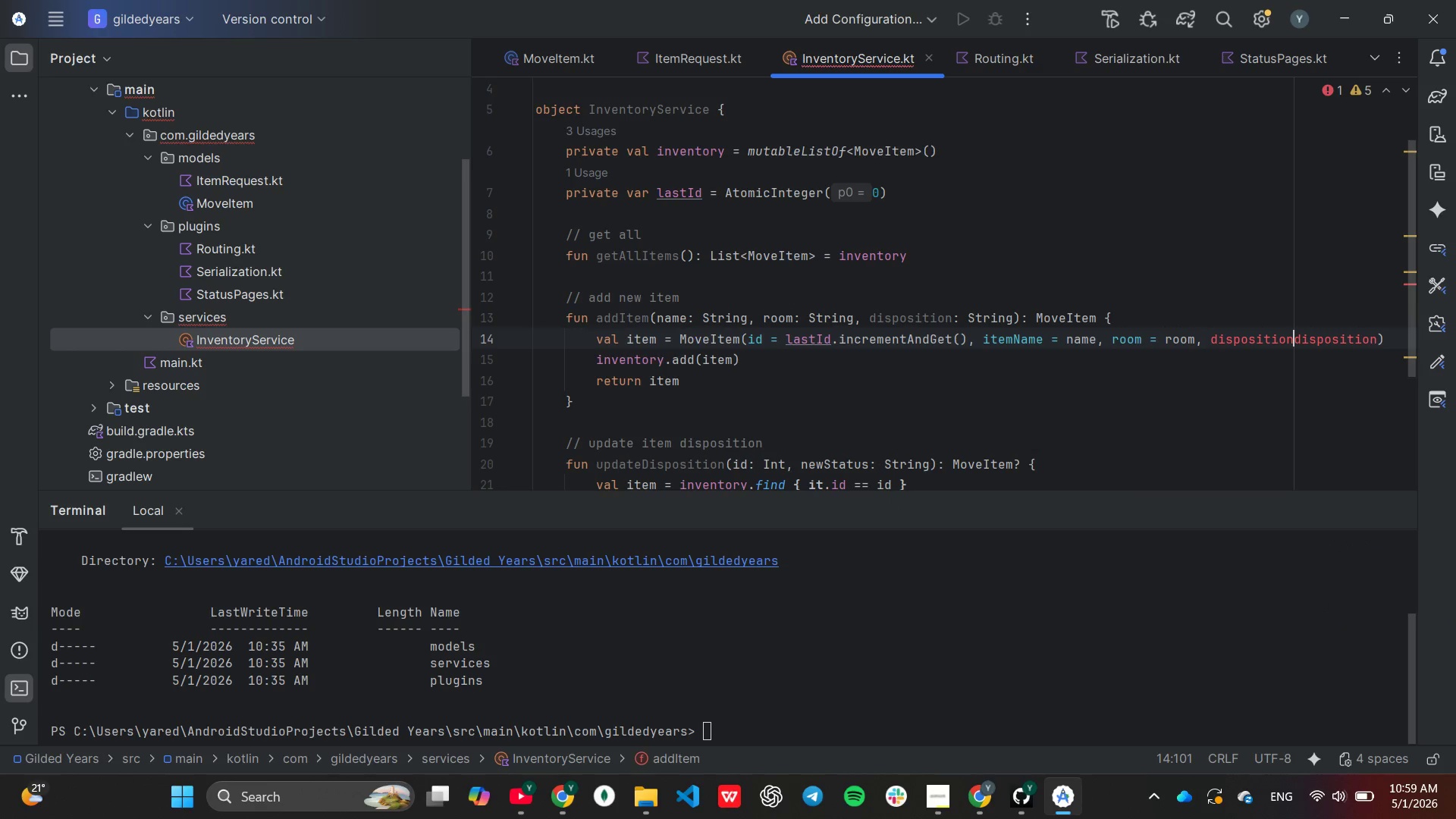 
key(Space)
 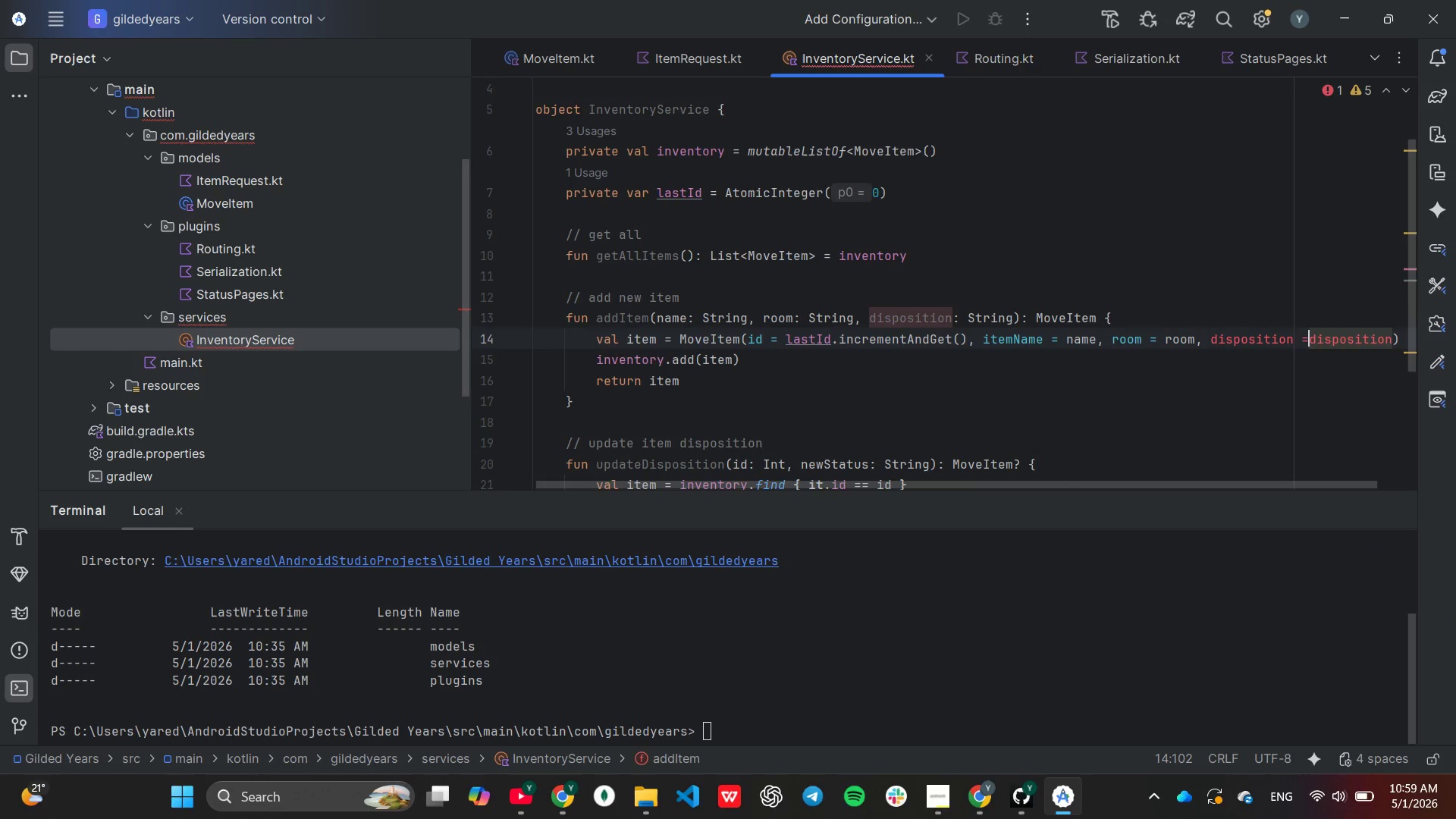 
key(Equal)
 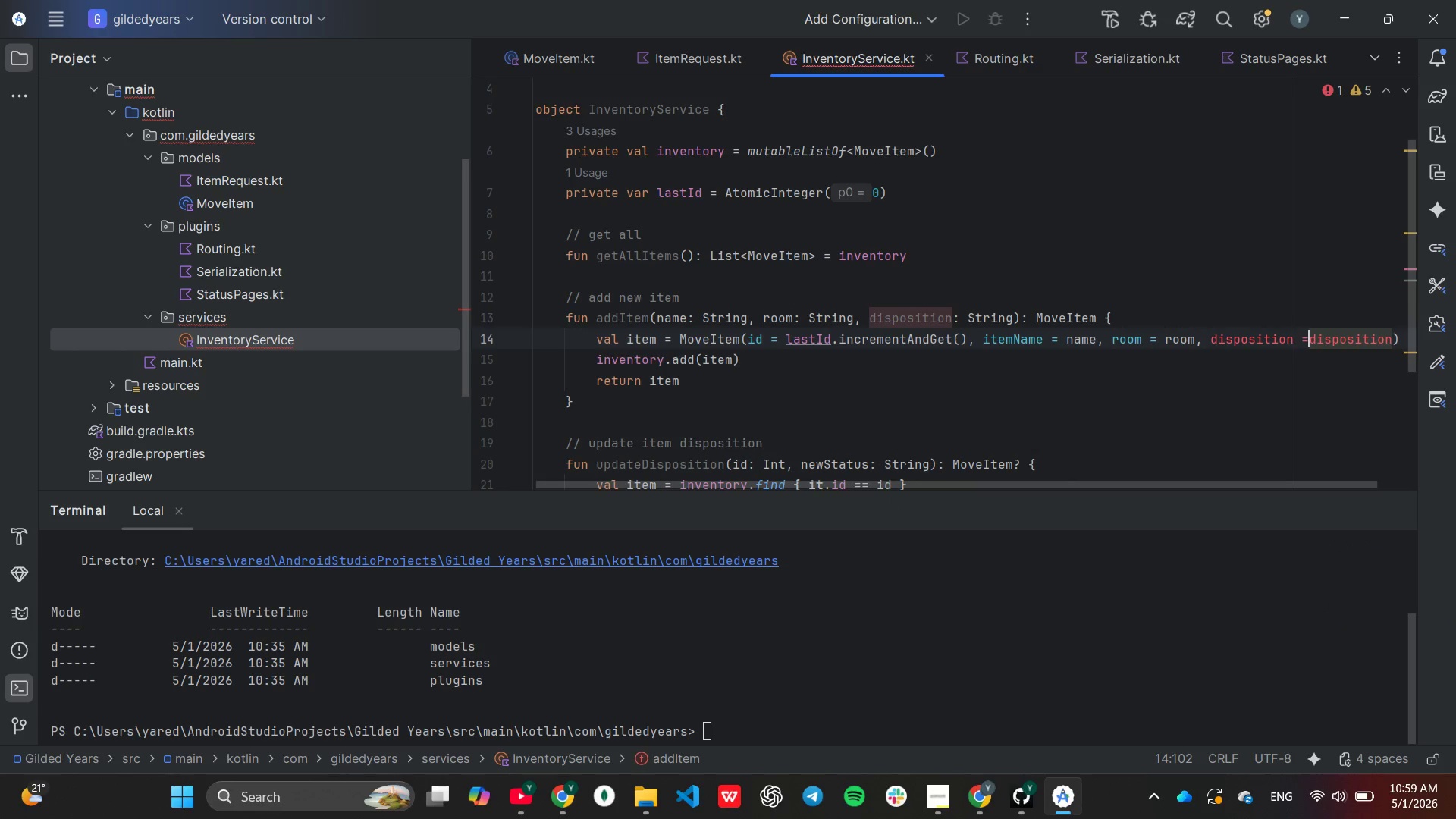 
key(Space)
 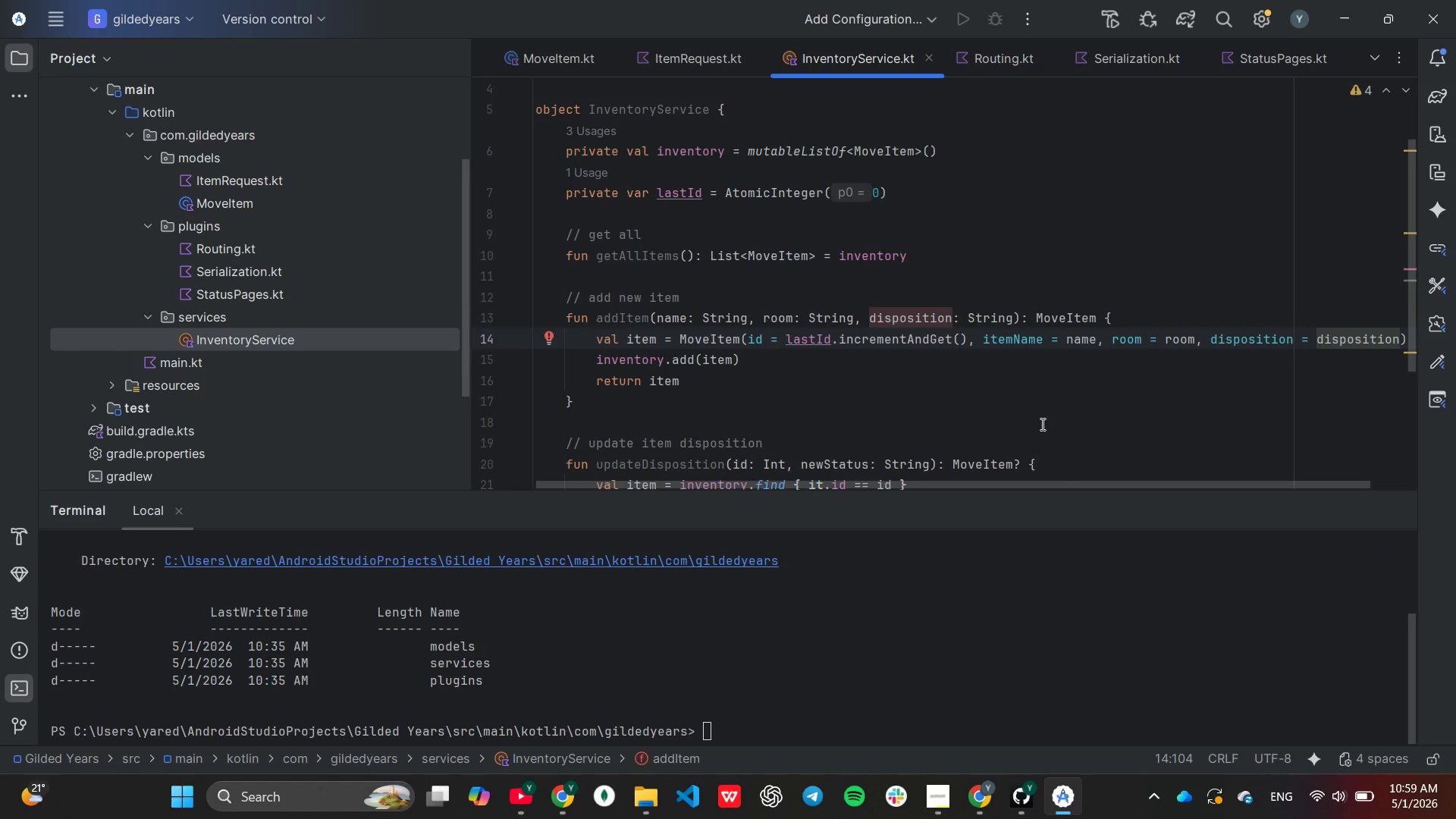 
left_click([1031, 404])
 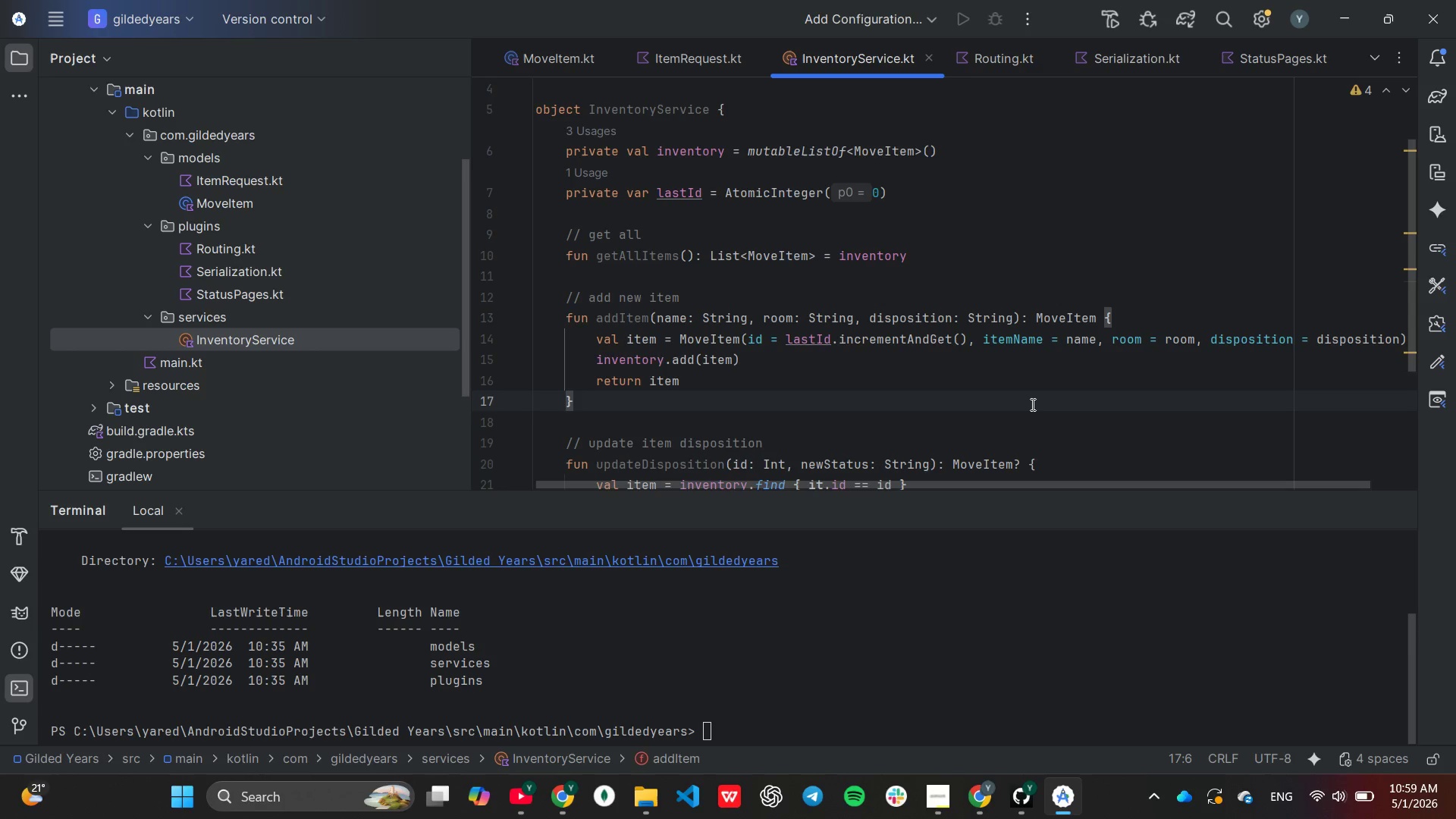 
wait(10.0)
 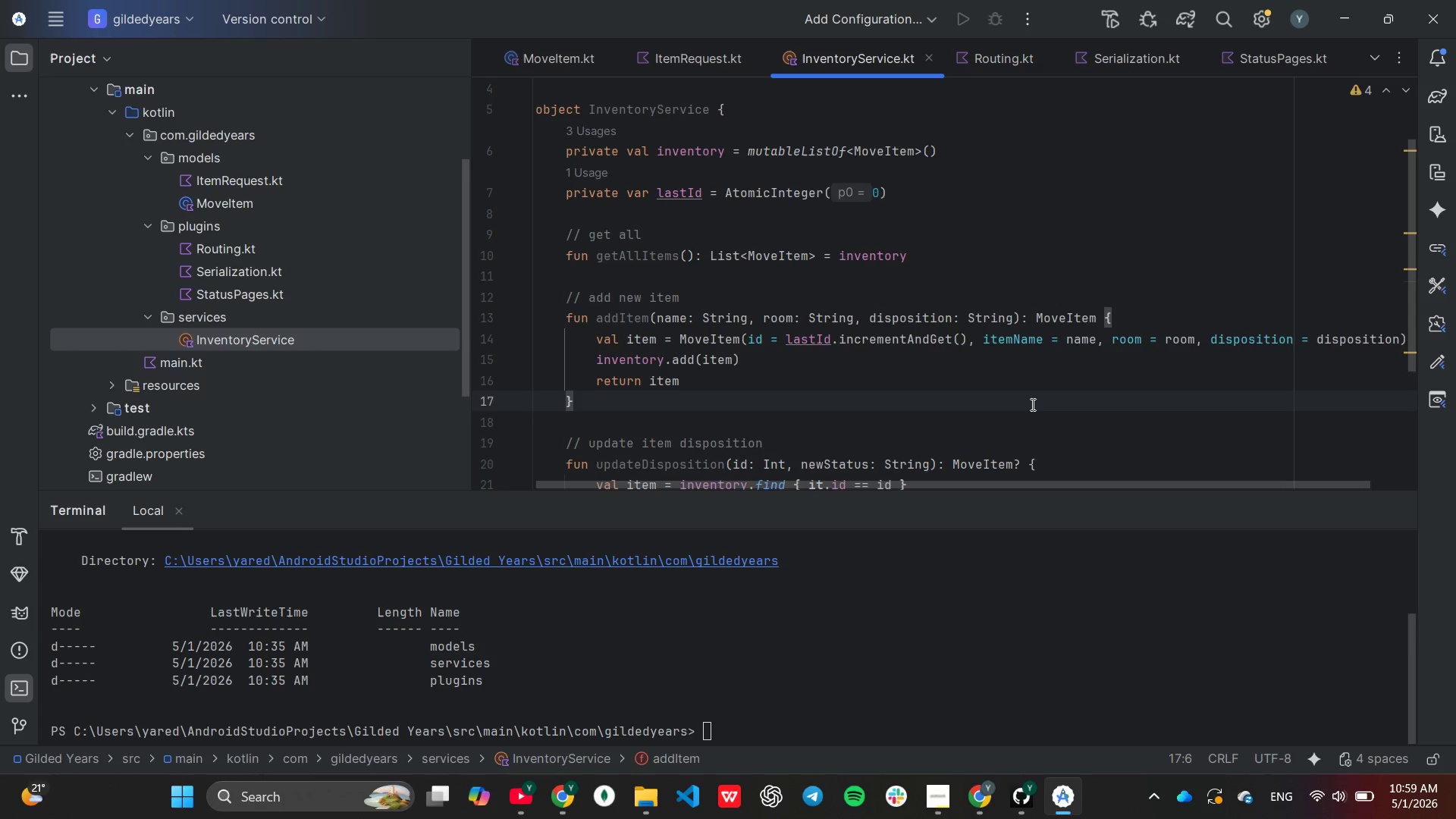 
scroll: coordinate [1029, 404], scroll_direction: down, amount: 2.0
 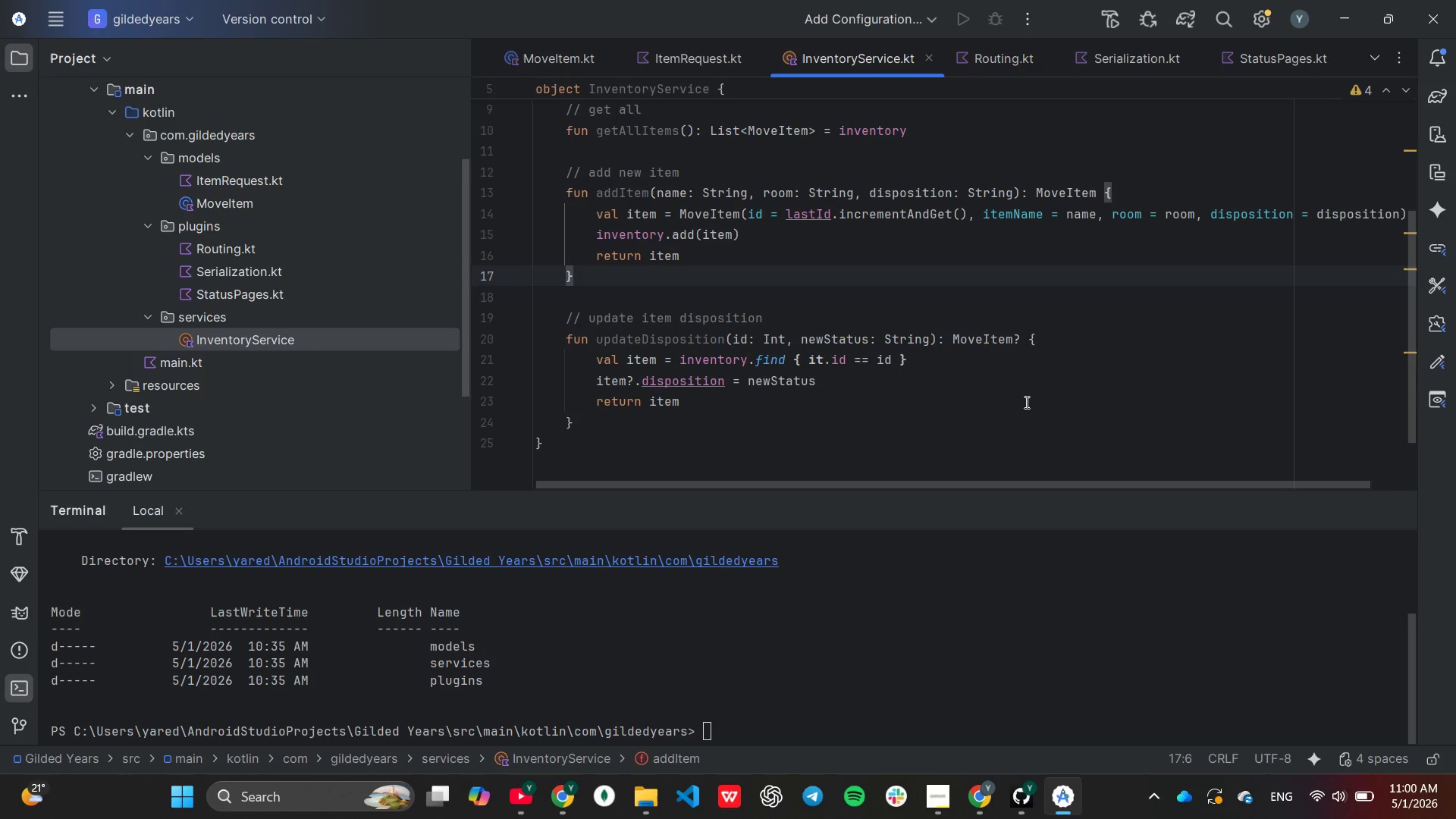 
wait(10.01)
 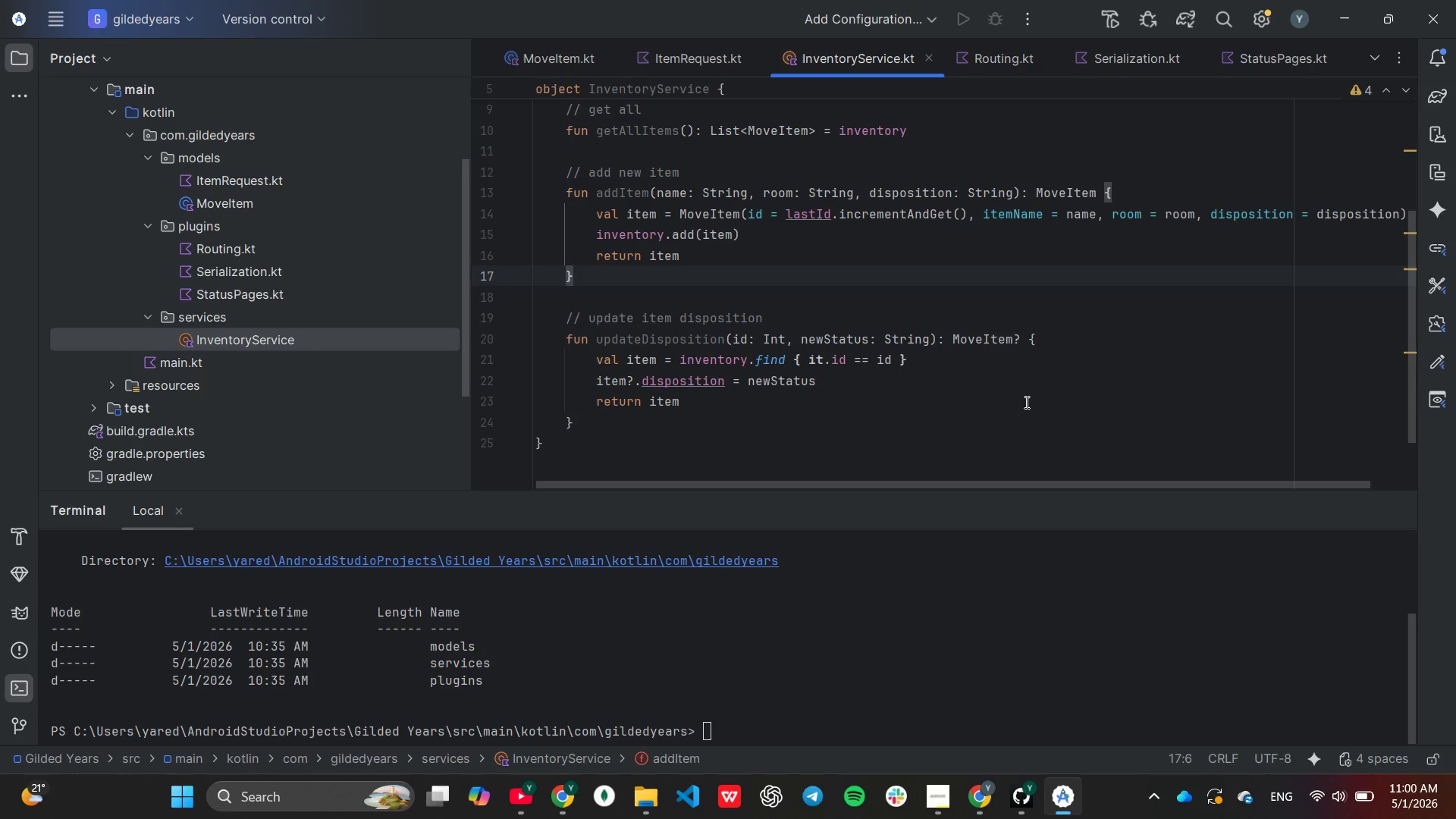 
scroll: coordinate [1025, 402], scroll_direction: down, amount: 1.0
 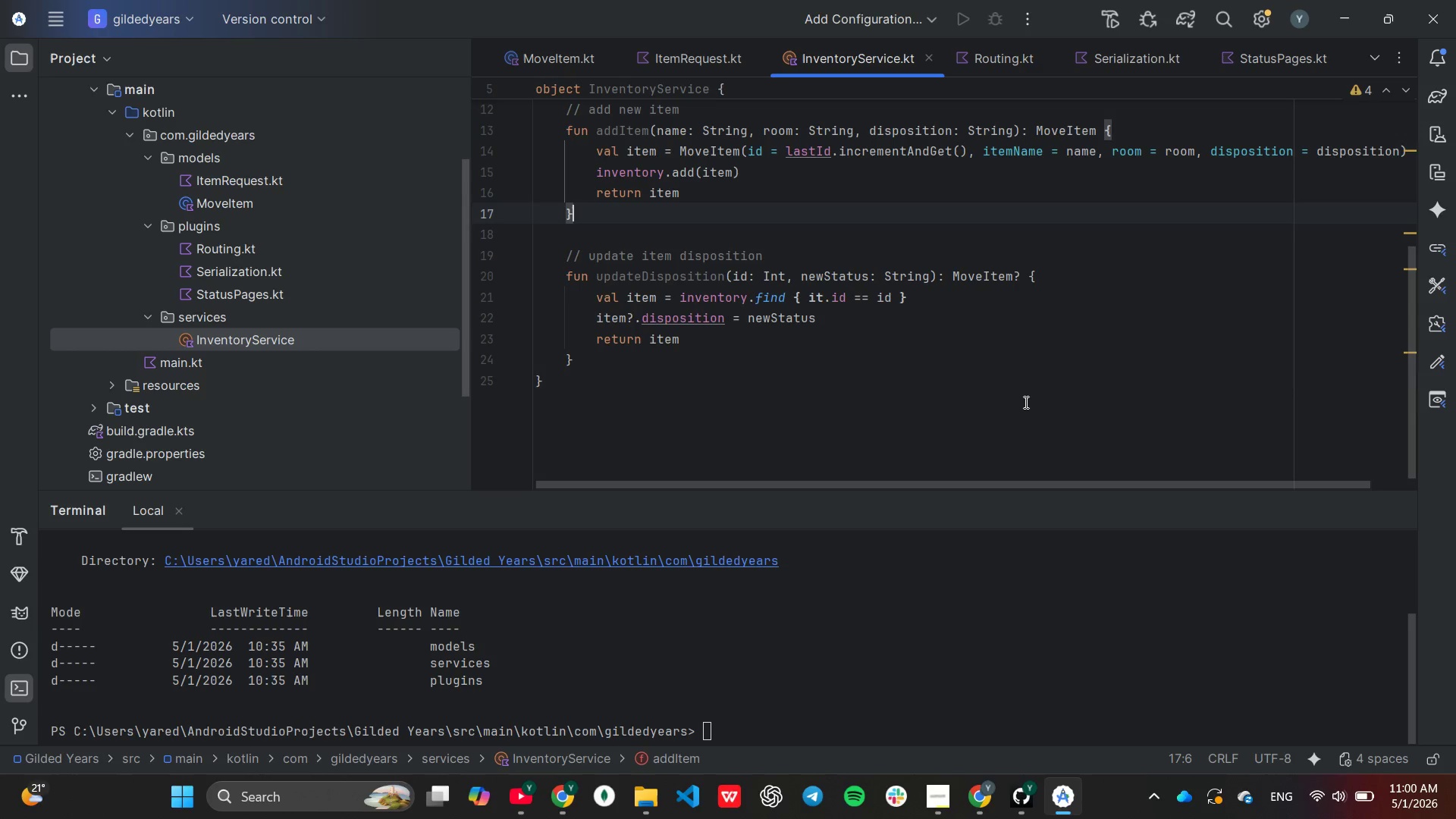 
left_click([1025, 402])
 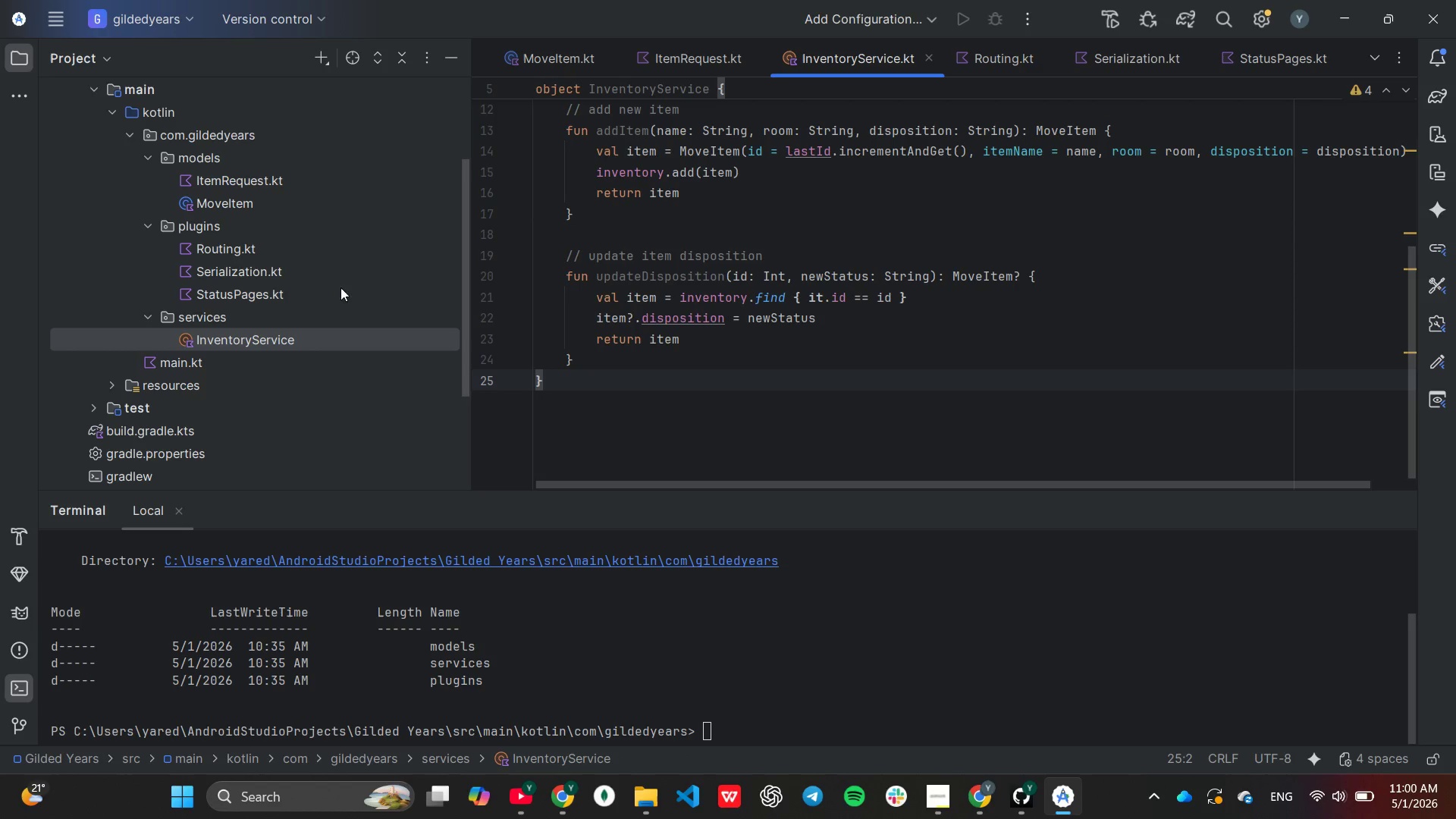 
double_click([200, 253])
 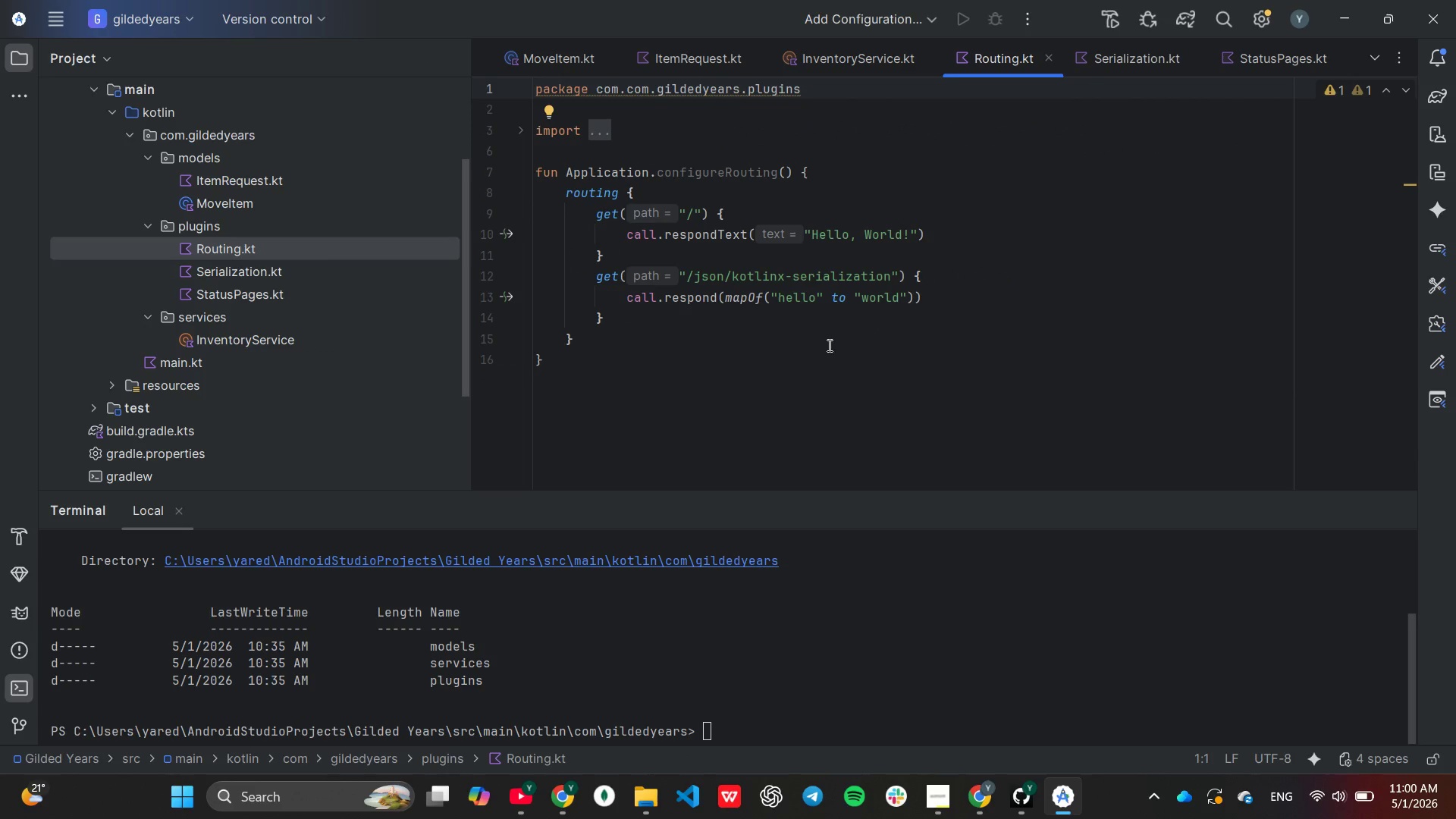 
wait(8.56)
 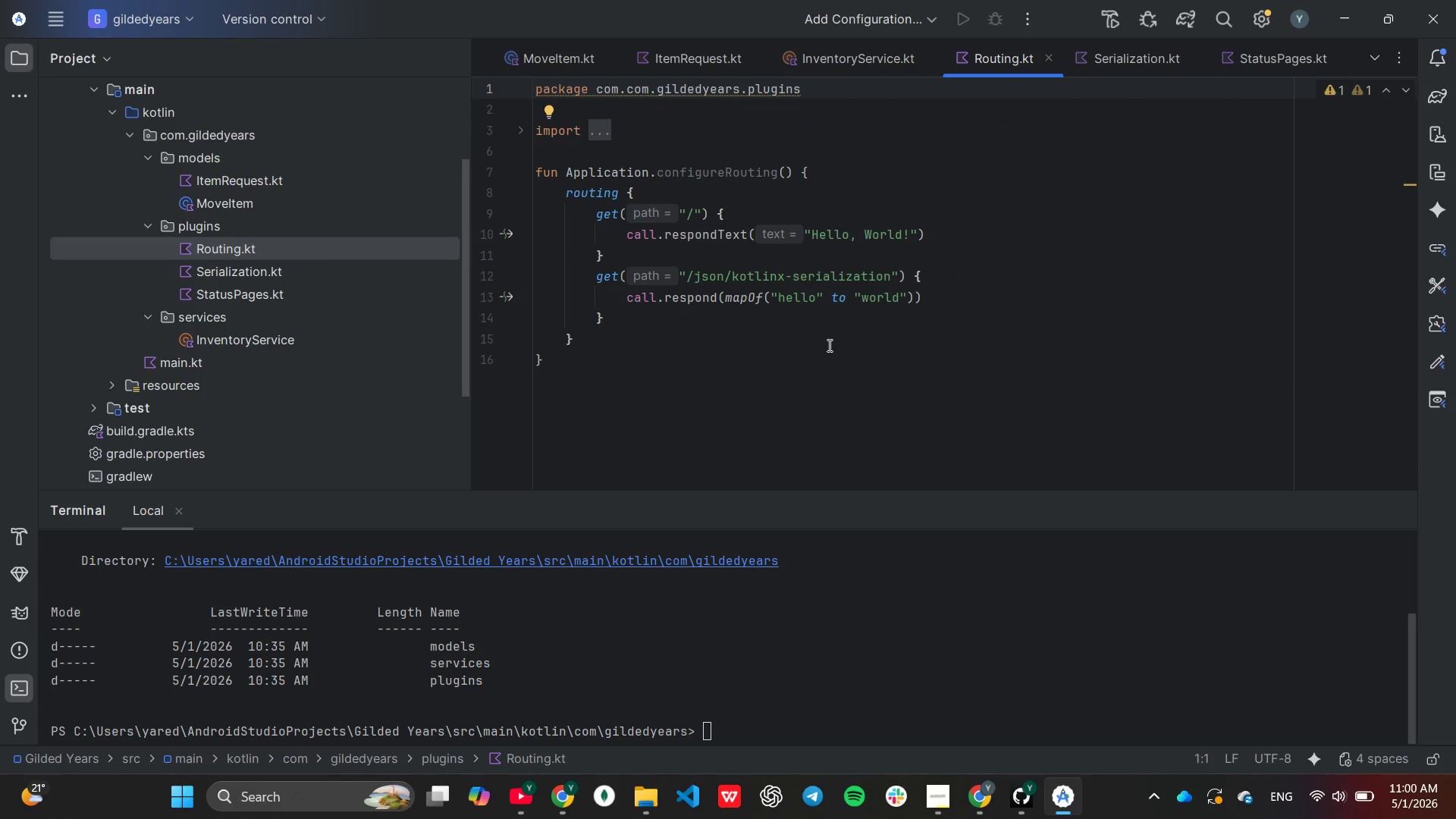 
left_click([583, 121])
 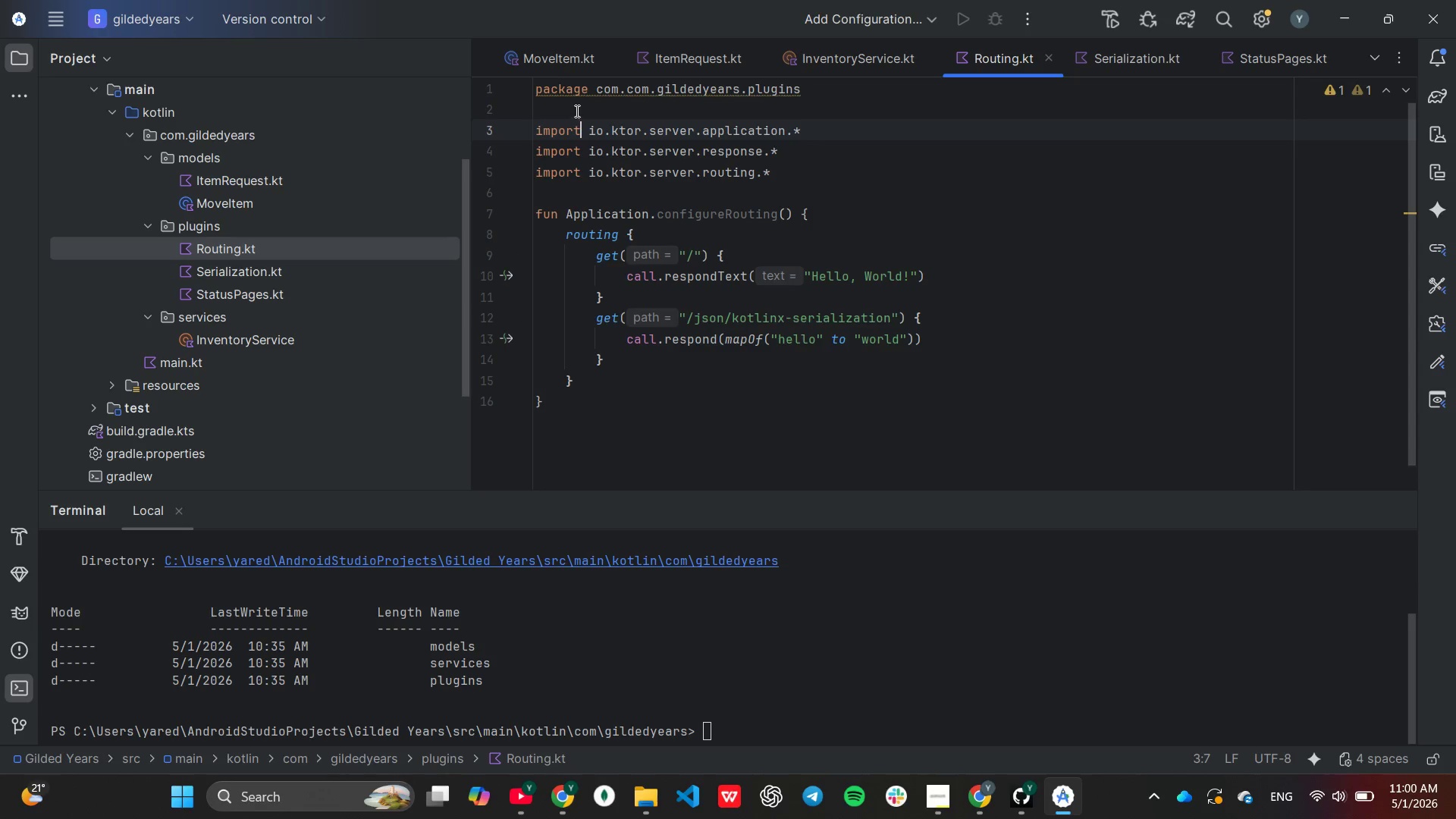 
left_click([576, 111])
 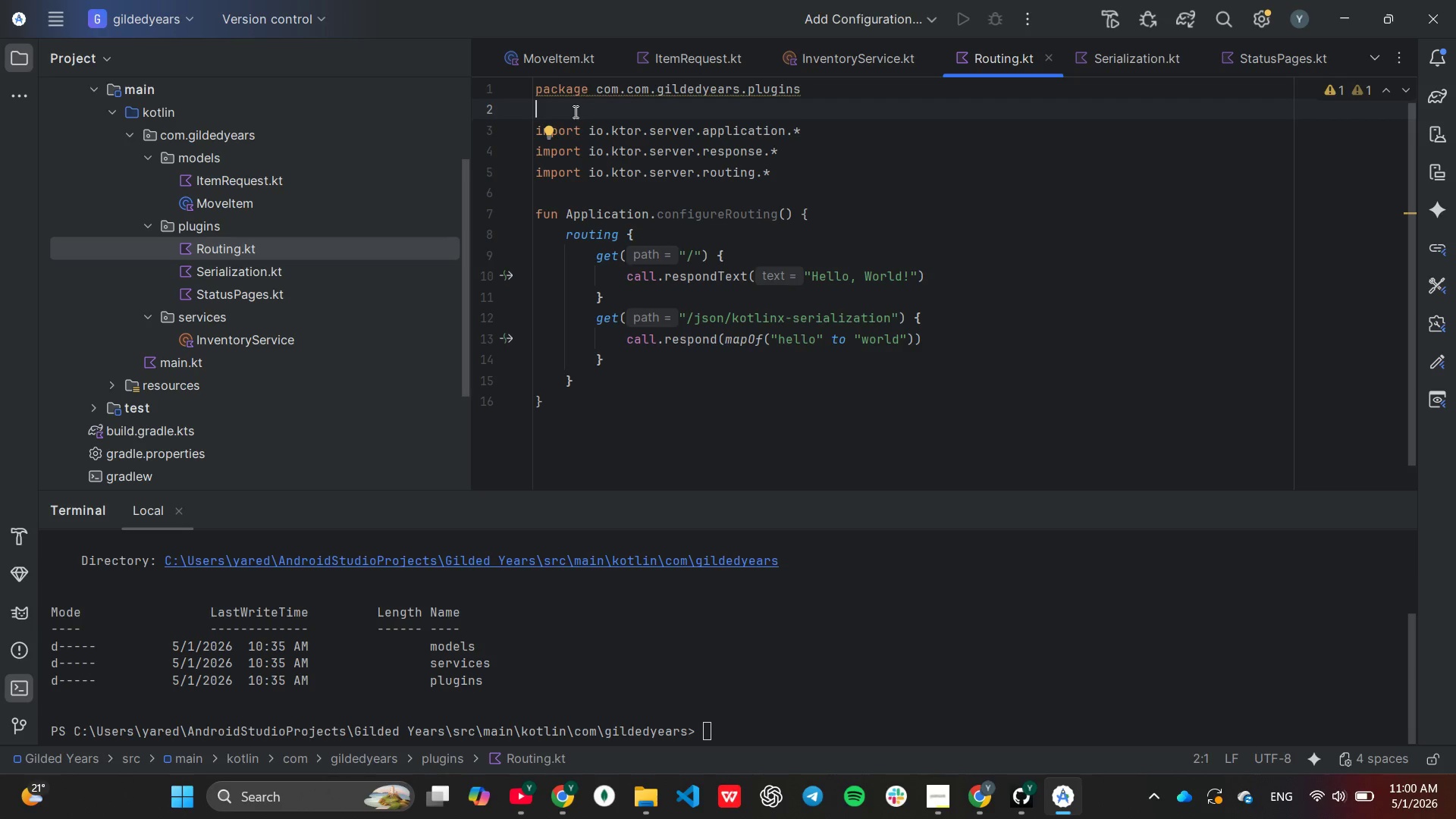 
wait(14.62)
 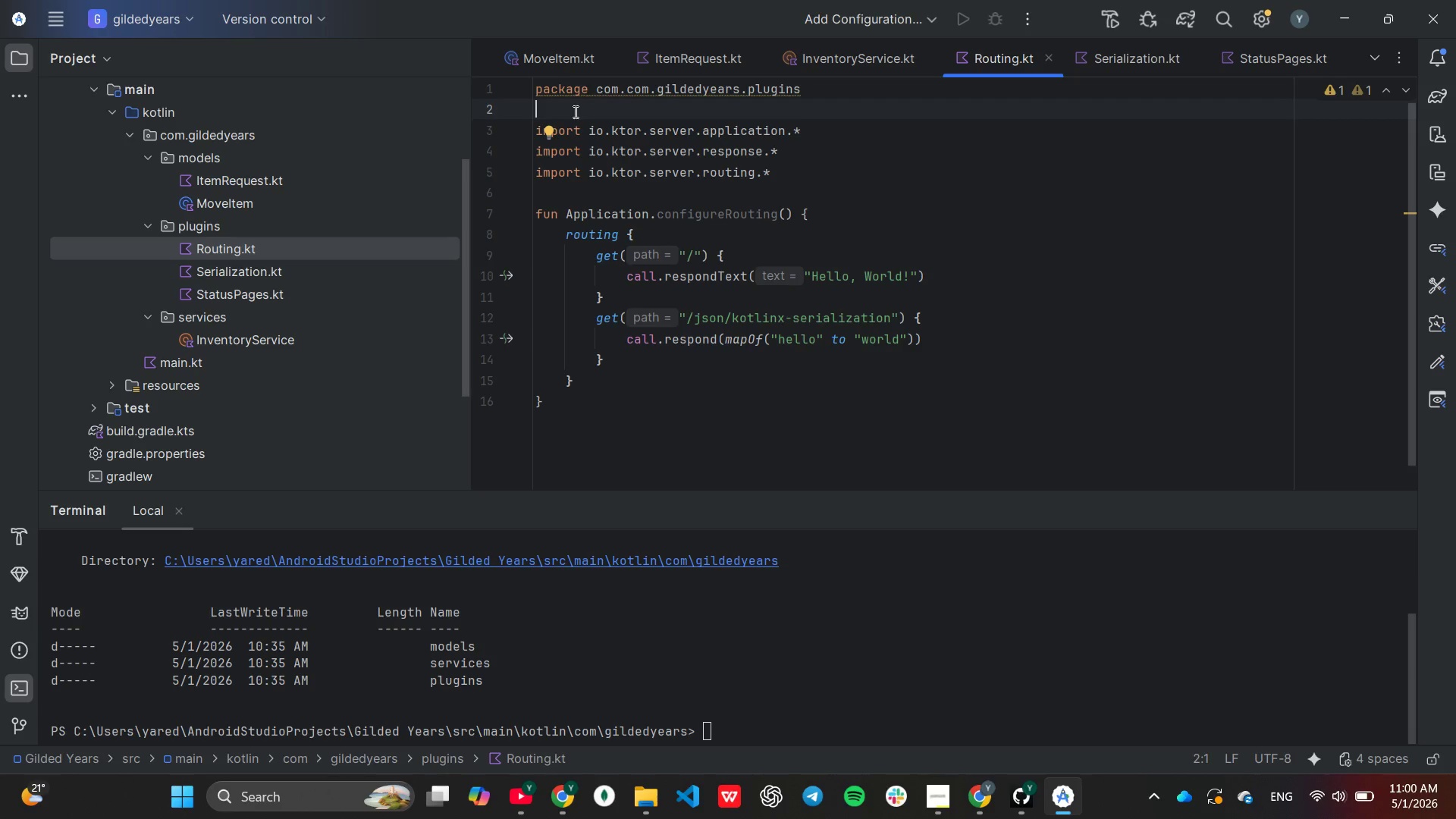 
left_click([628, 97])
 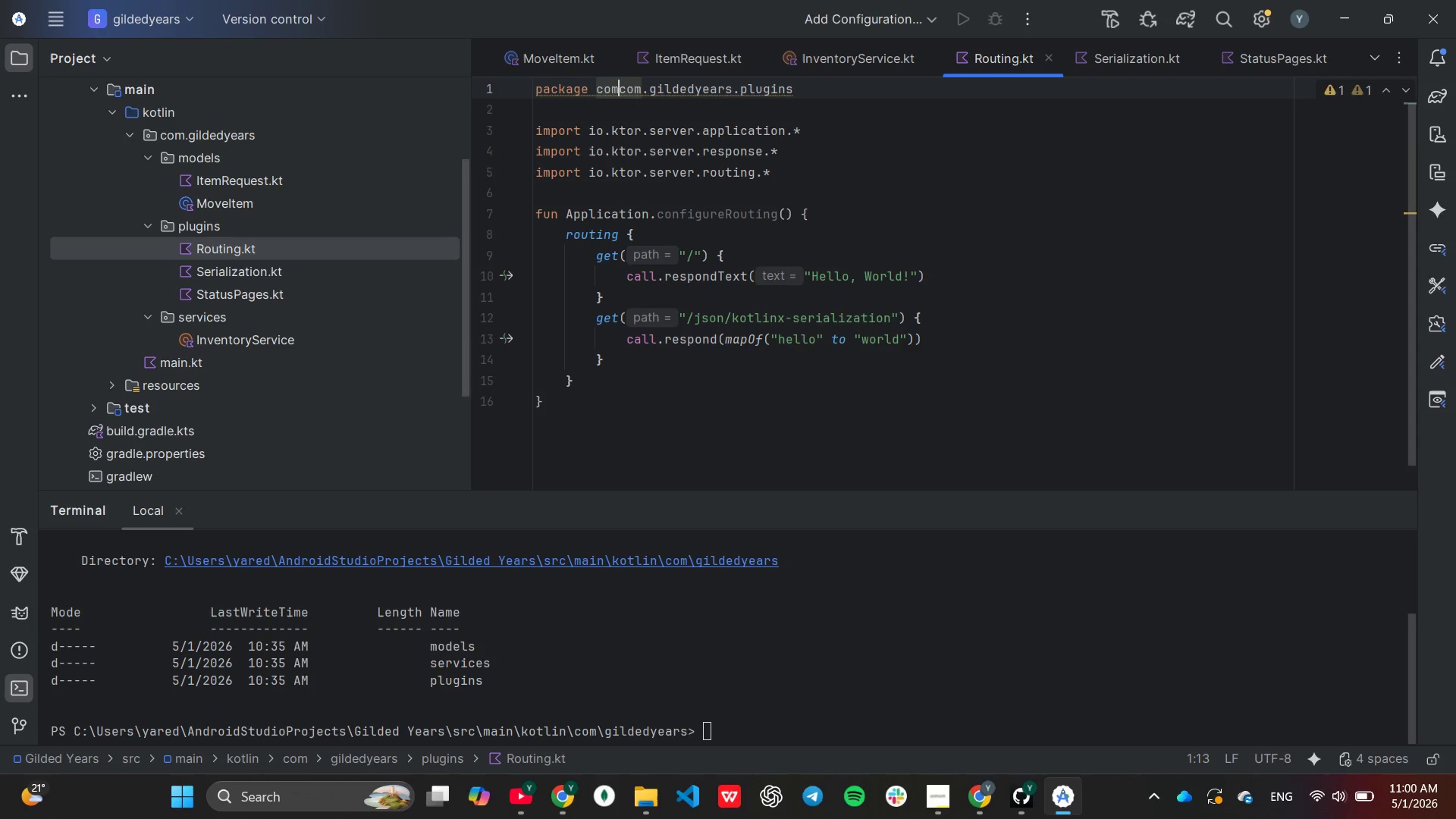 
key(Backspace)
 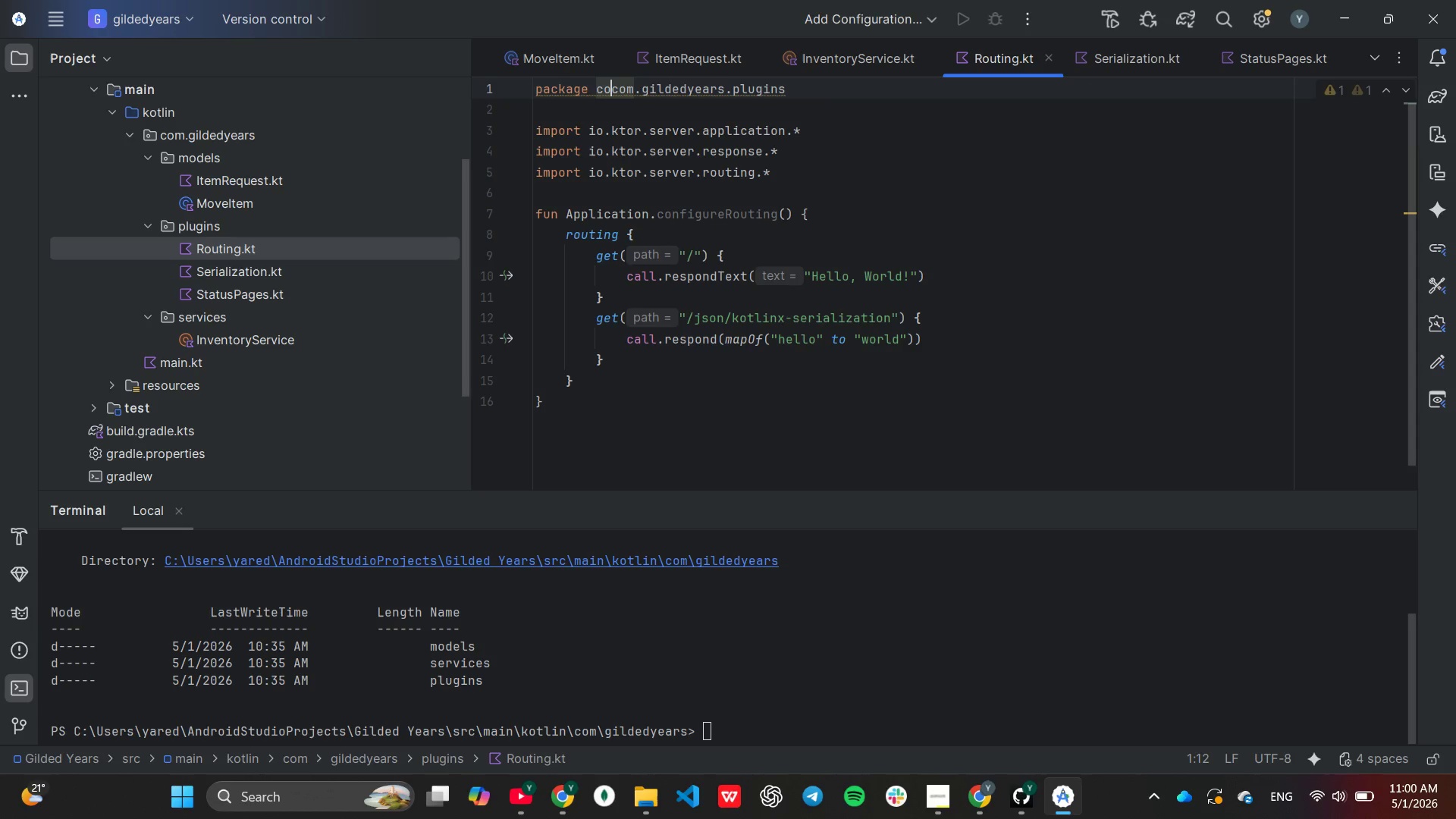 
key(Backspace)
 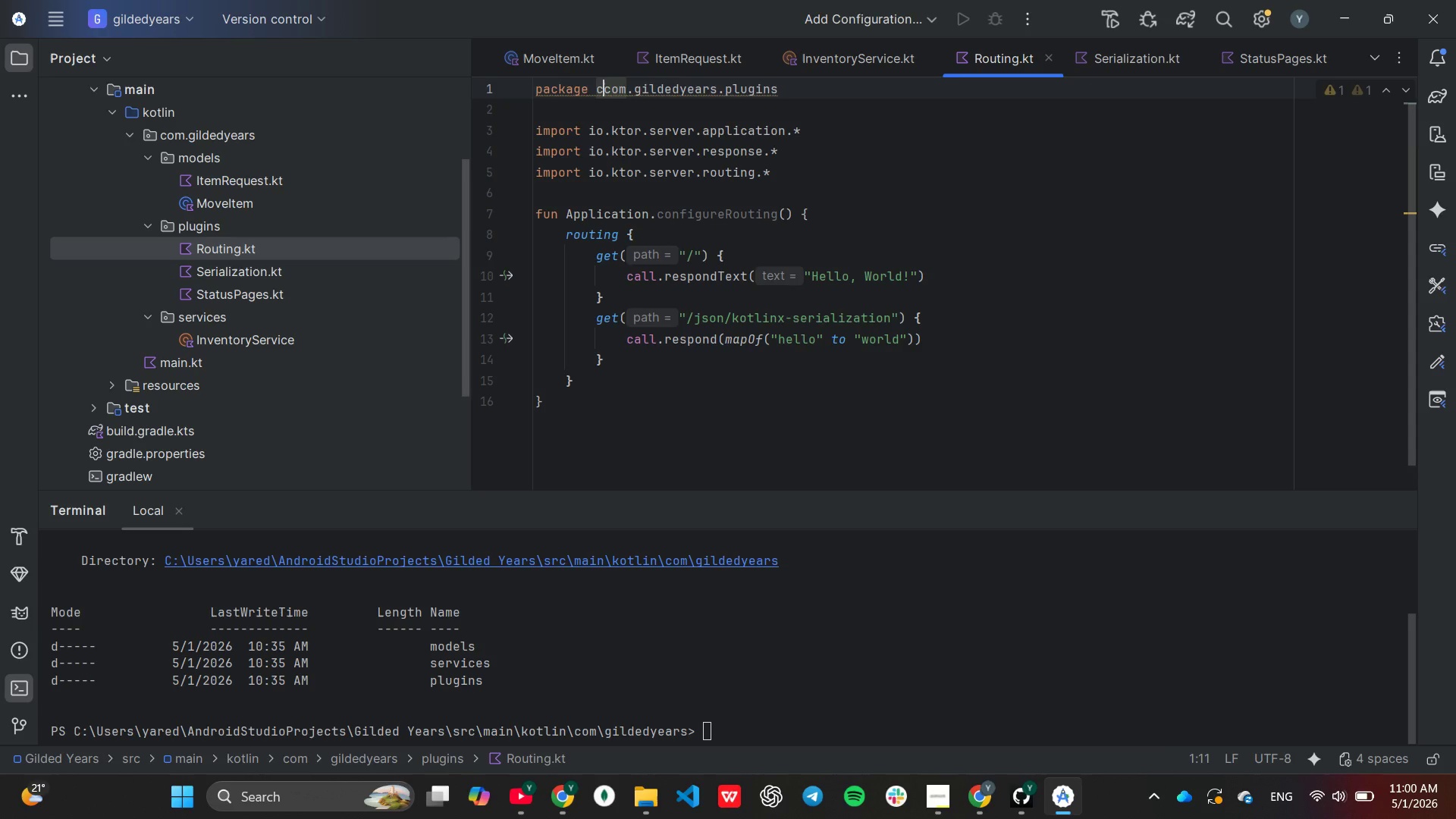 
key(Backspace)
 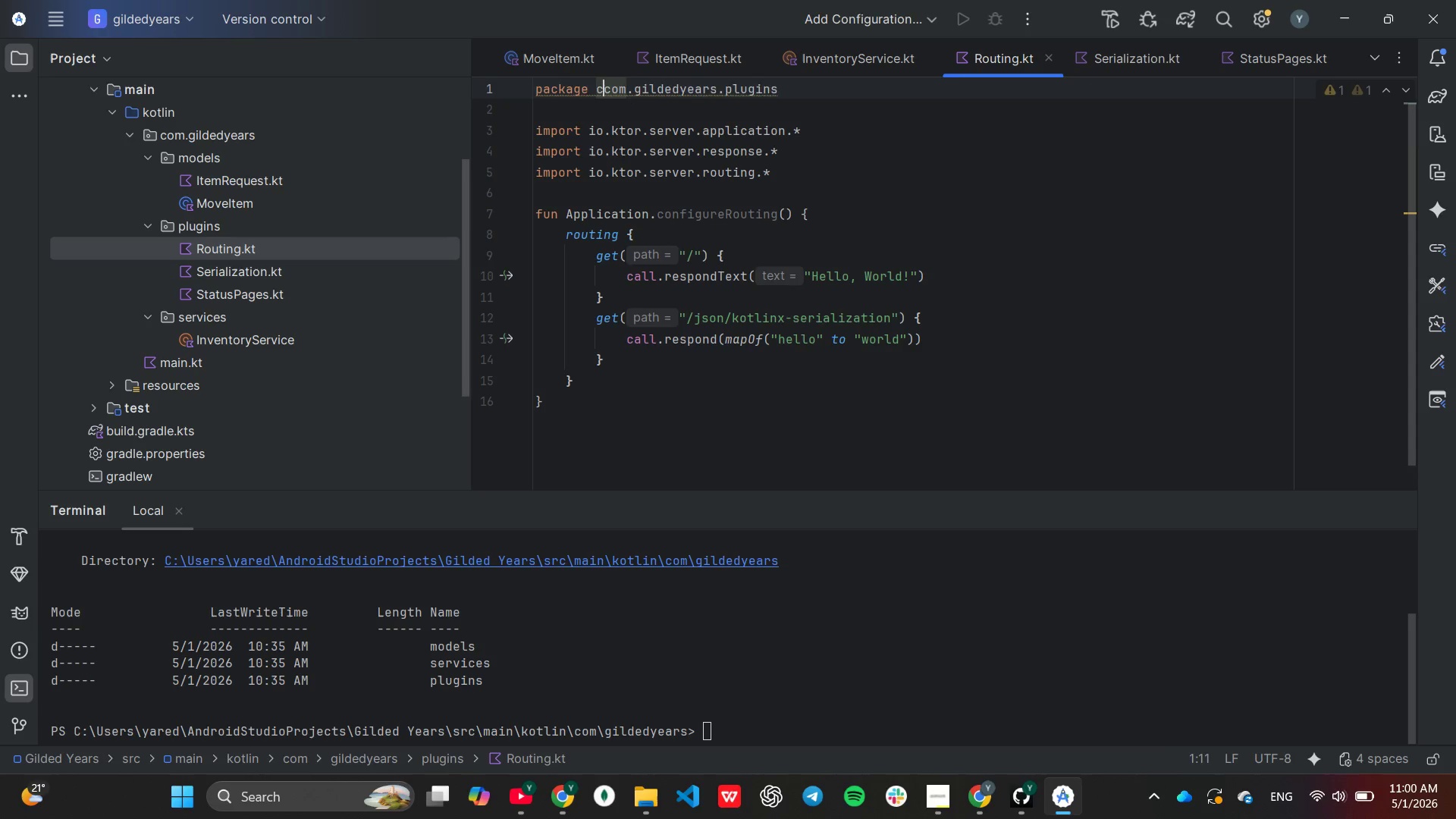 
key(Backspace)
 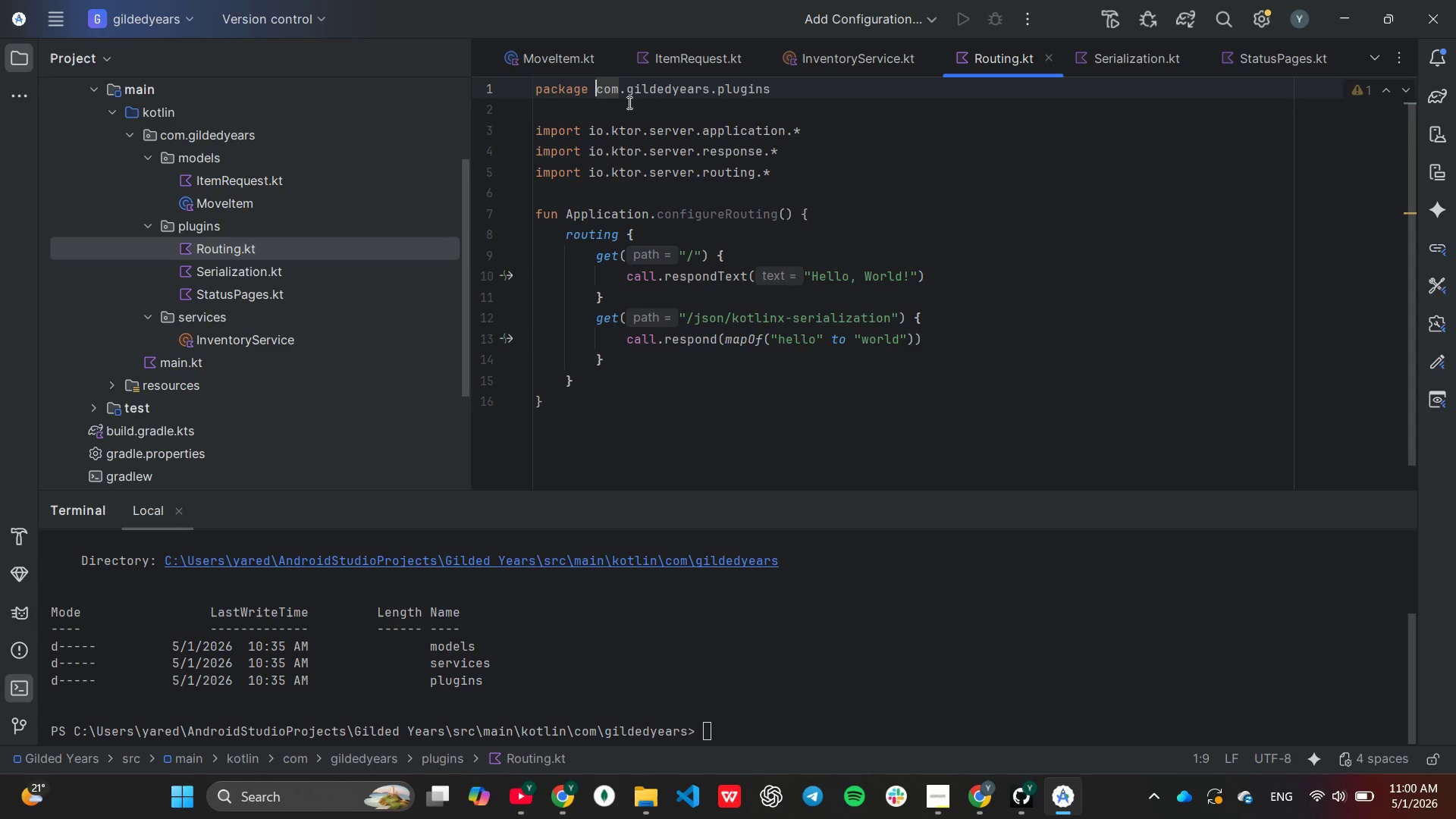 
left_click([628, 103])
 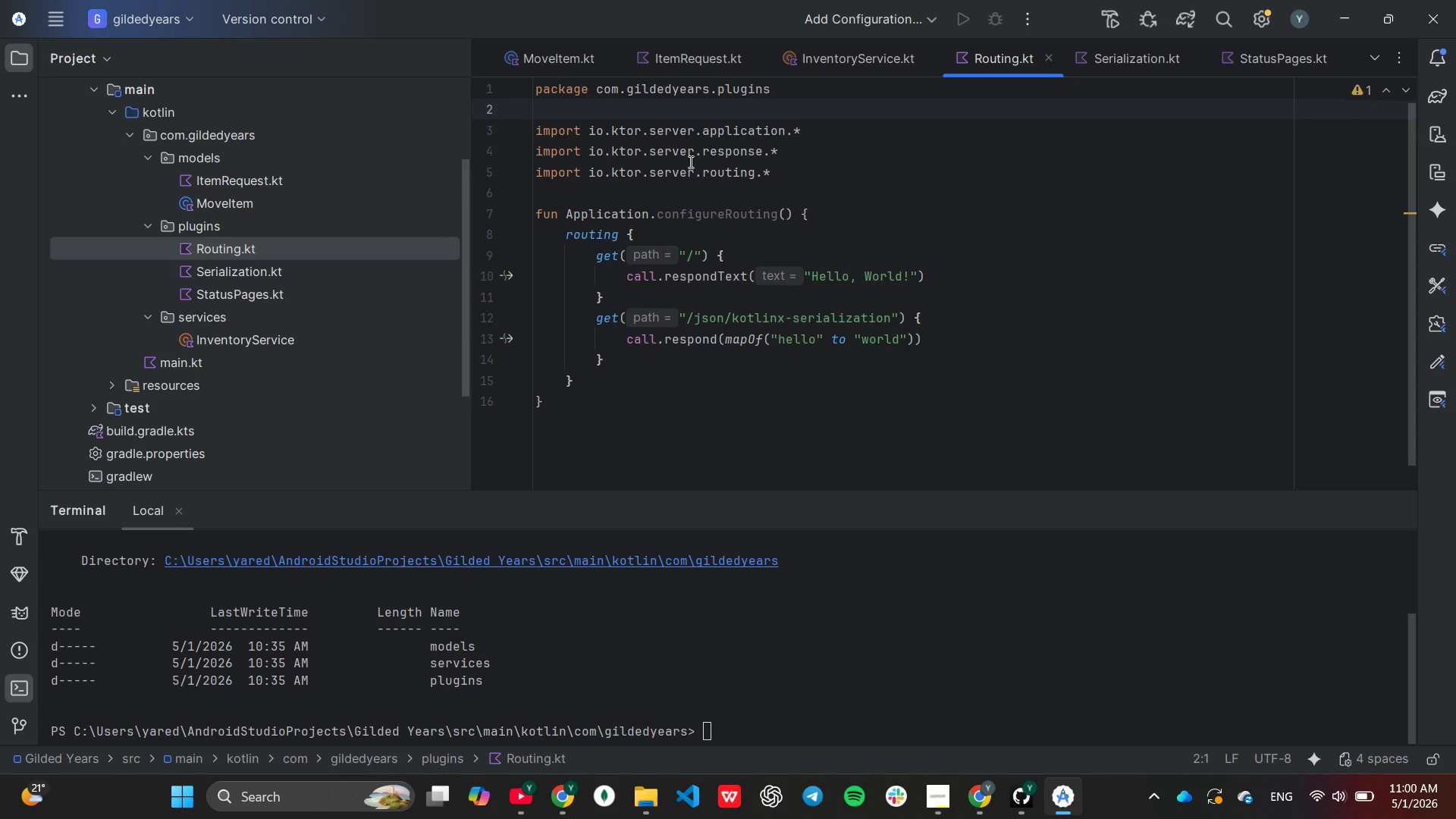 
type(im)
 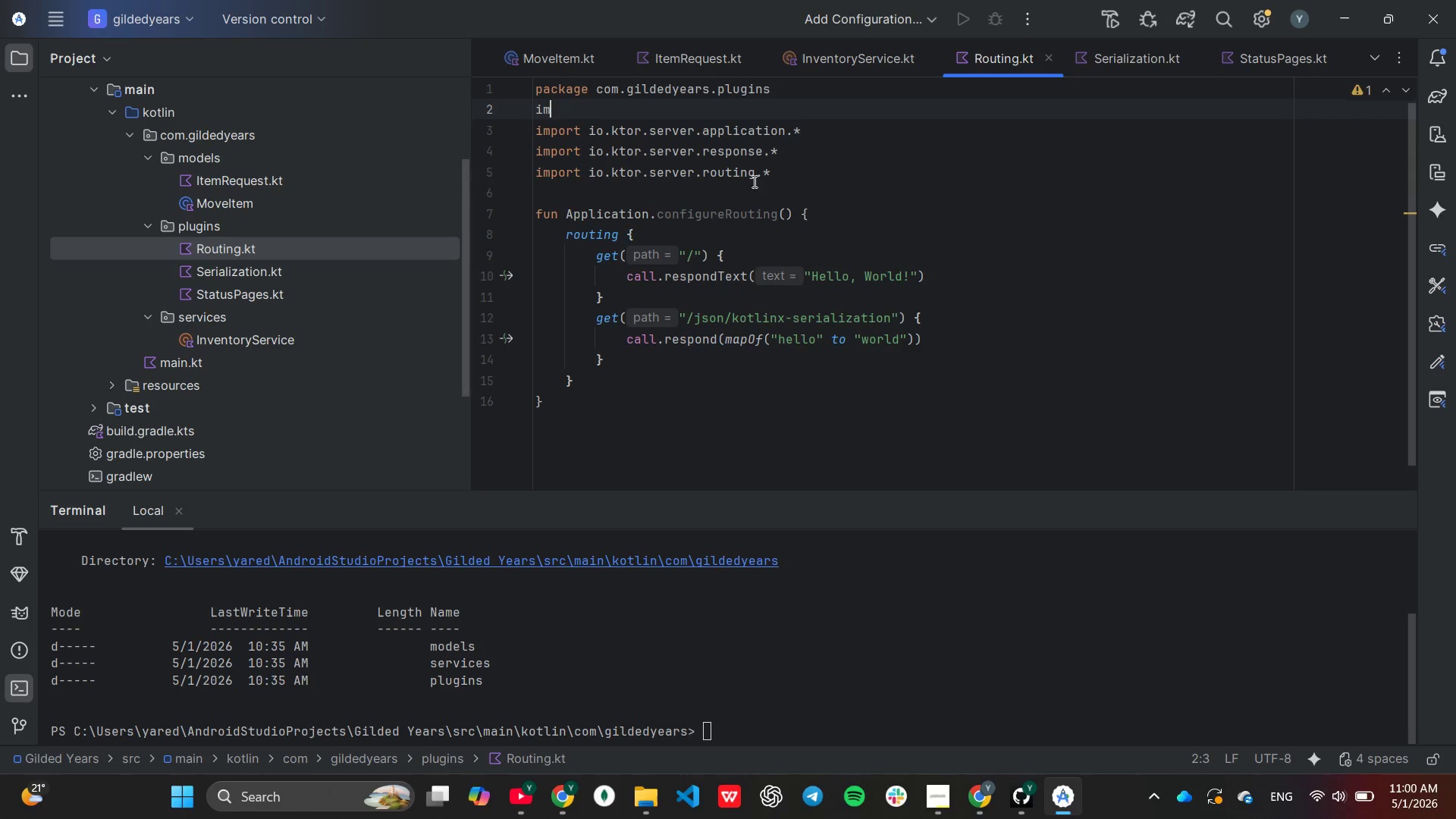 
key(Enter)
 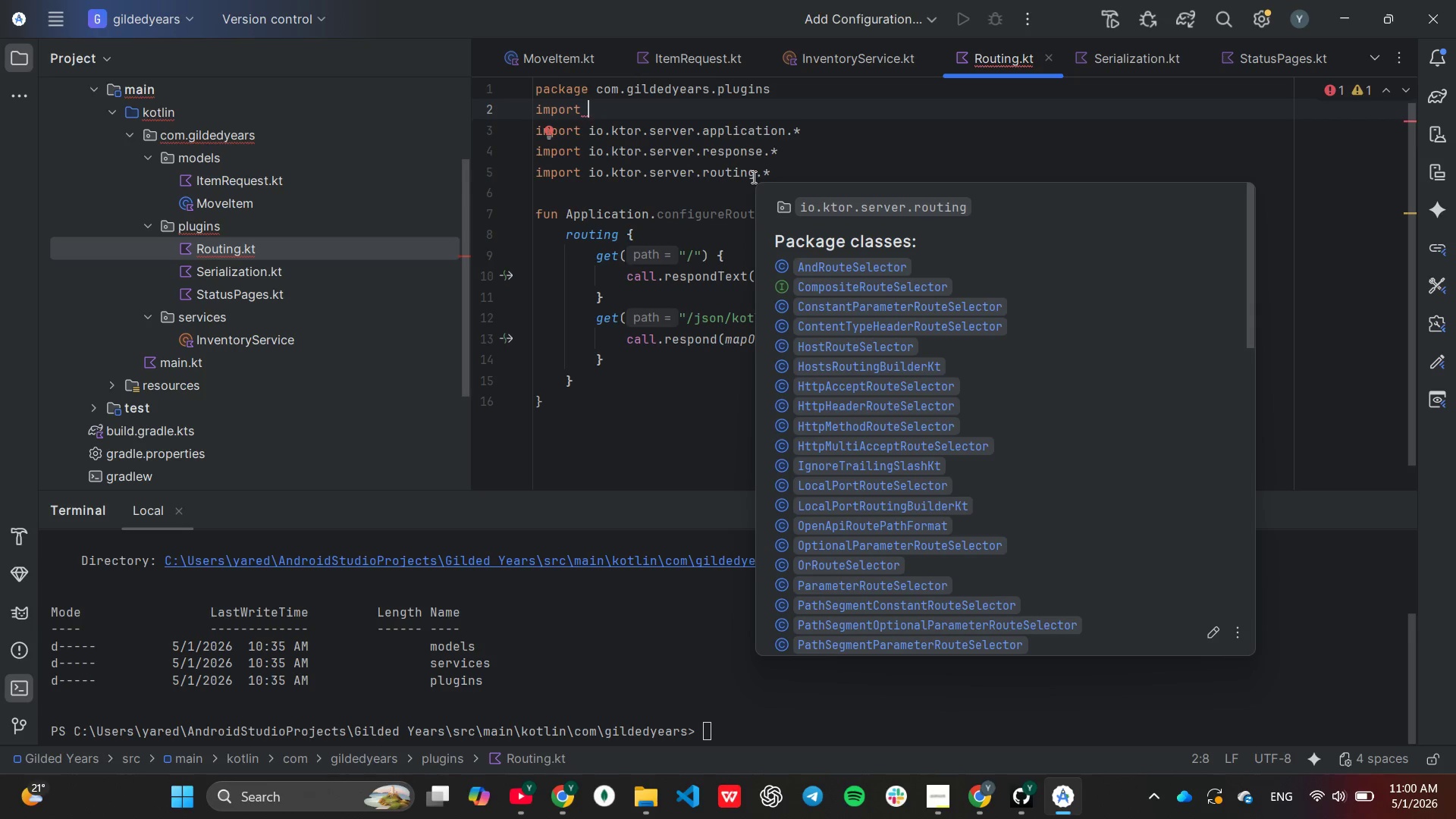 
type(com)
 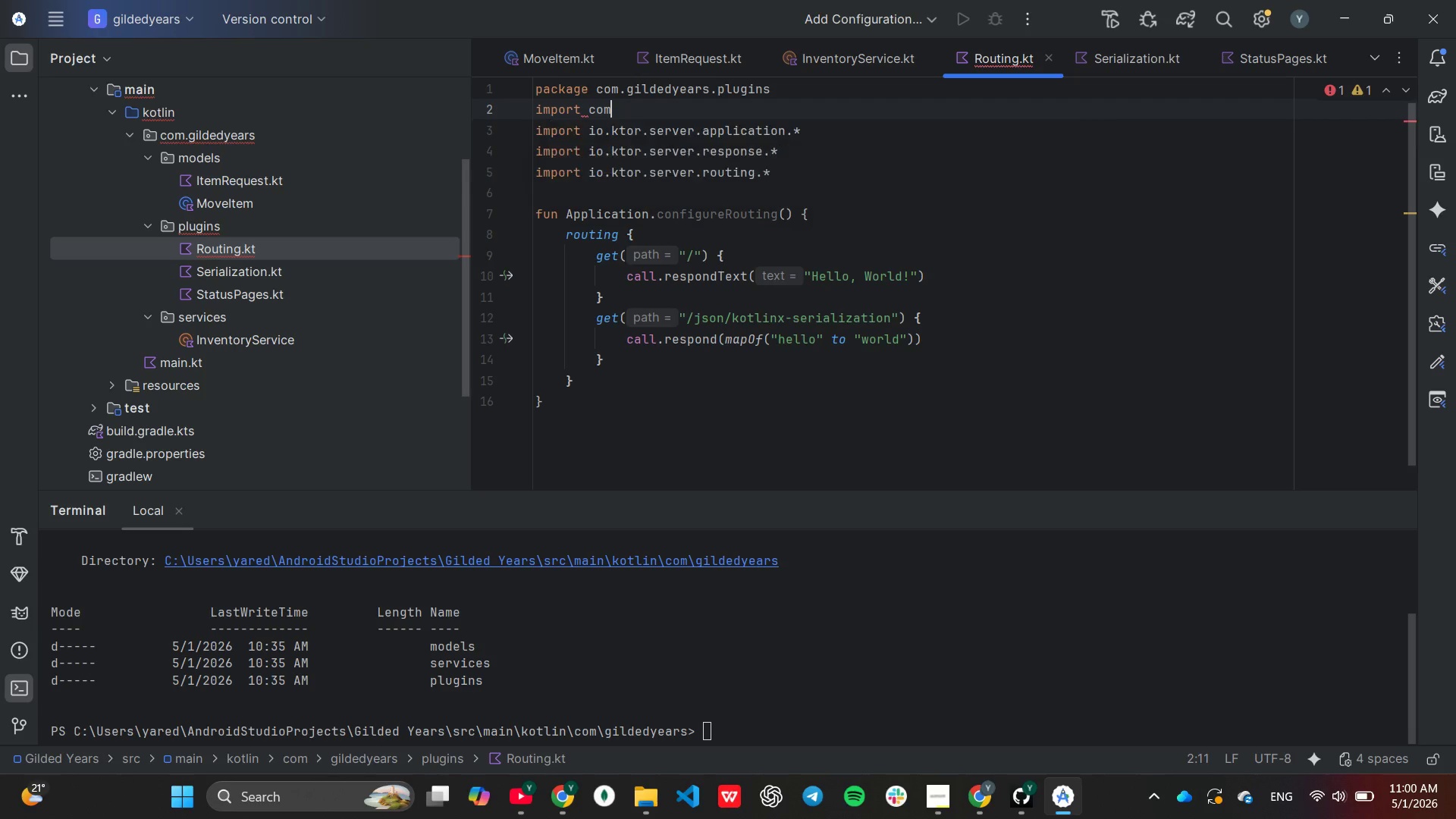 
key(Enter)
 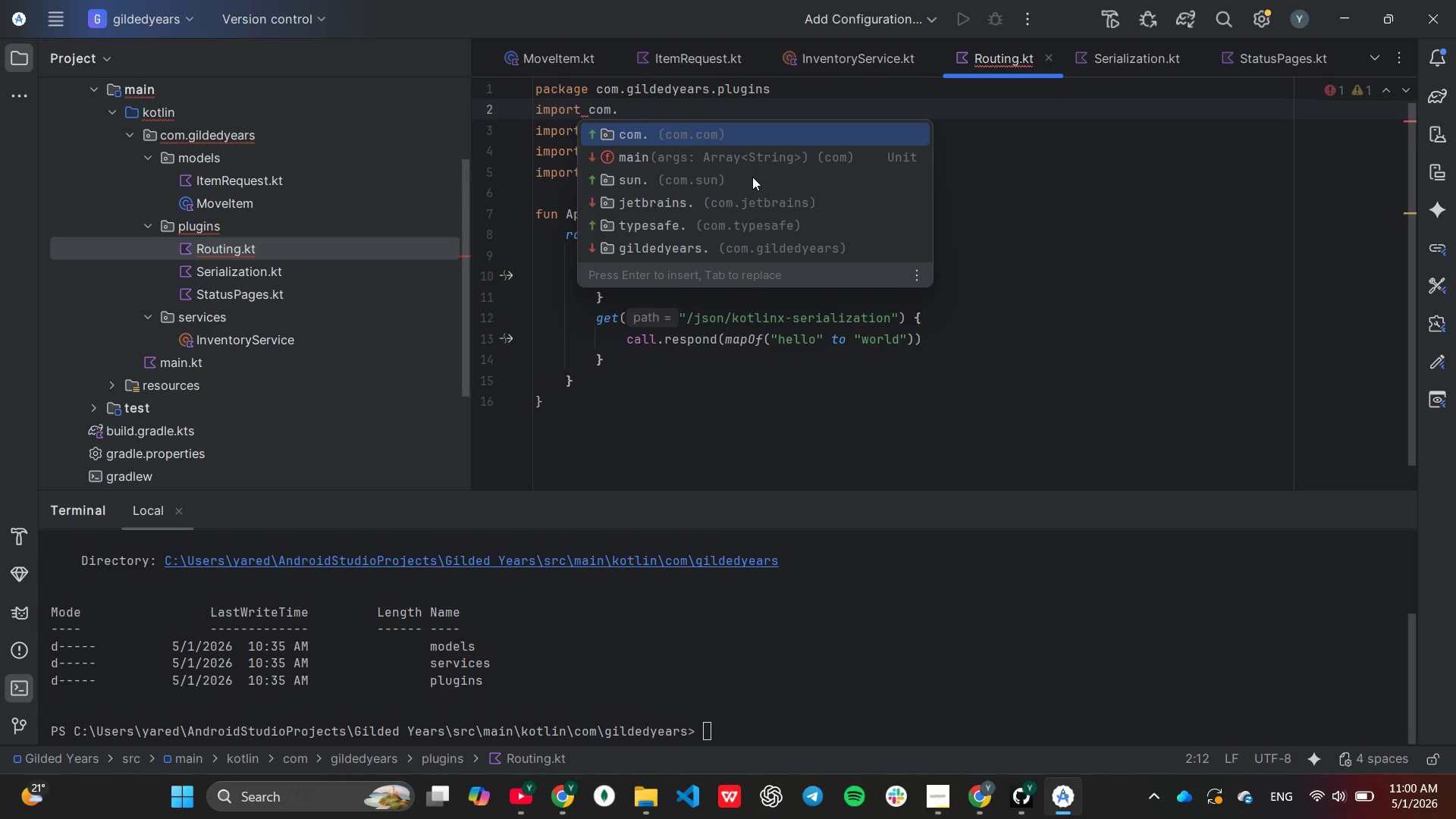 
key(G)
 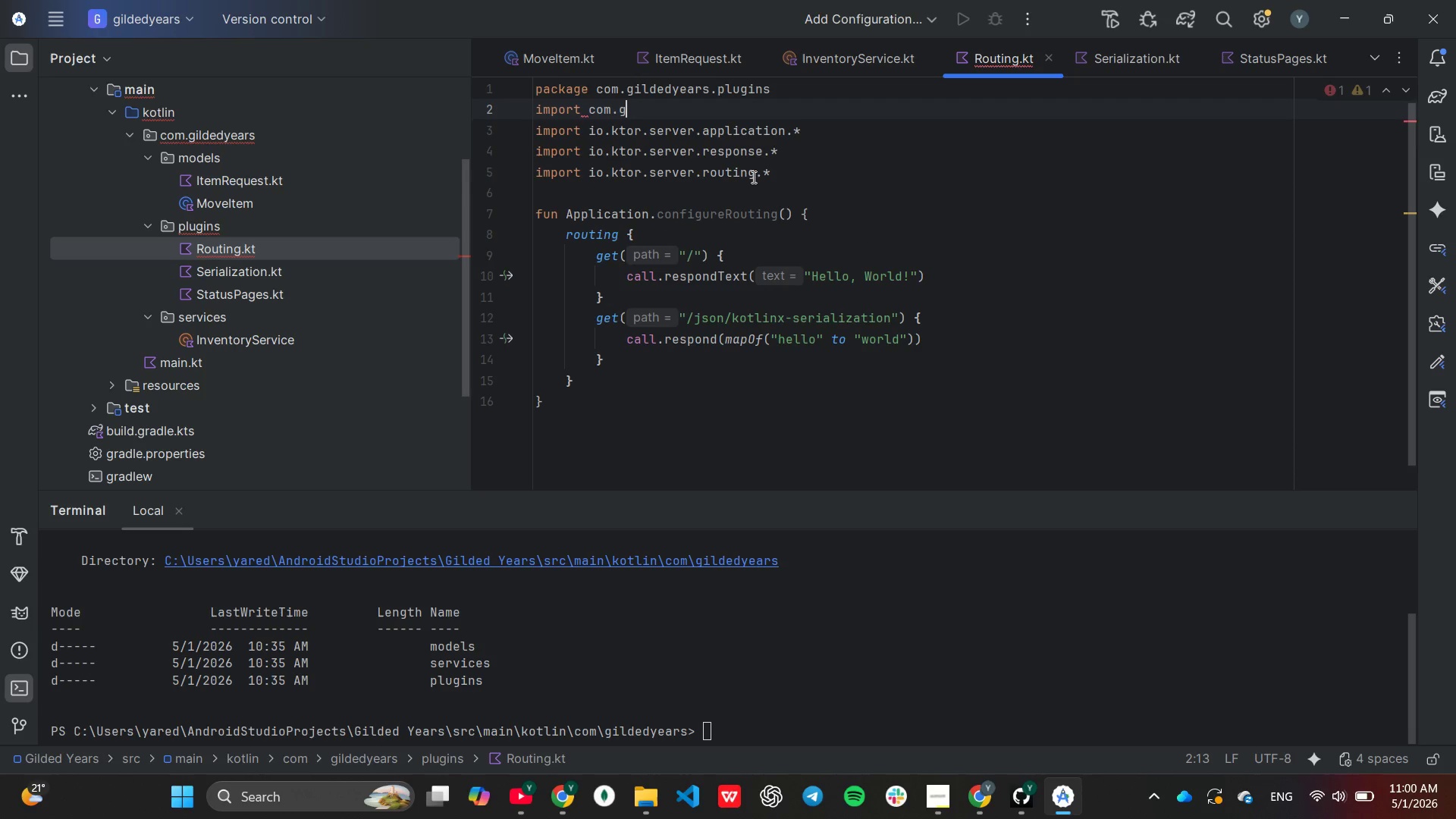 
key(Enter)
 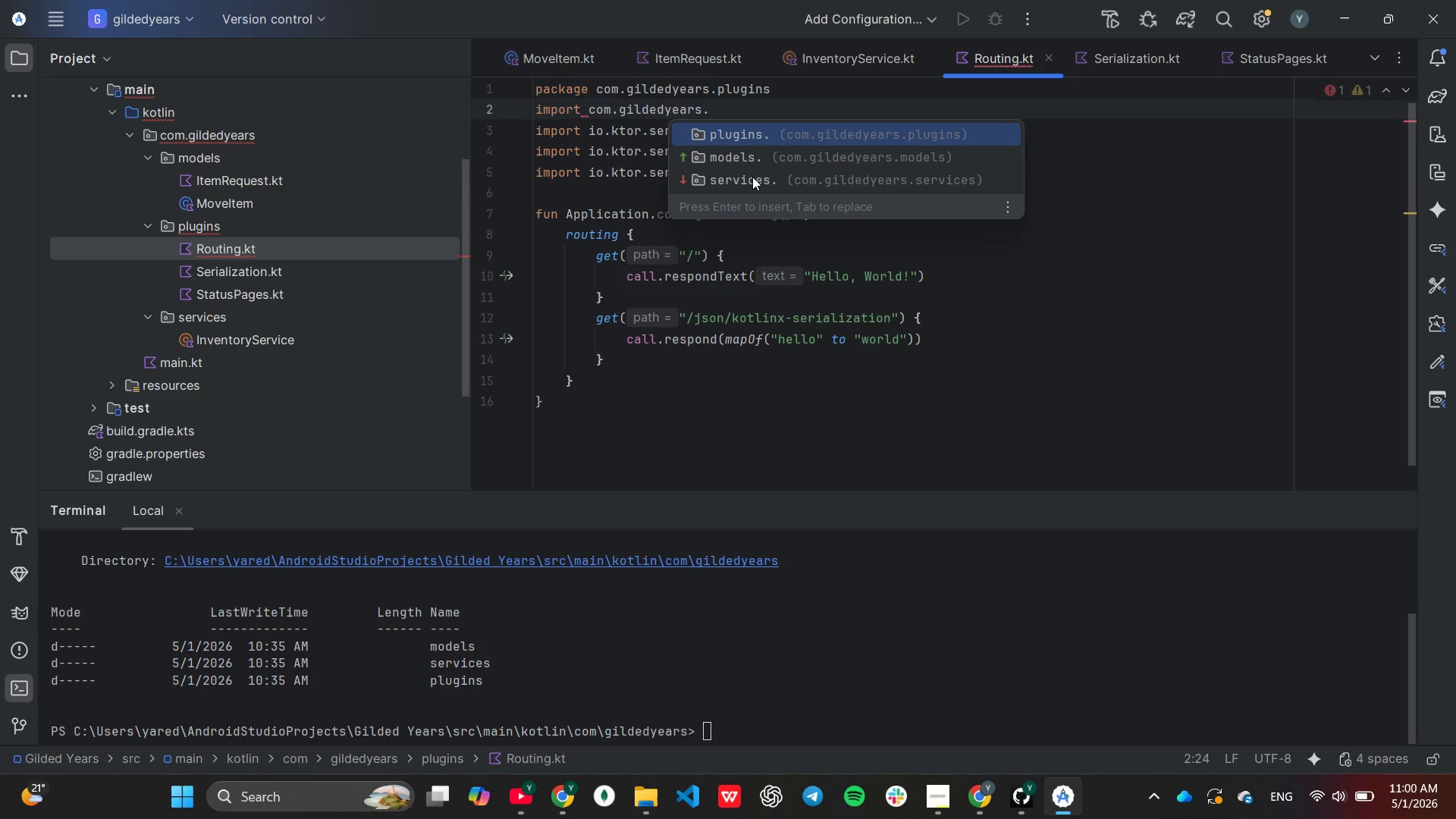 
key(ArrowDown)
 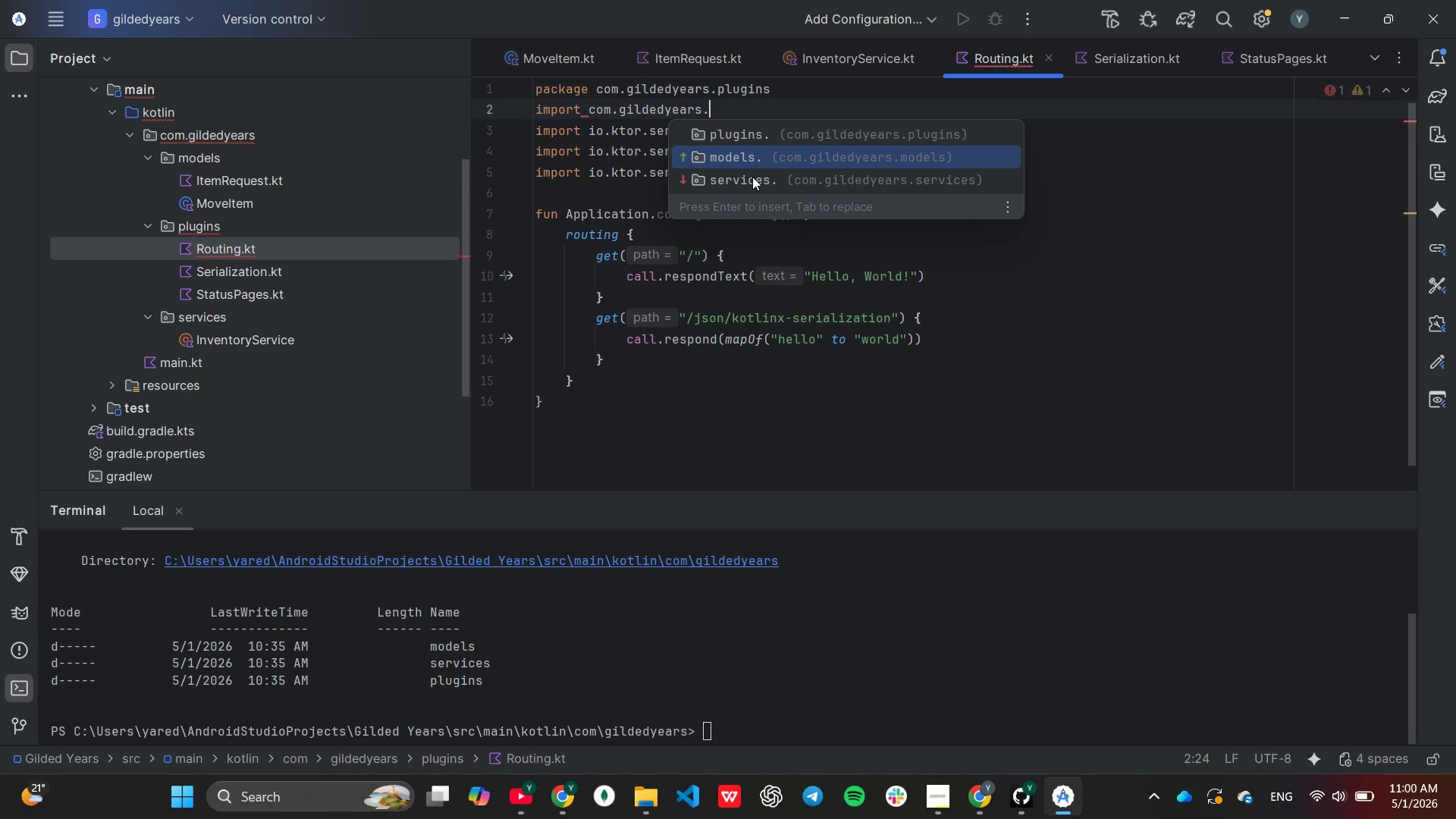 
key(Enter)
 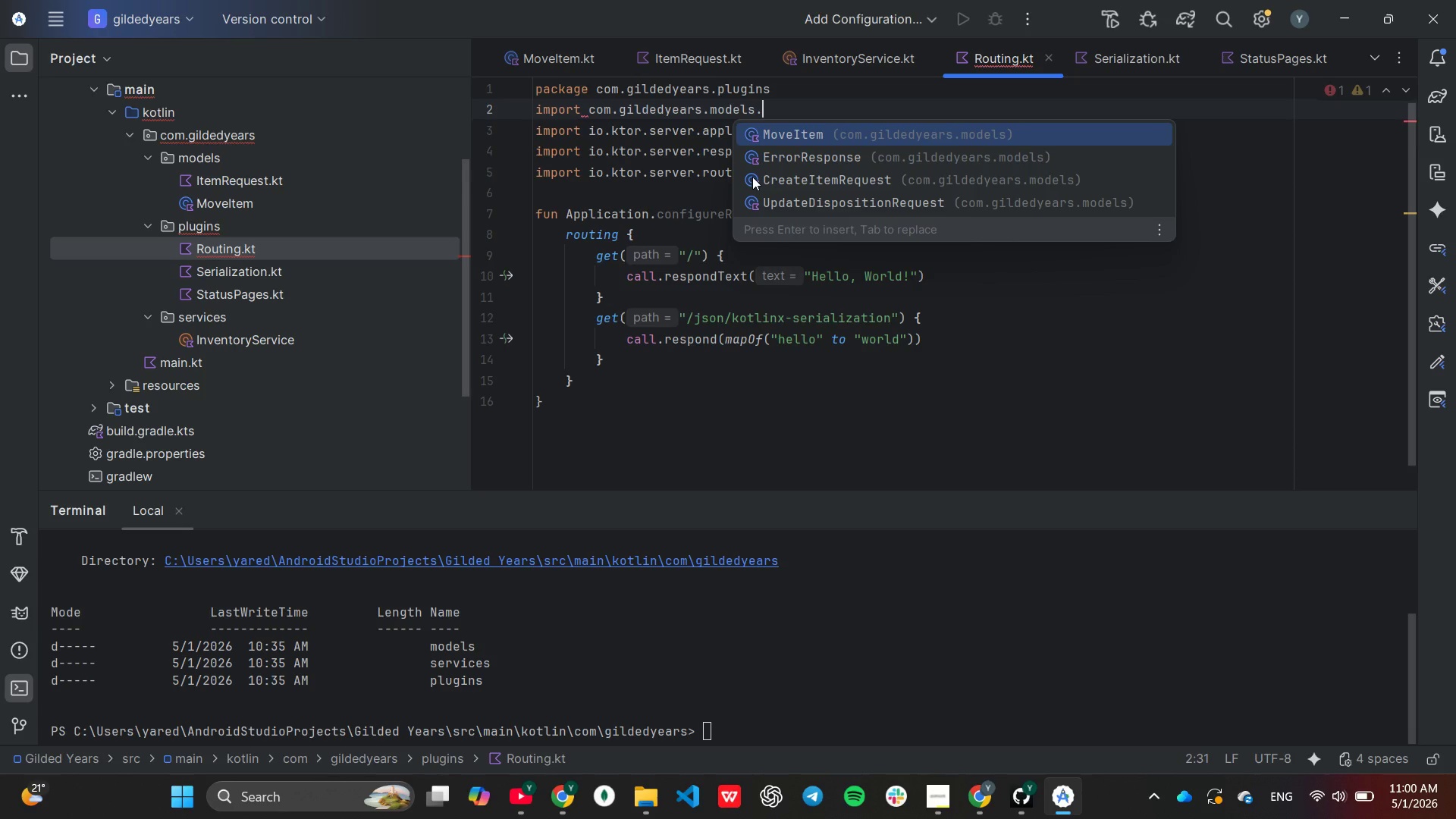 
key(Shift+8)
 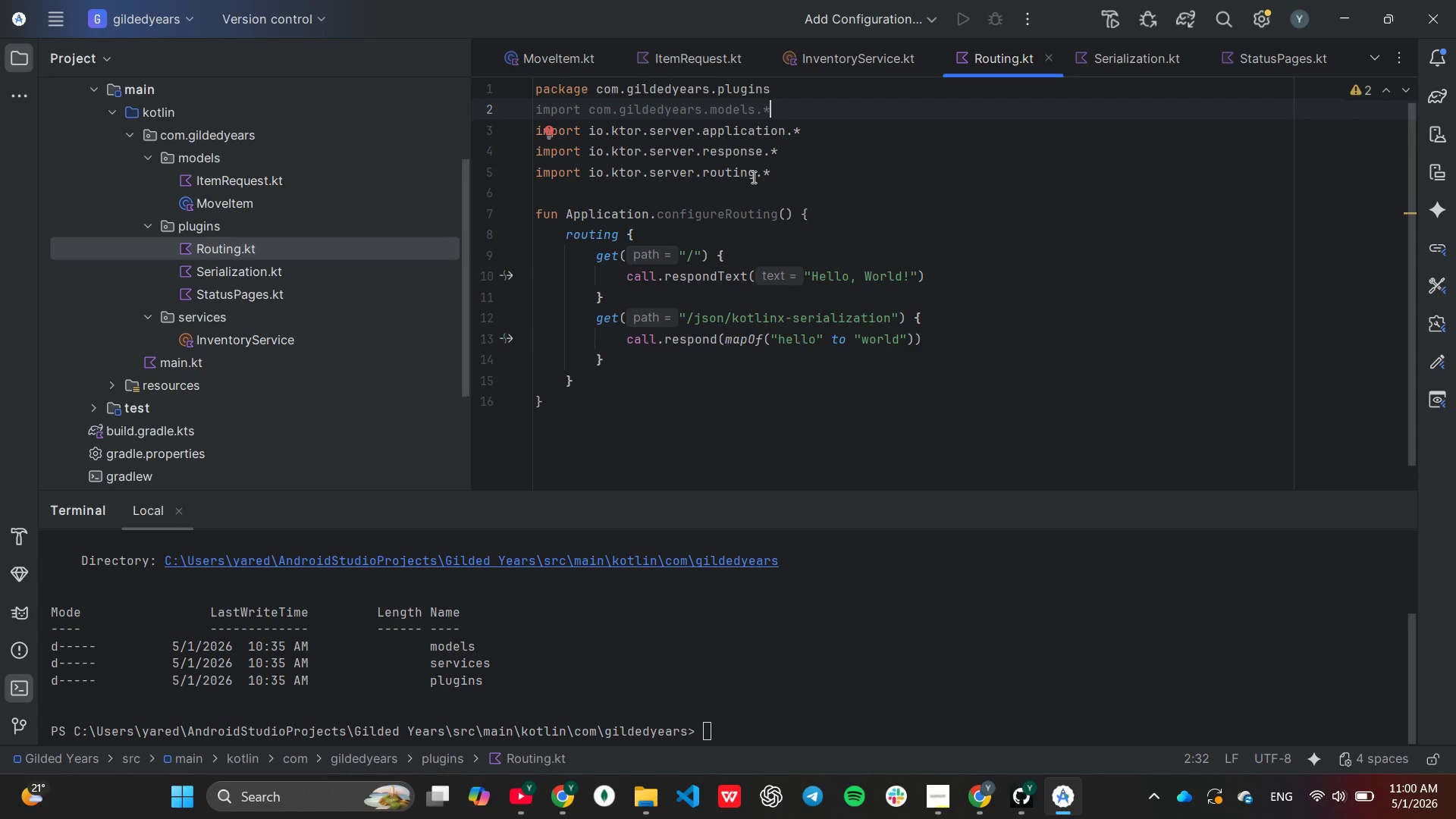 
key(Enter)
 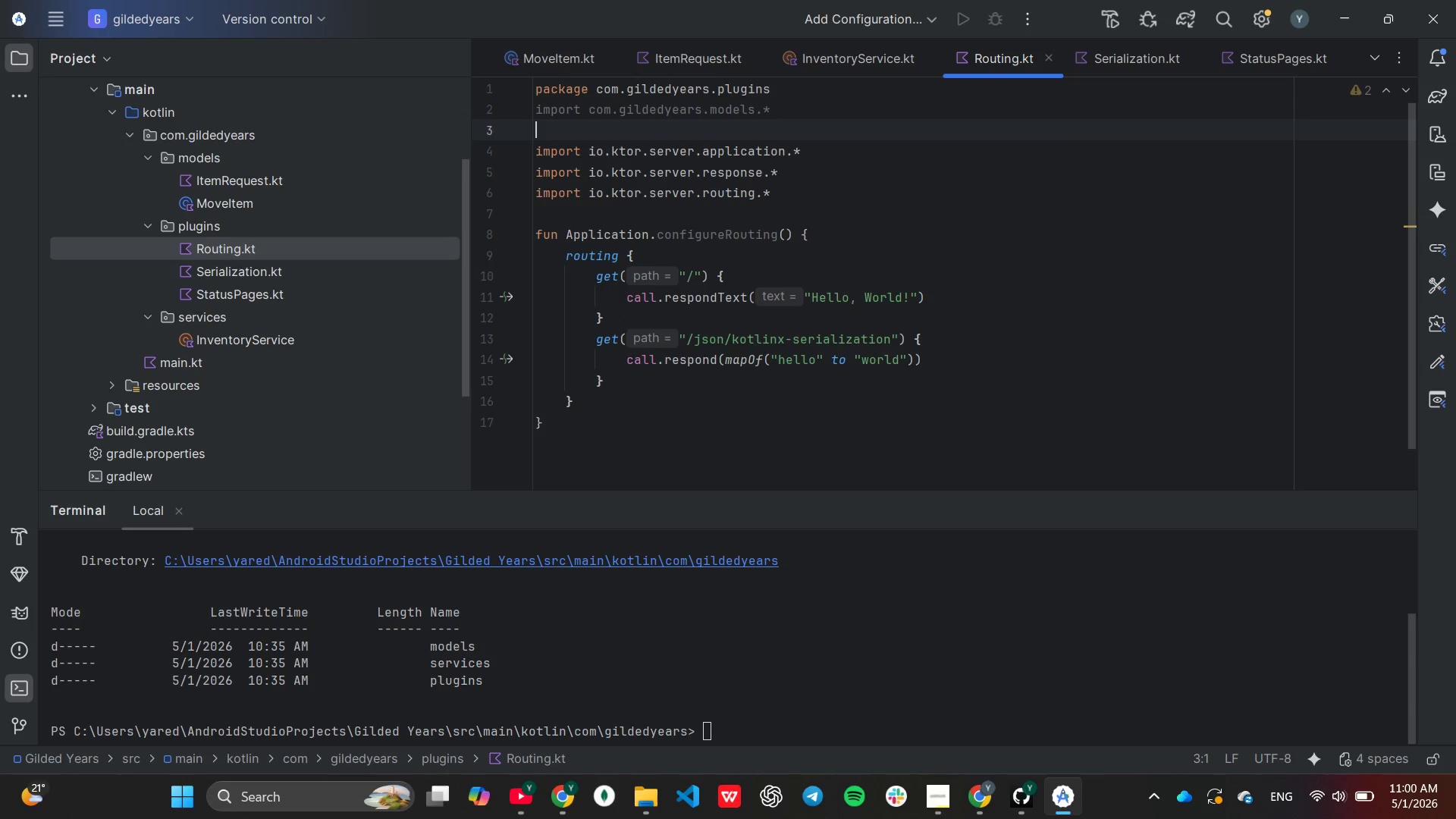 
type(im)
 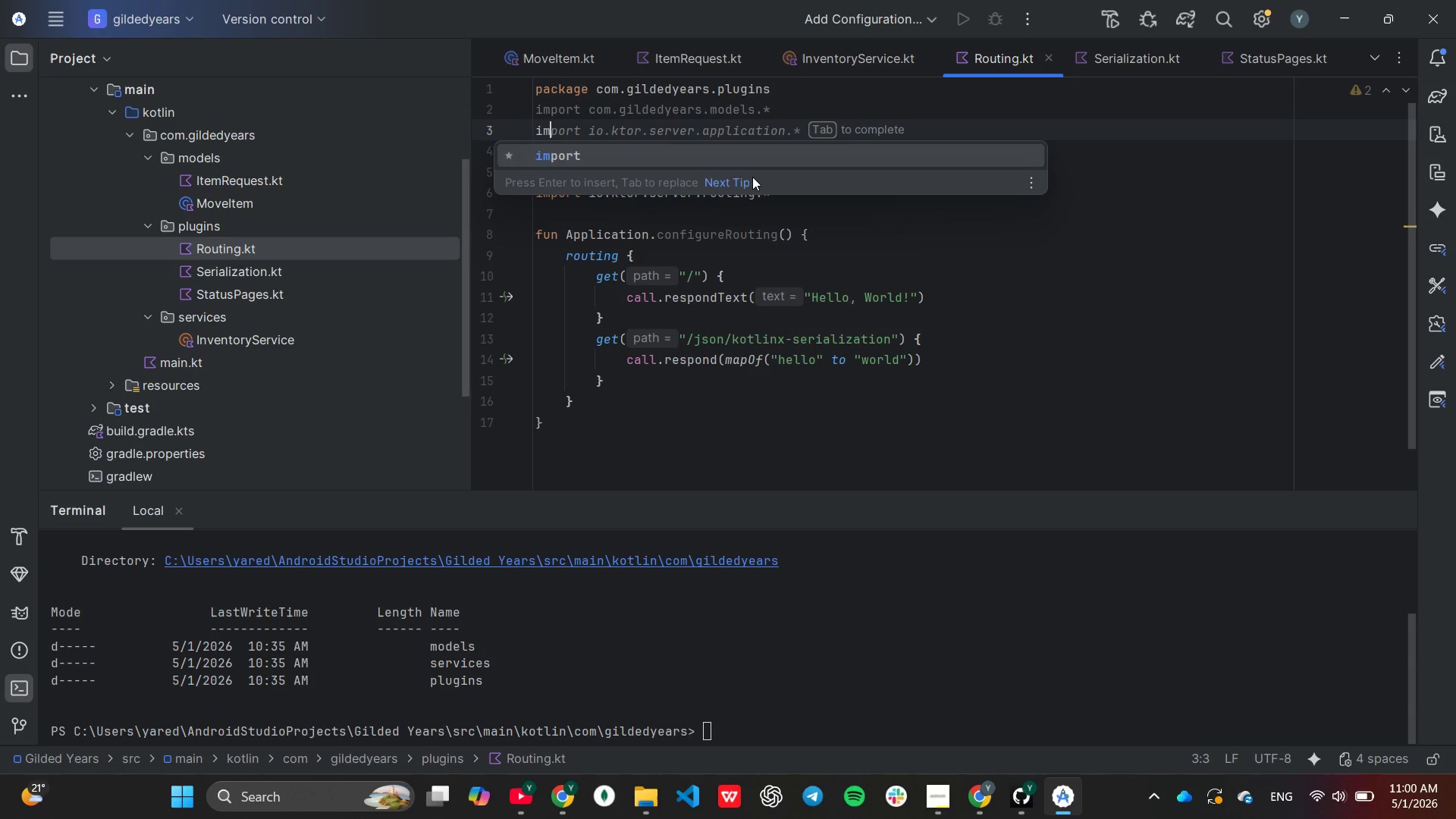 
key(Enter)
 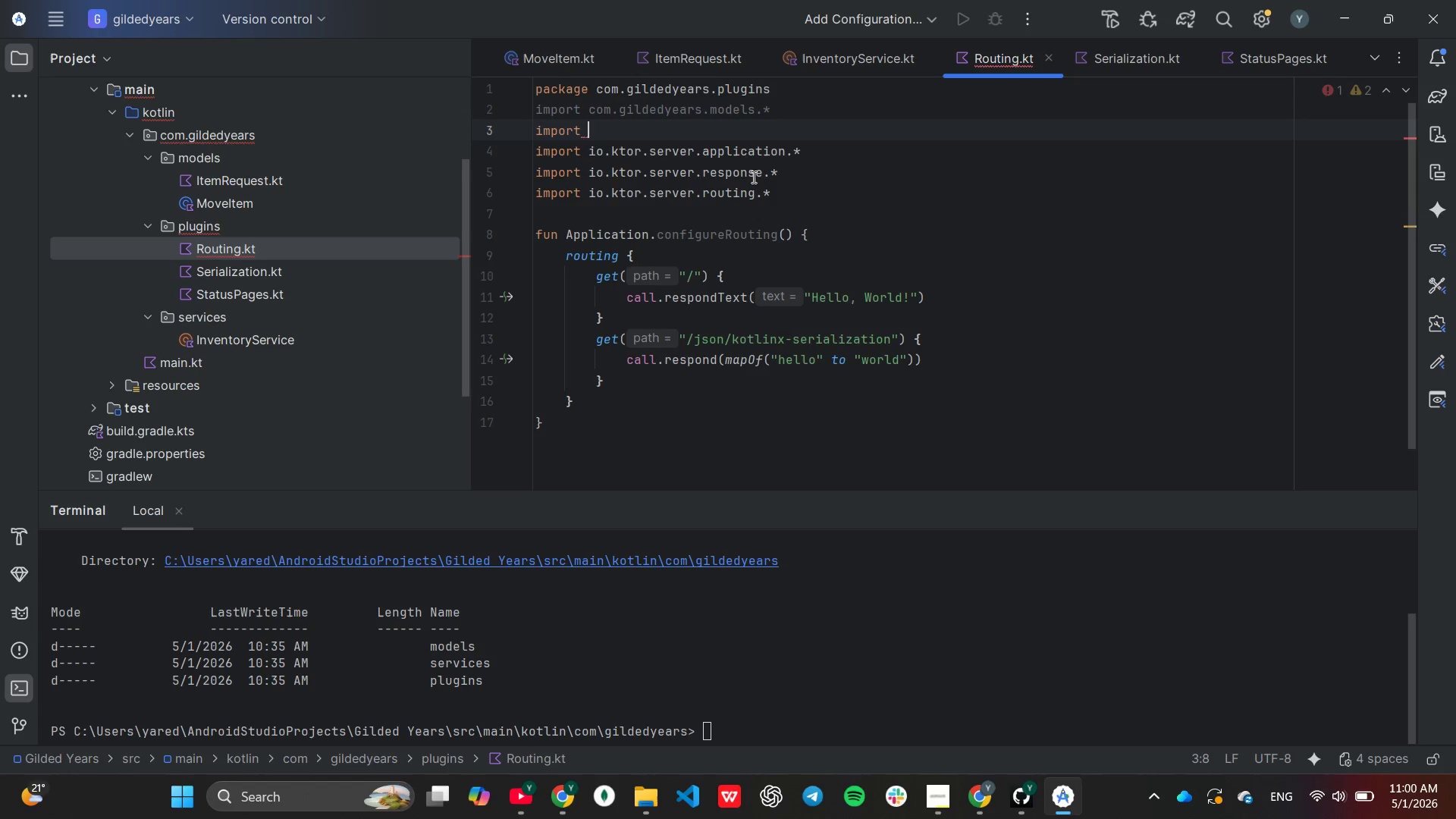 
type(co)
 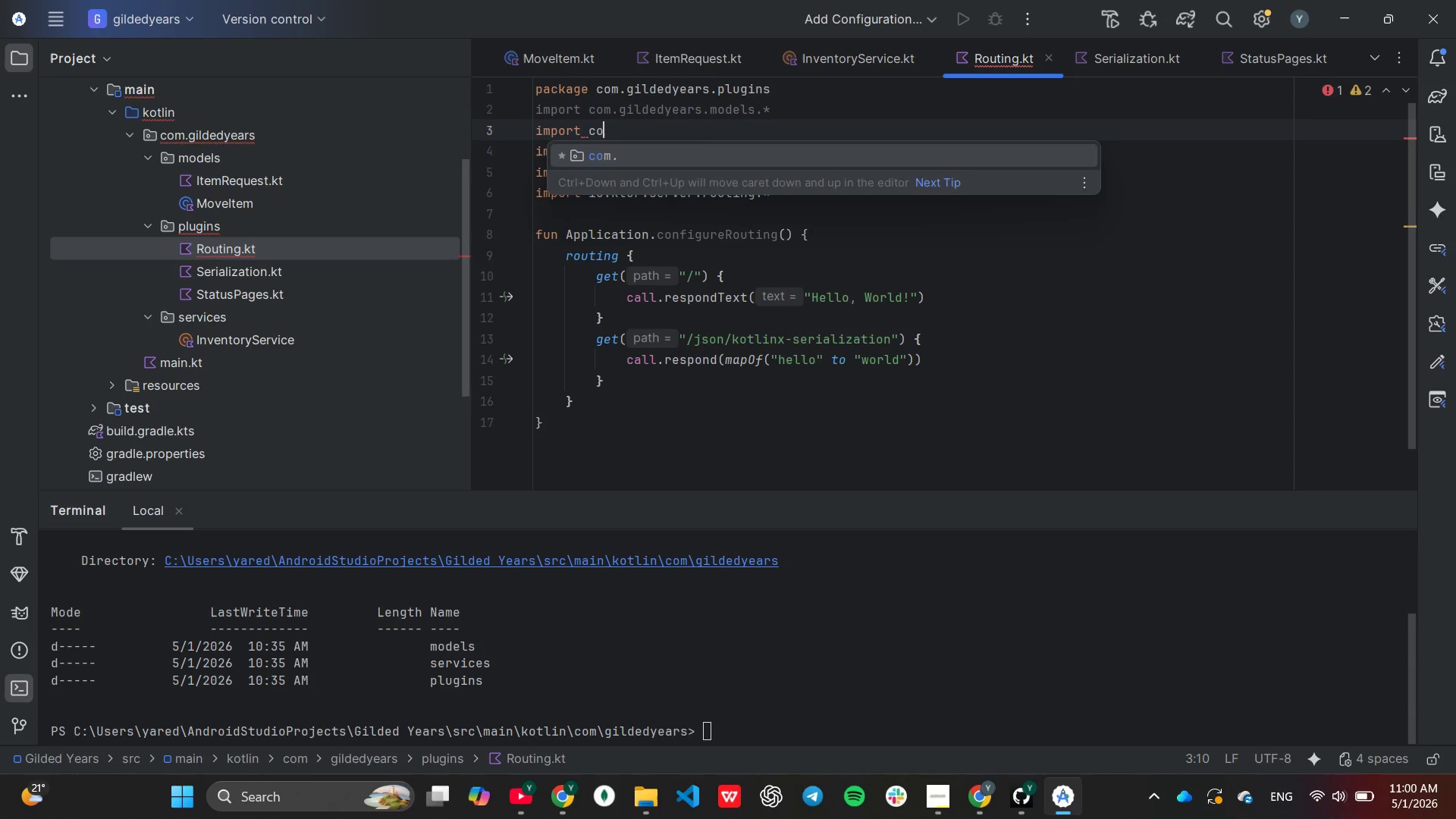 
key(Enter)
 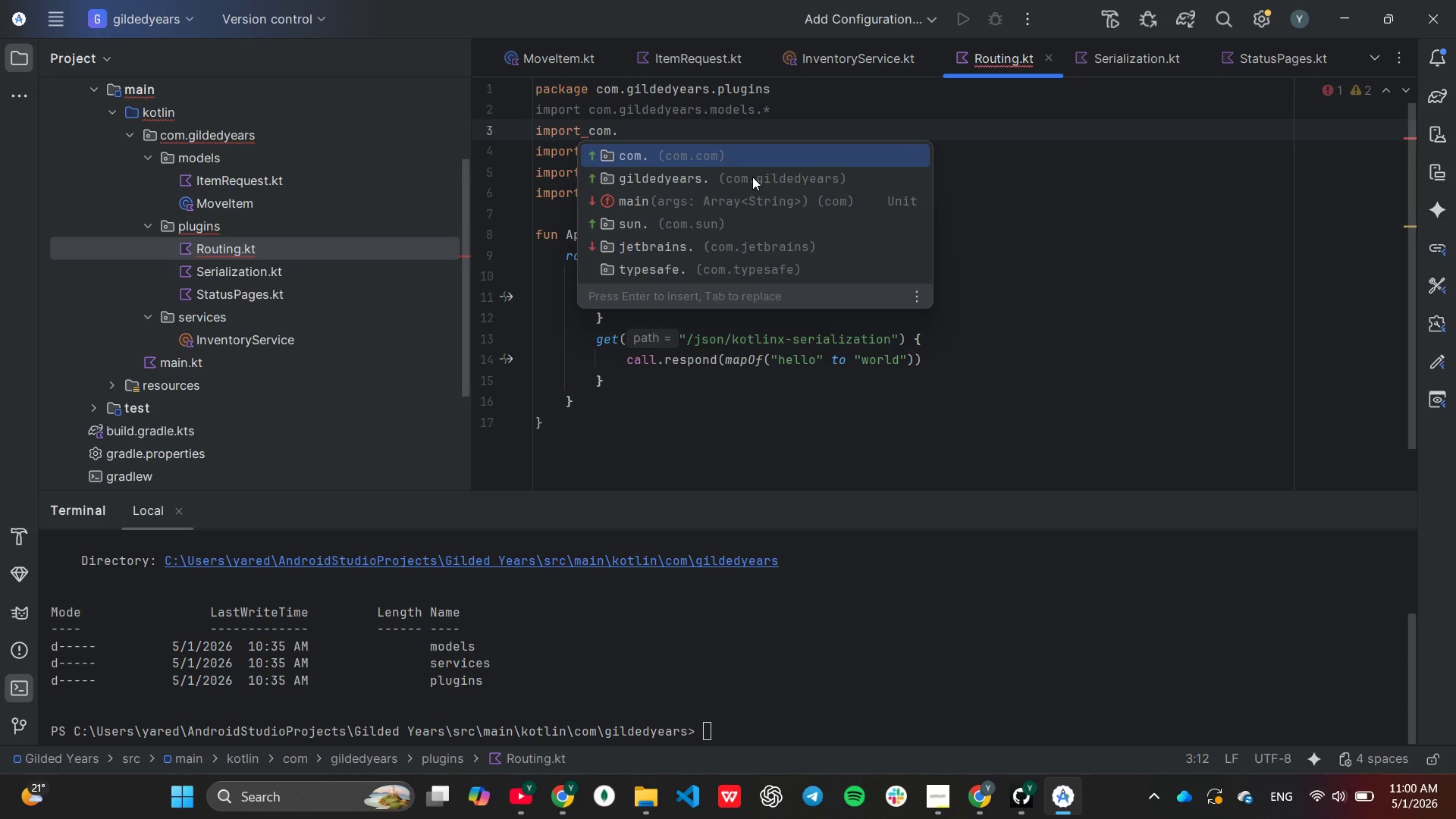 
key(ArrowDown)
 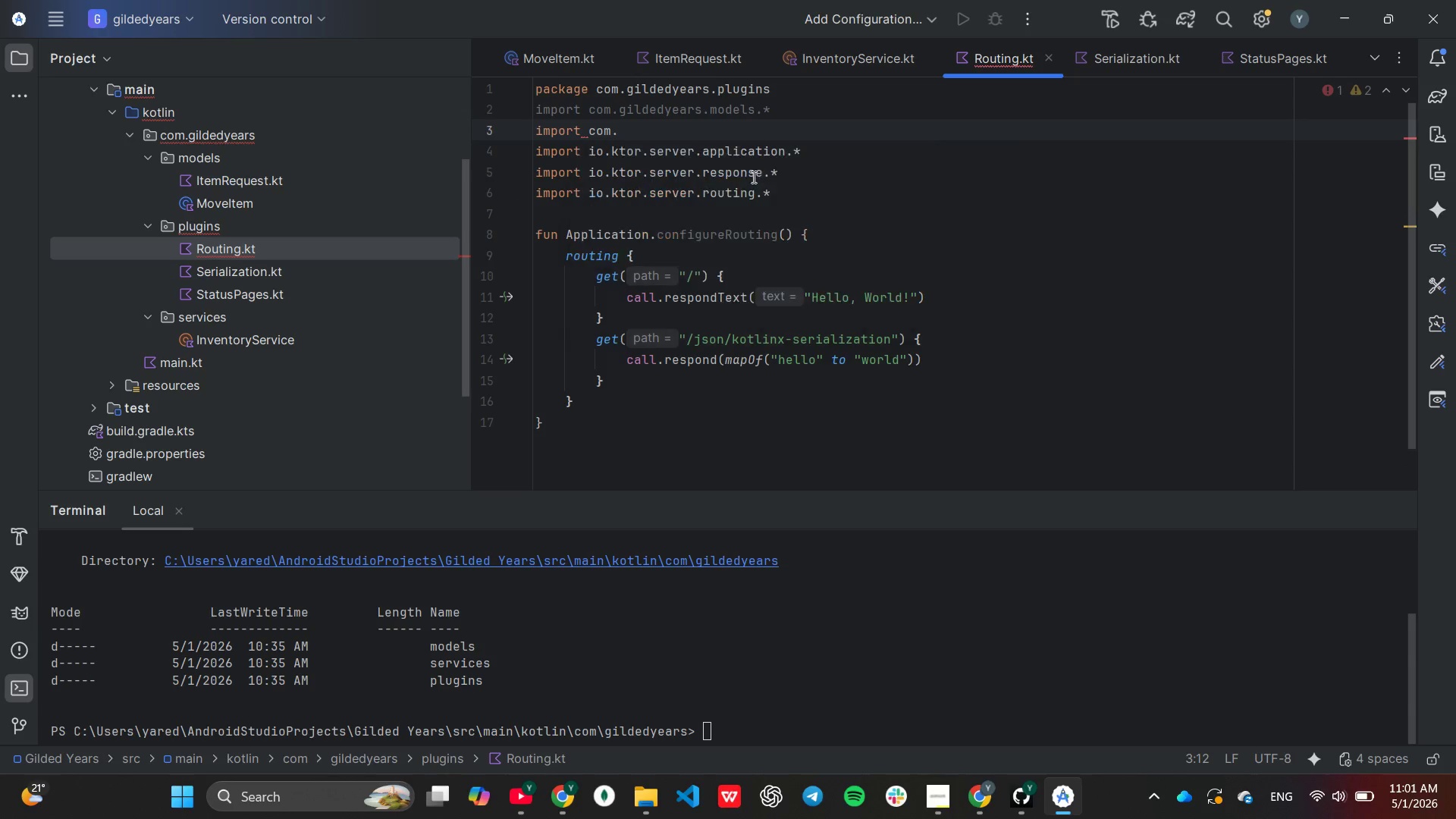 
key(Enter)
 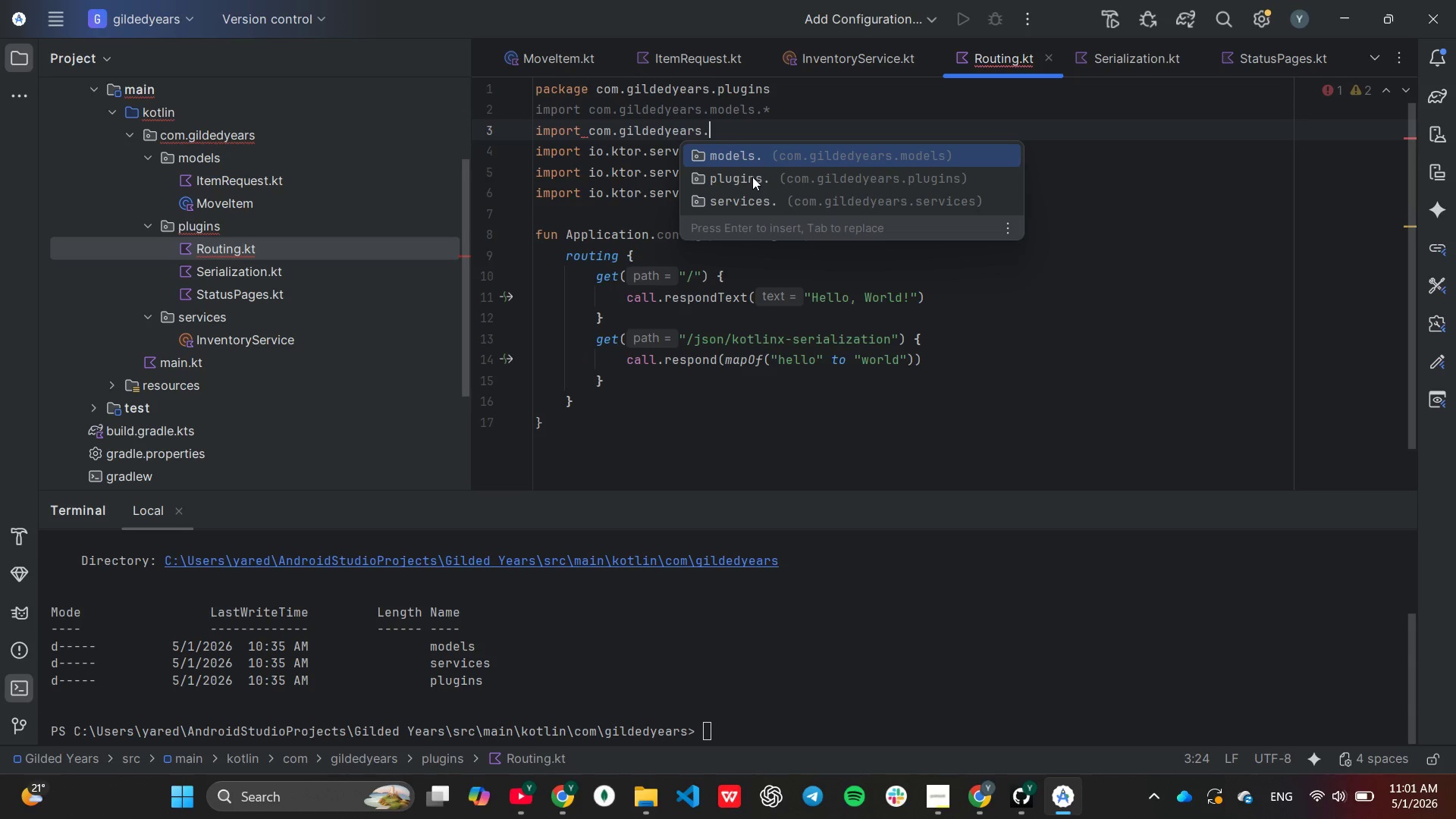 
key(ArrowDown)
 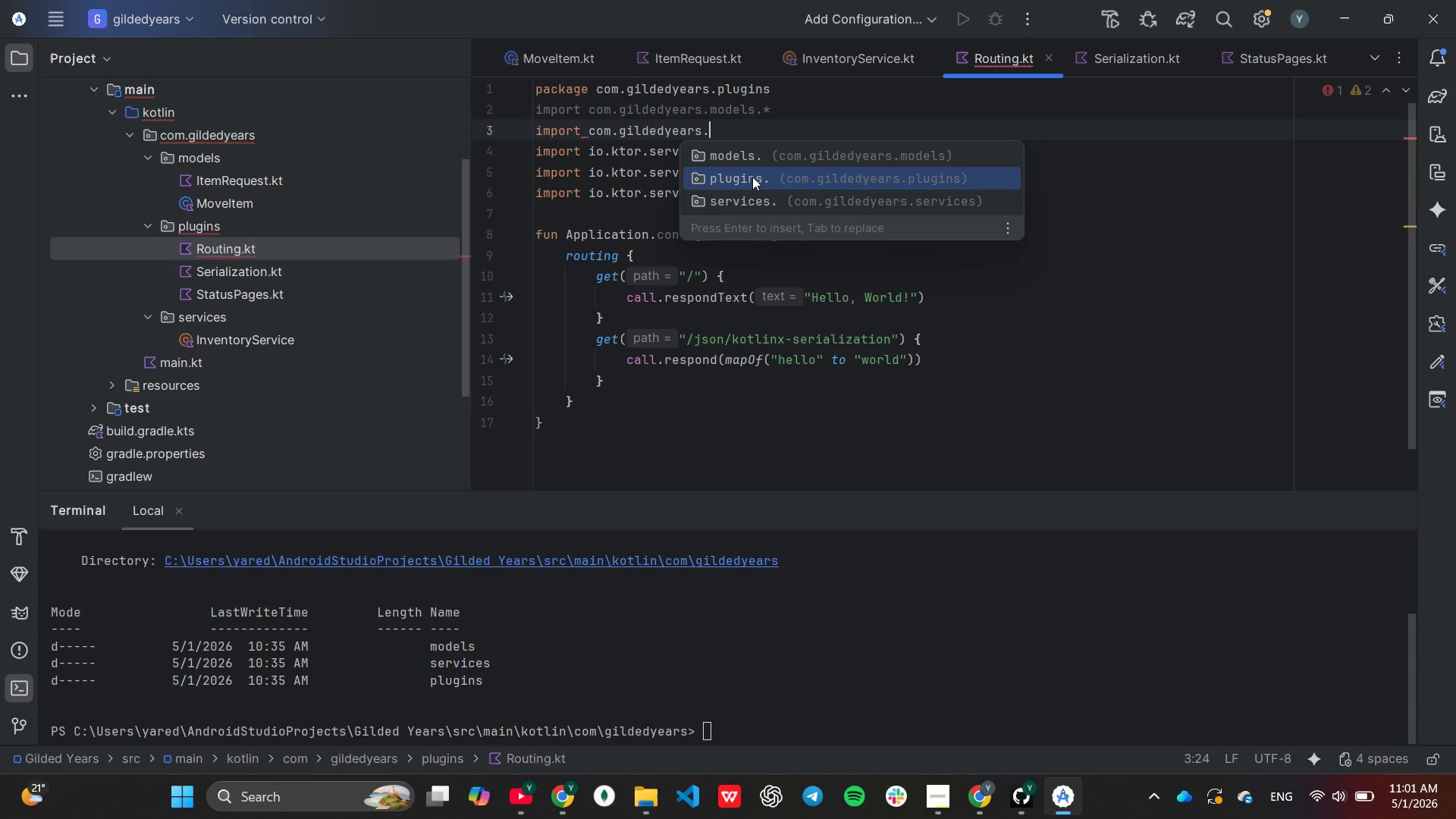 
key(ArrowDown)
 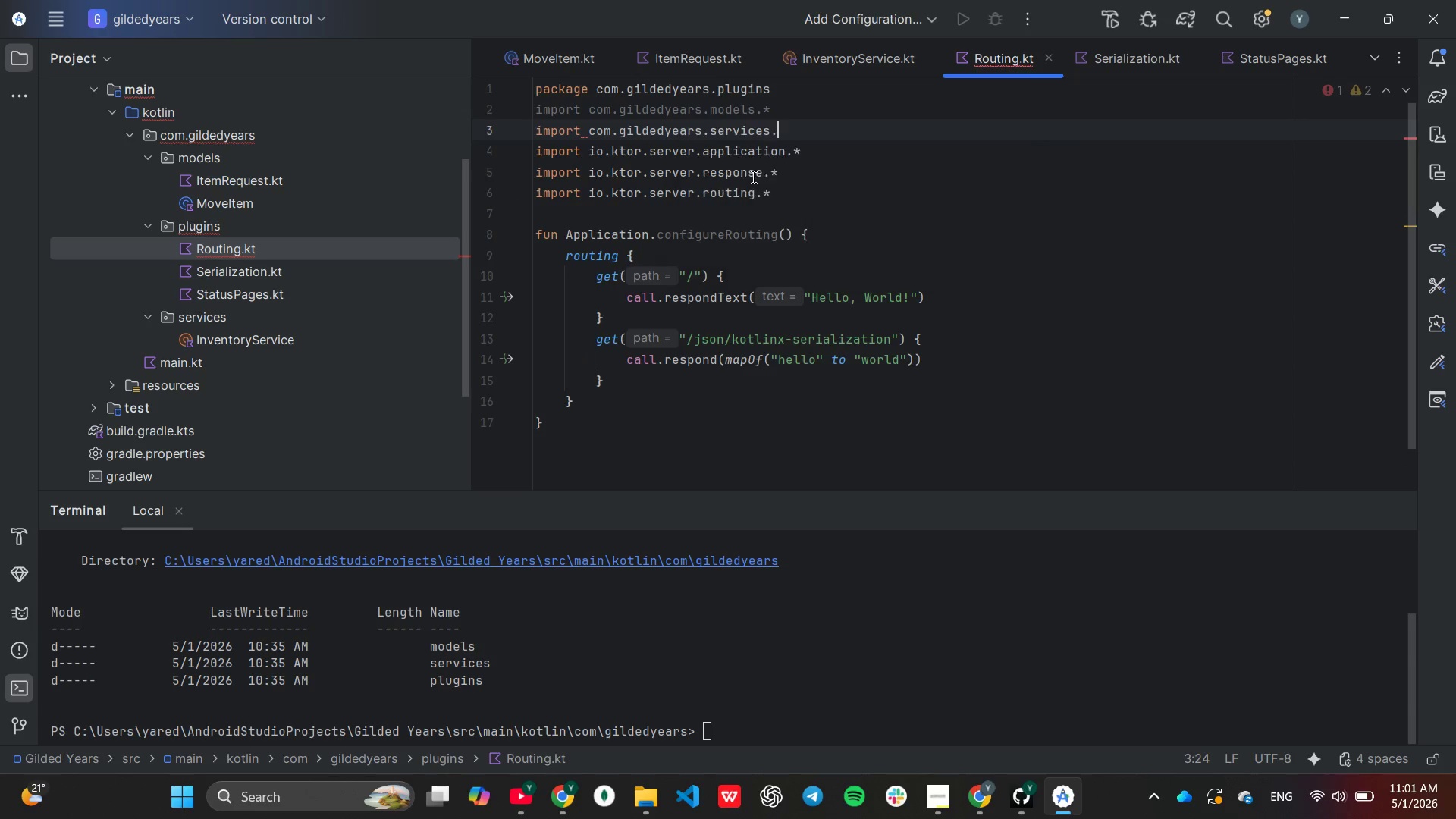 
key(Enter)
 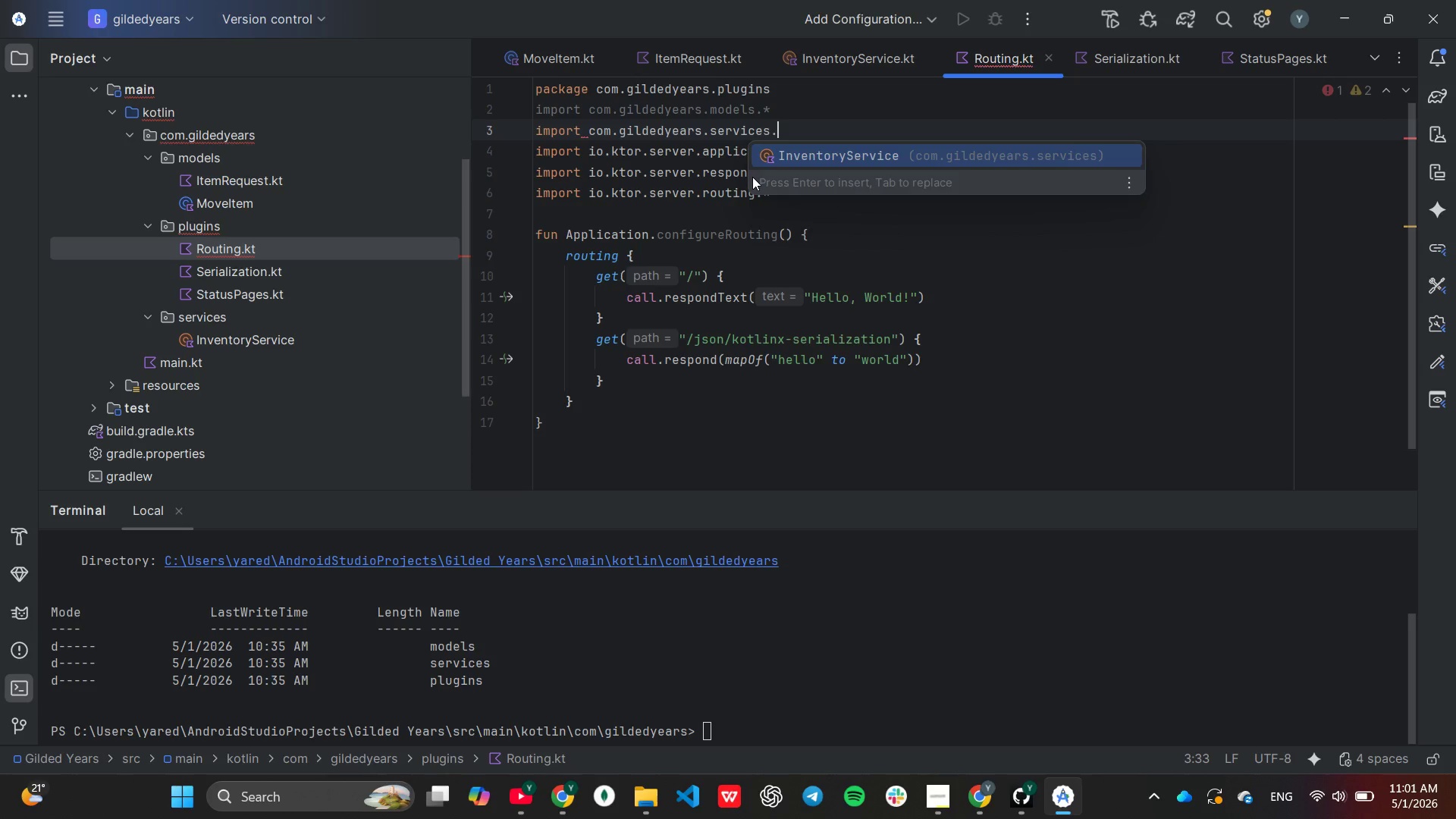 
key(Enter)
 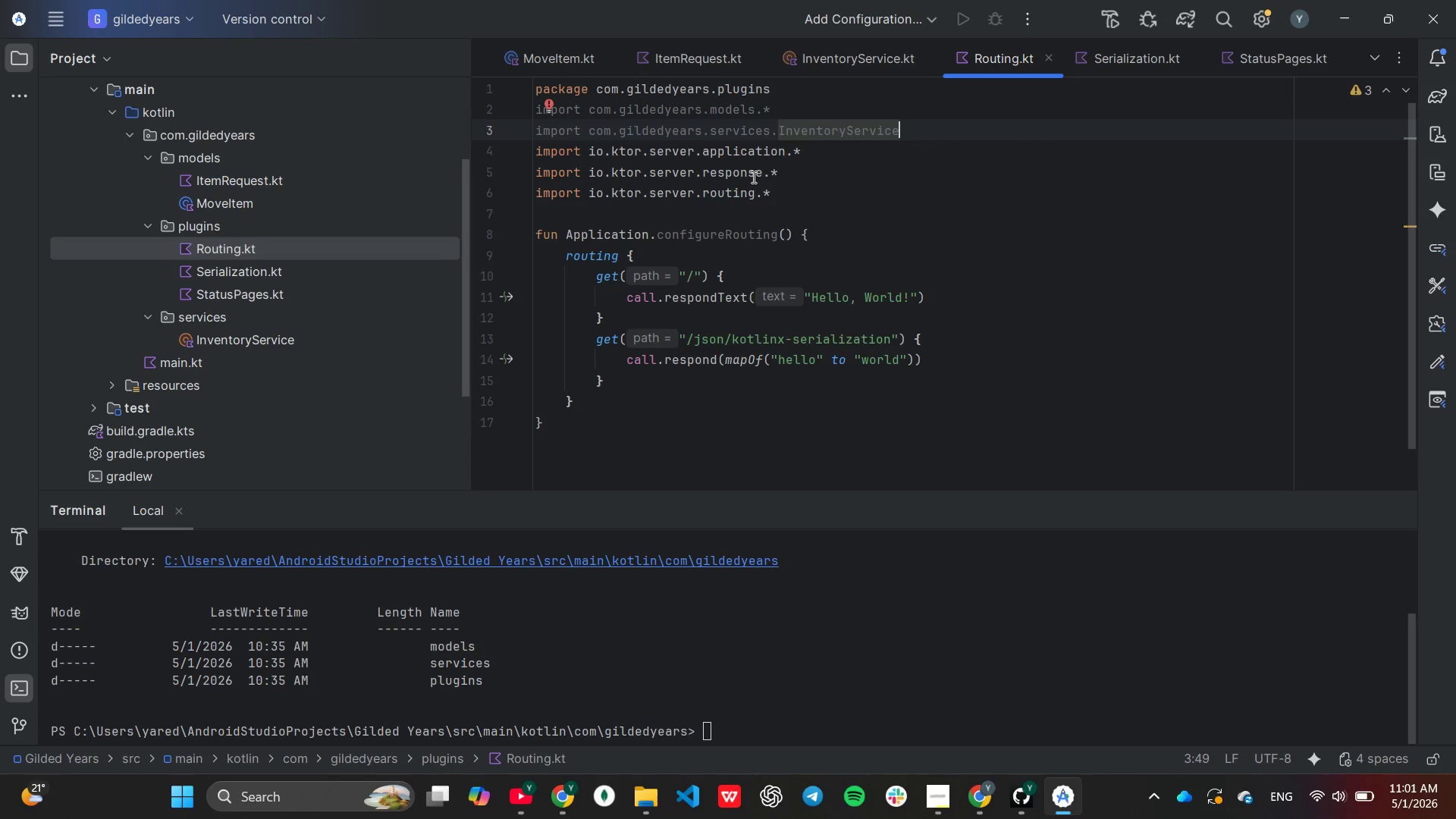 
key(Enter)
 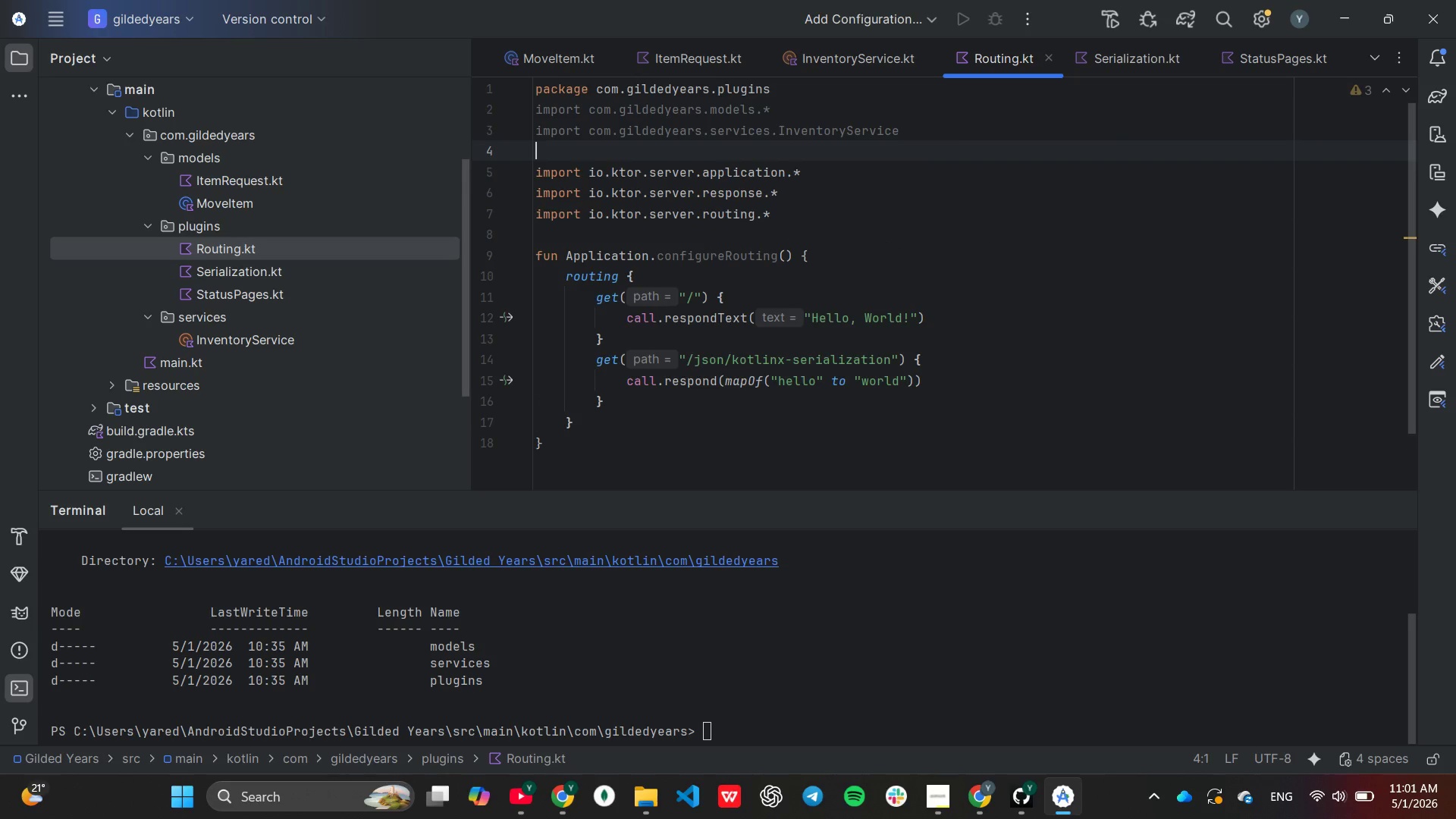 
type(im)
 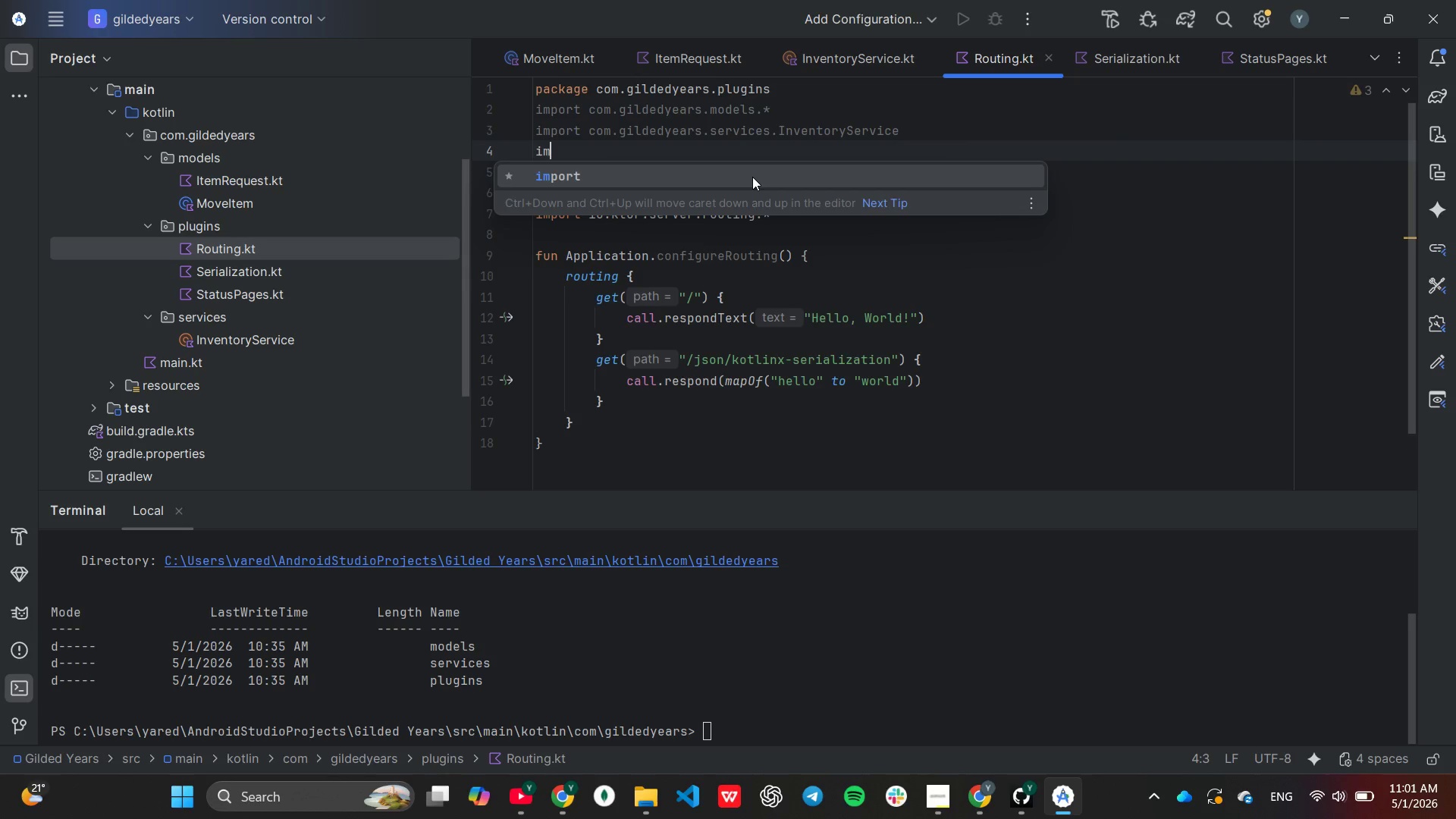 
key(Enter)
 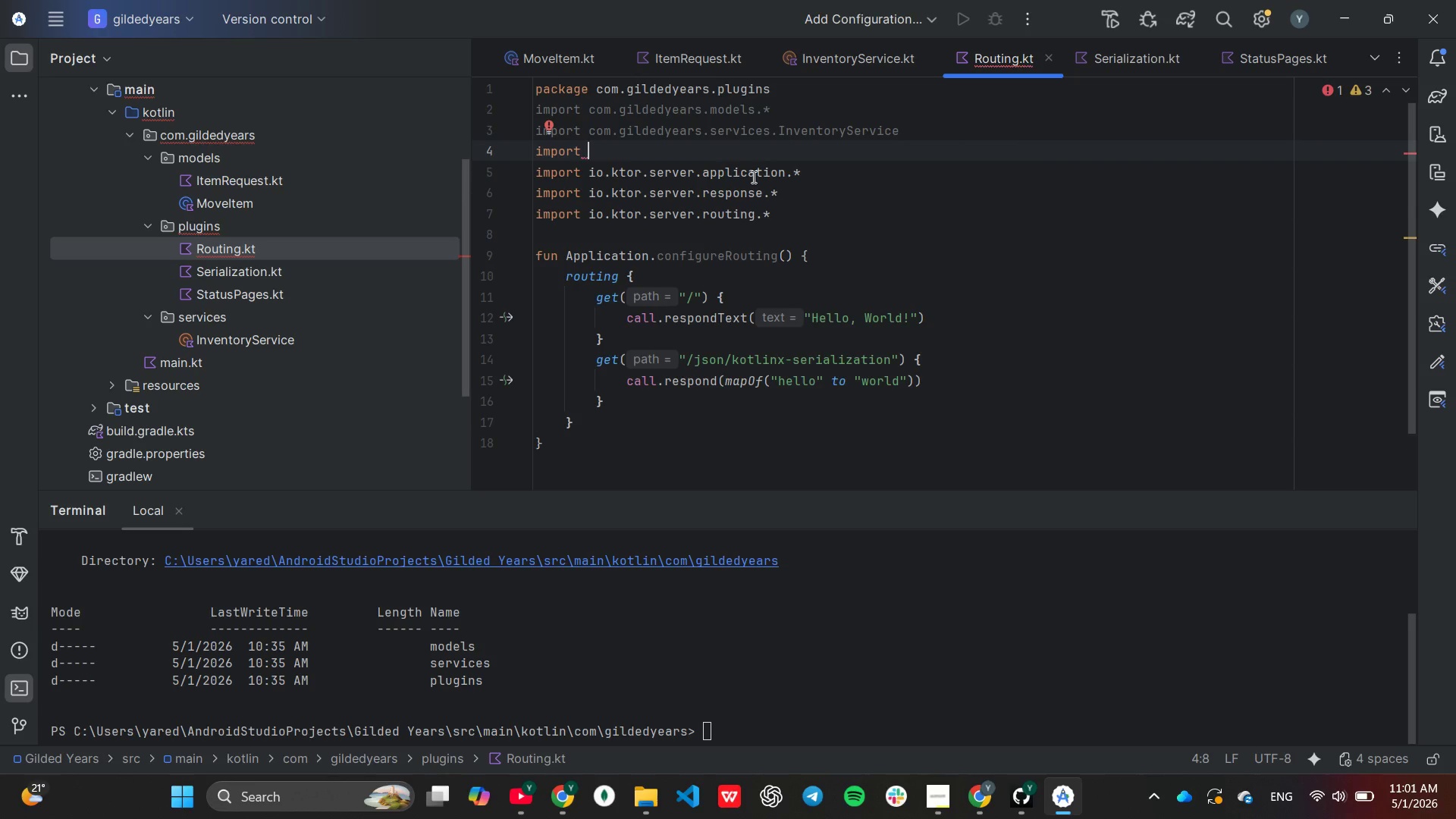 
type(io)
 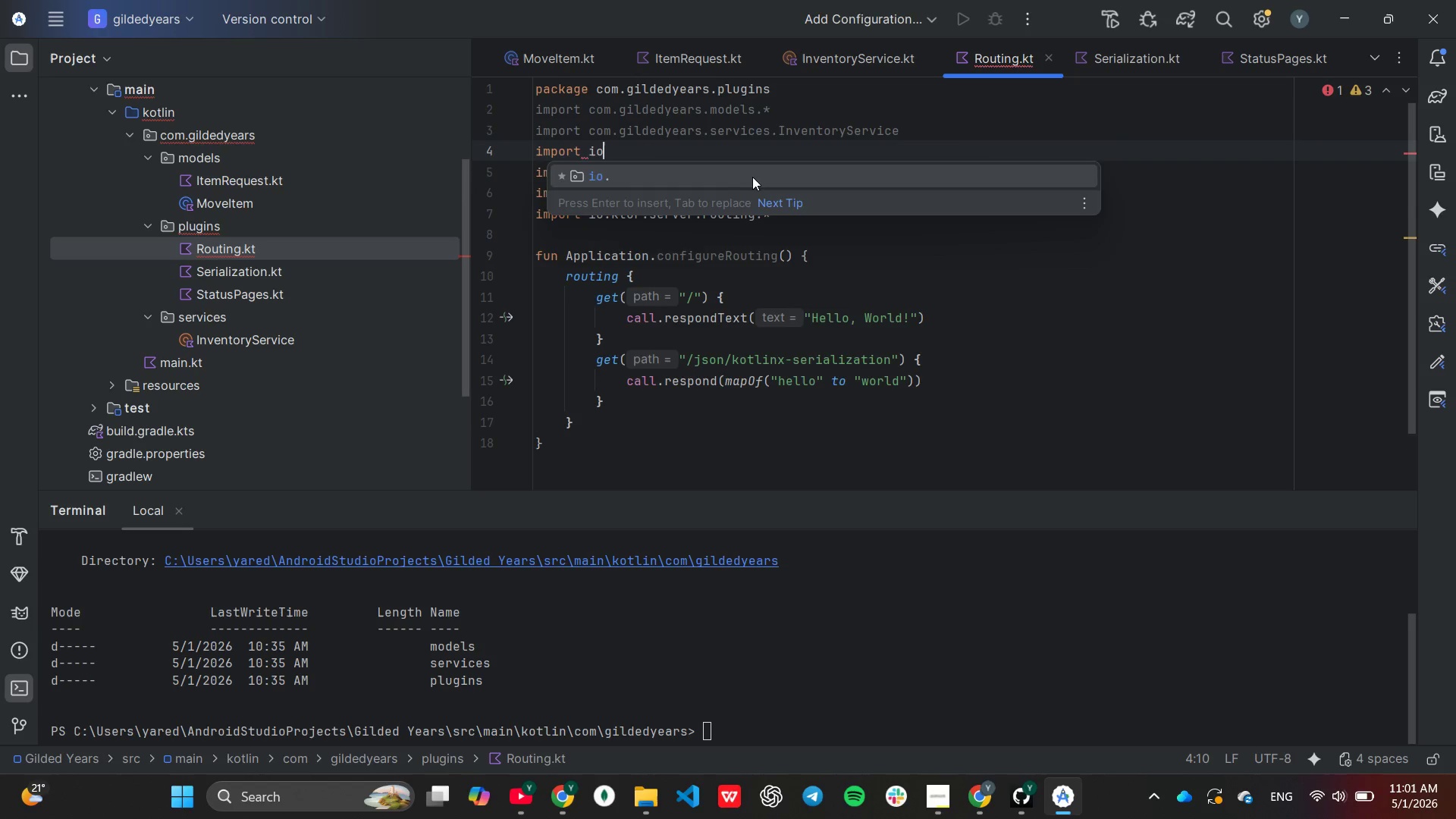 
key(Enter)
 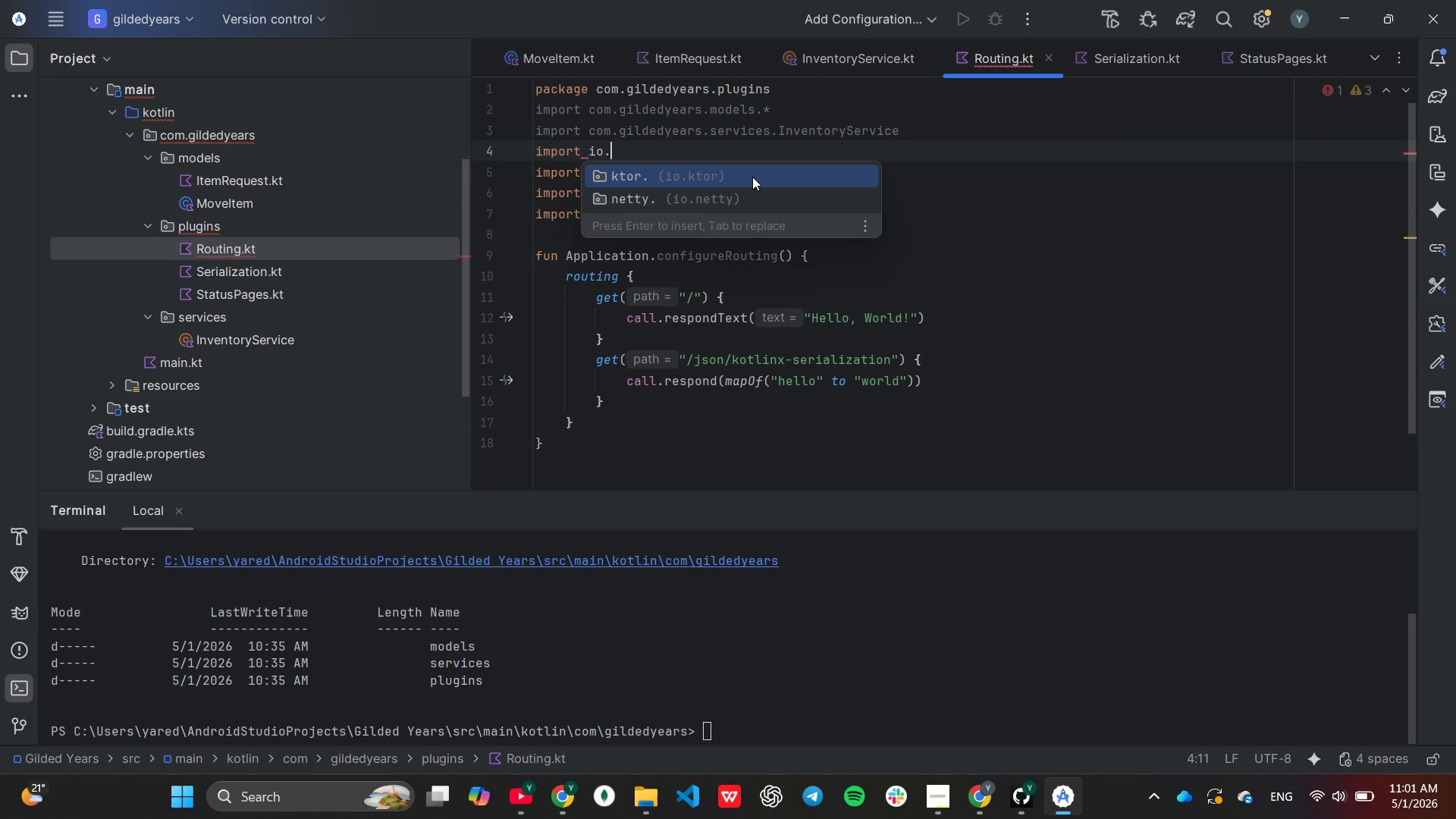 
key(Enter)
 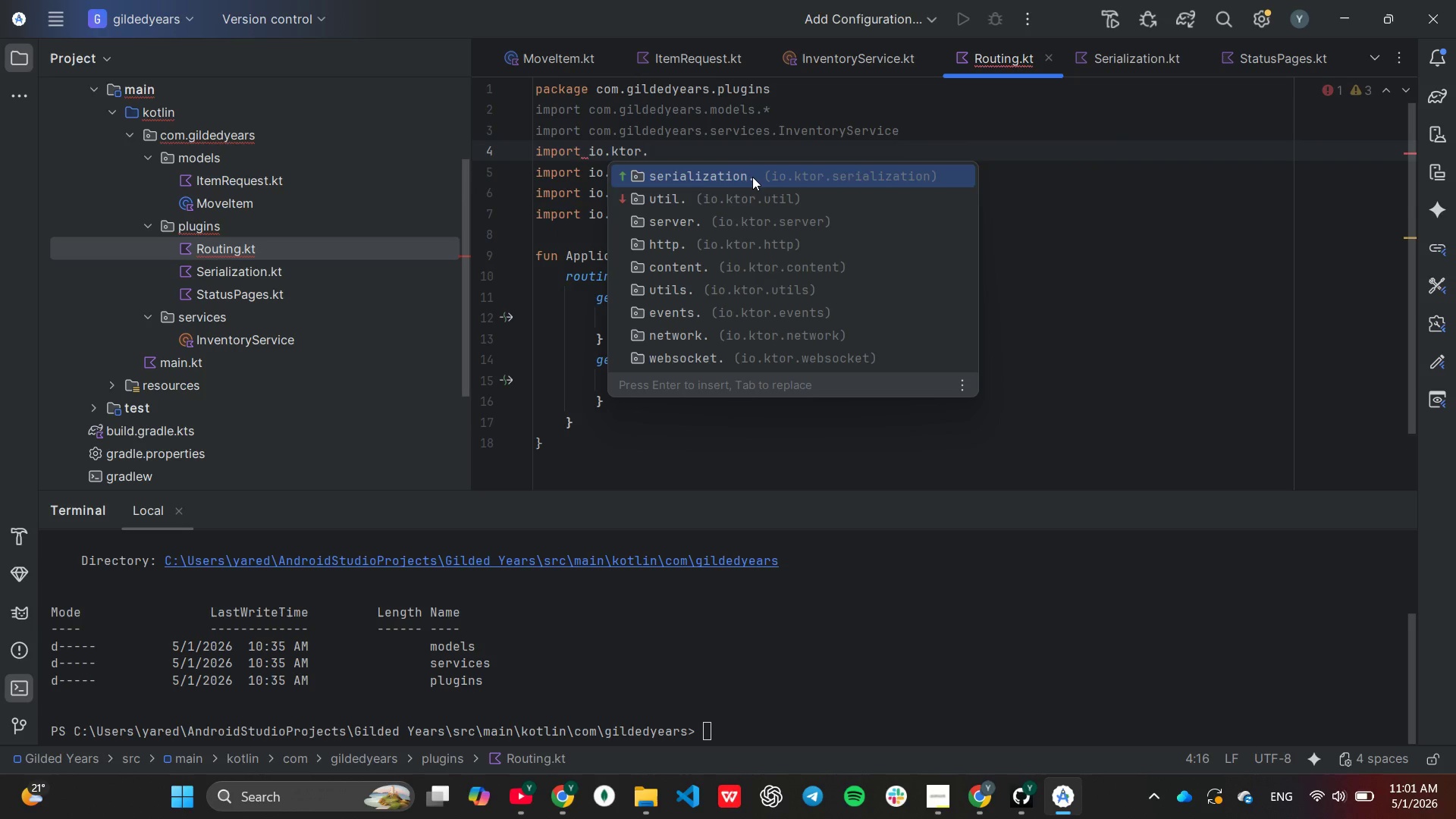 
key(ArrowDown)
 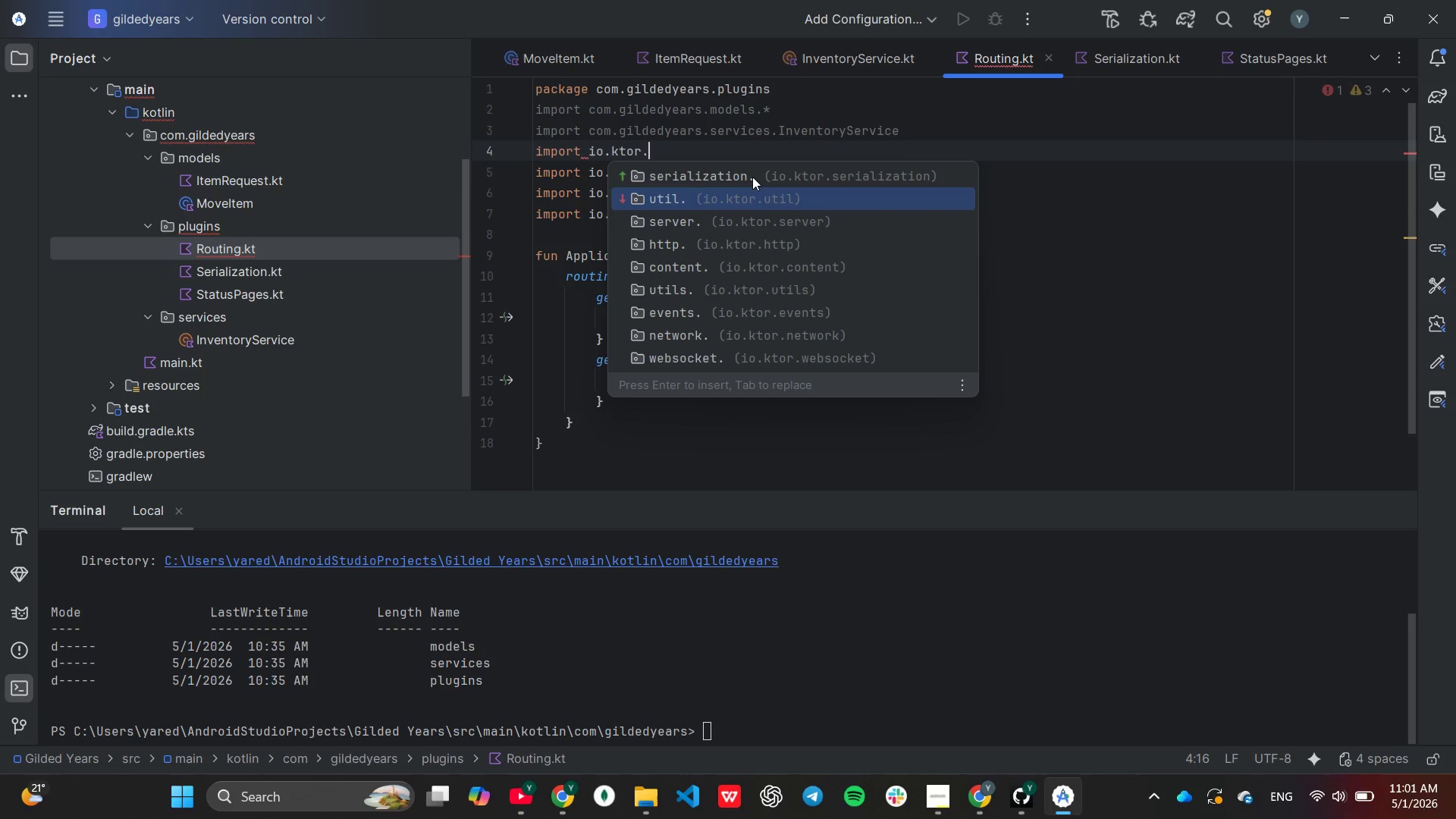 
key(ArrowDown)
 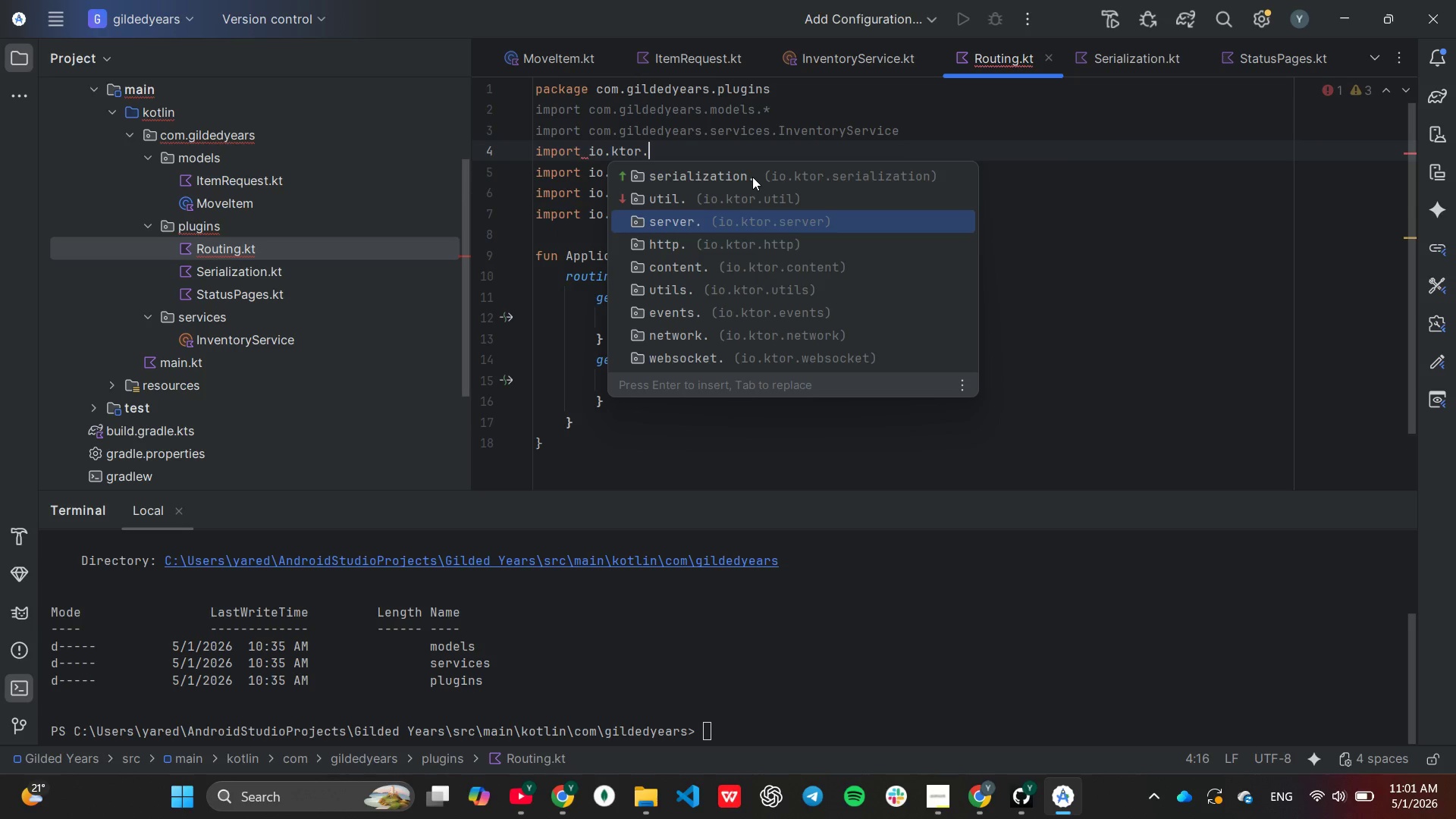 
key(ArrowDown)
 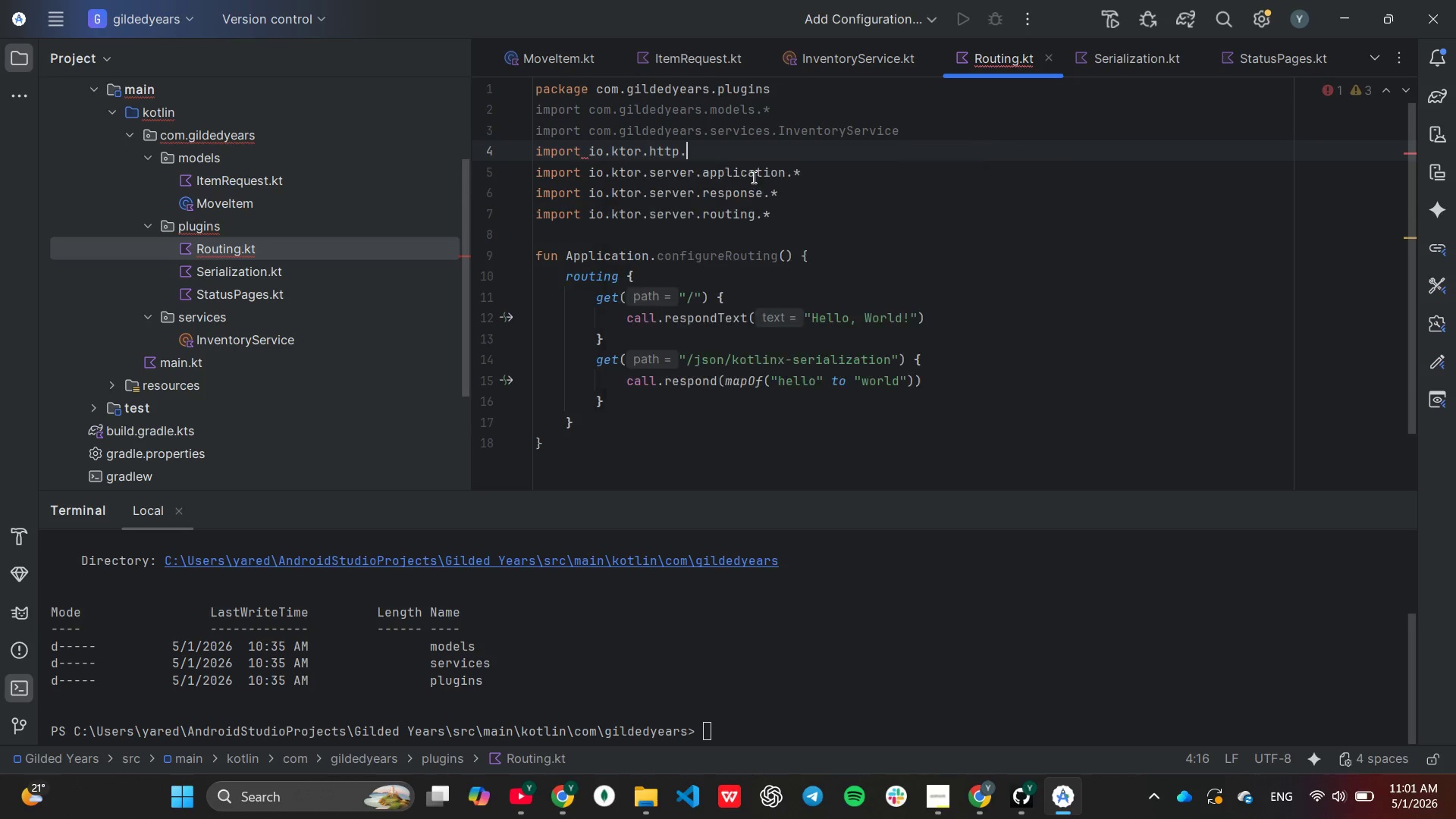 
key(Enter)
 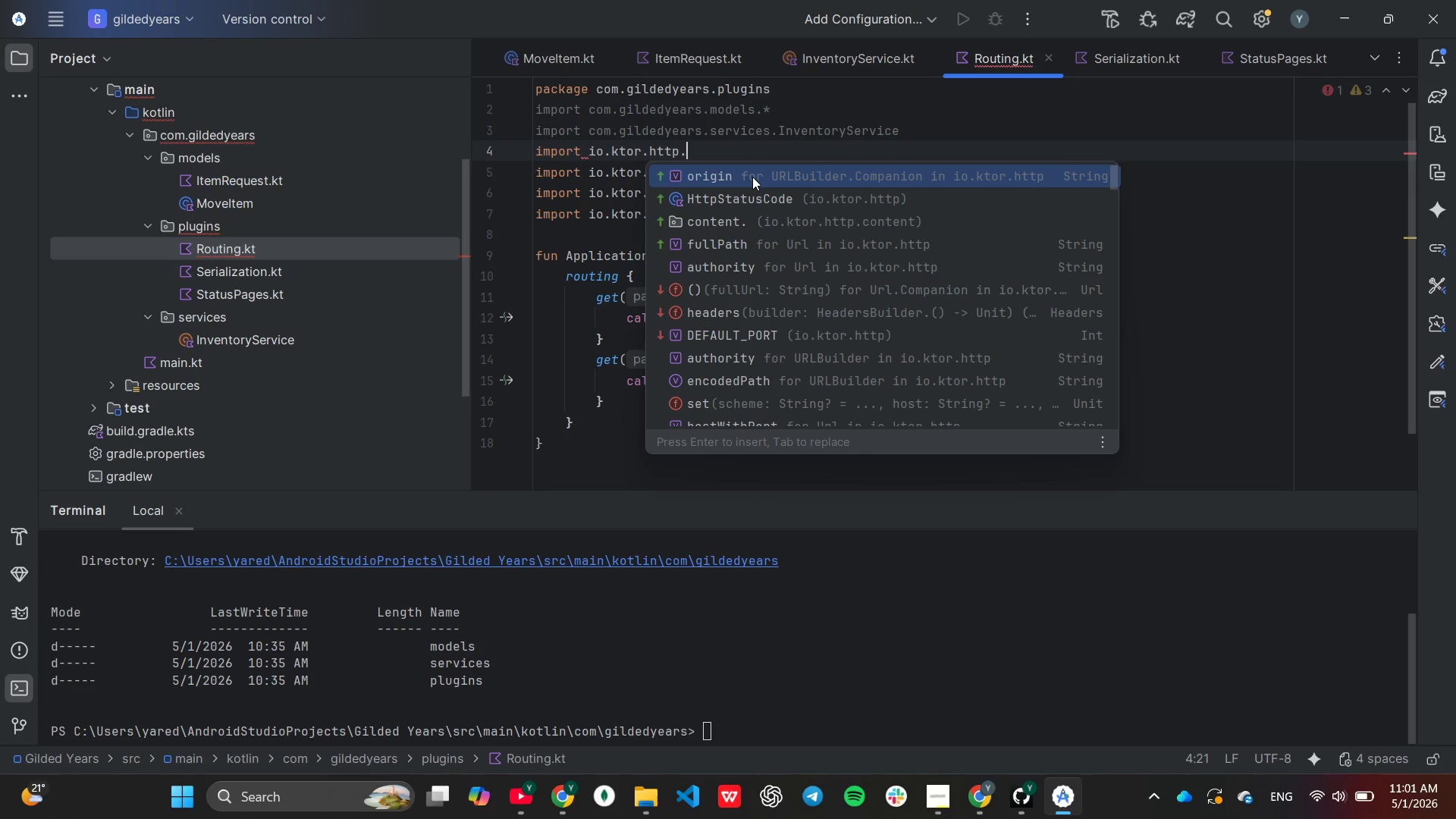 
key(Shift+ShiftLeft)
 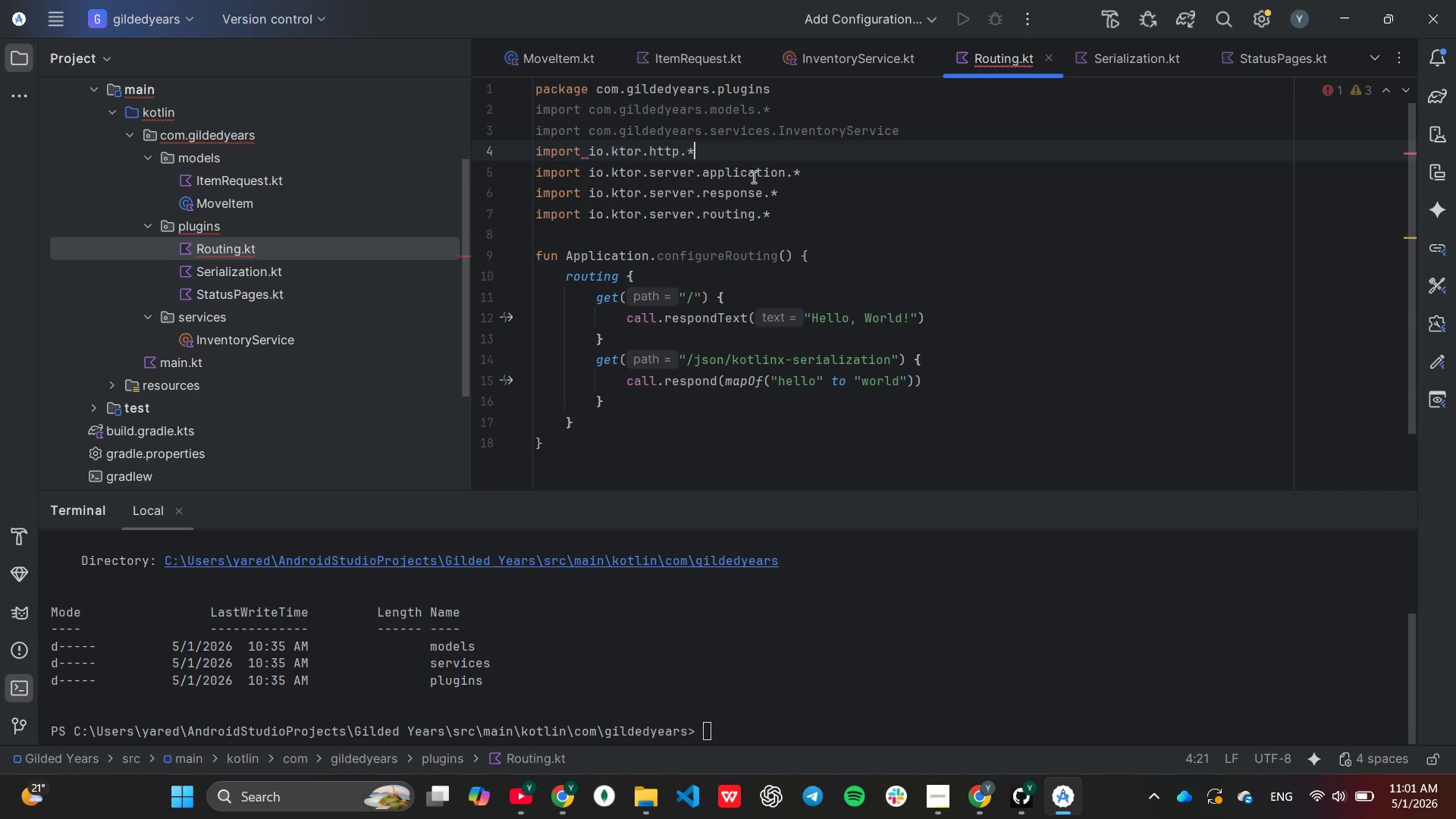 
key(Shift+8)
 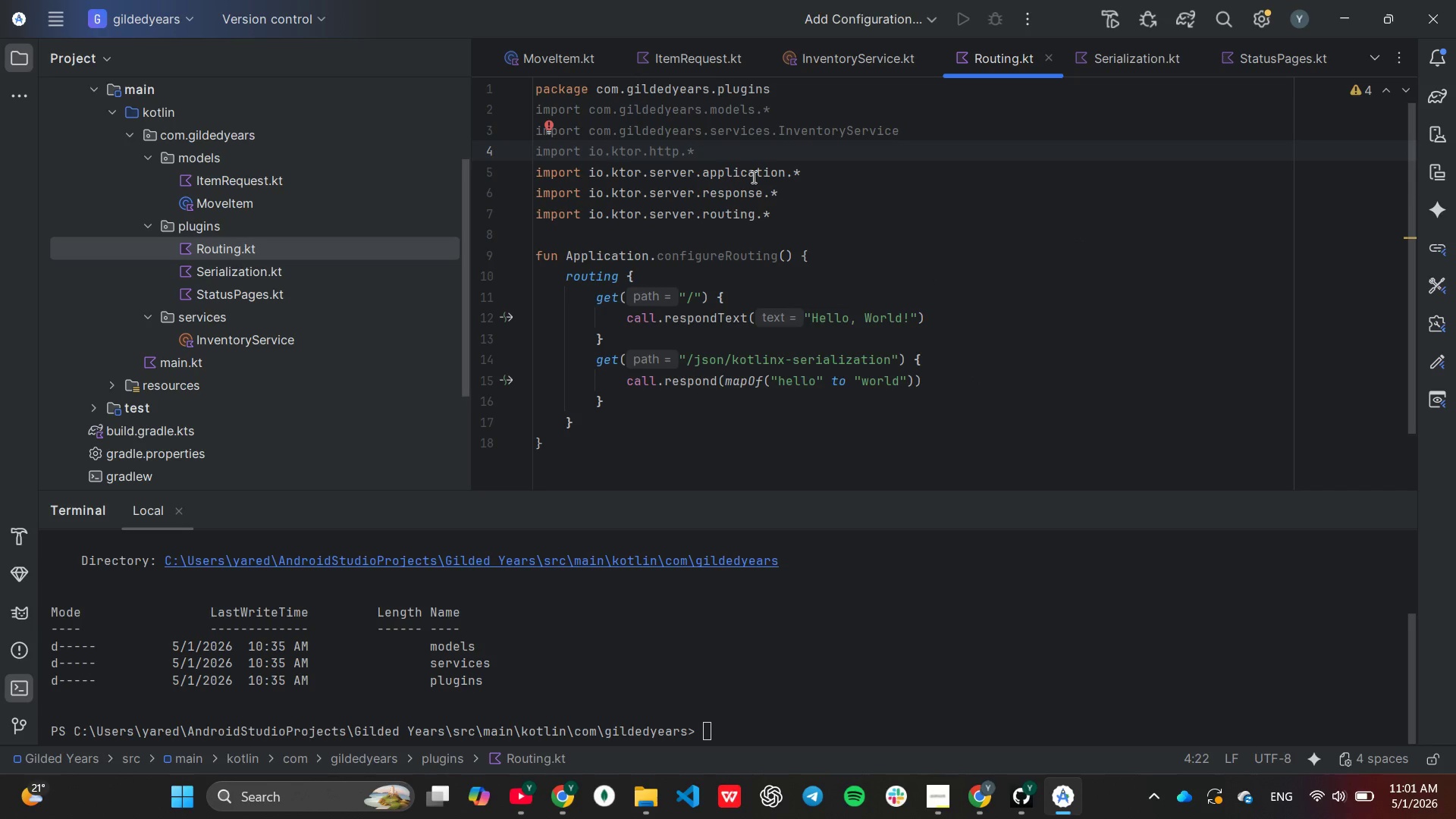 
key(ArrowDown)
 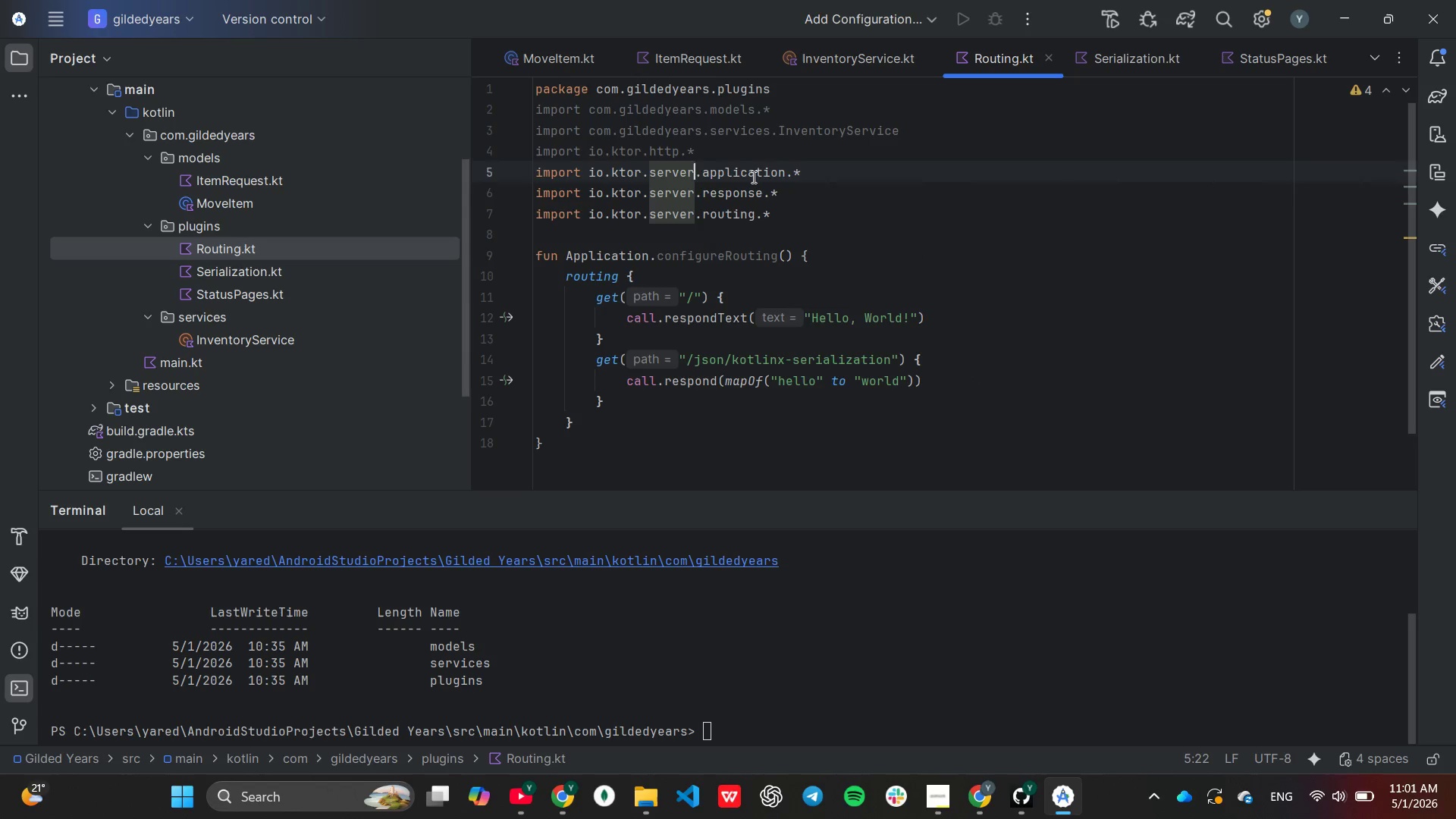 
key(ArrowDown)
 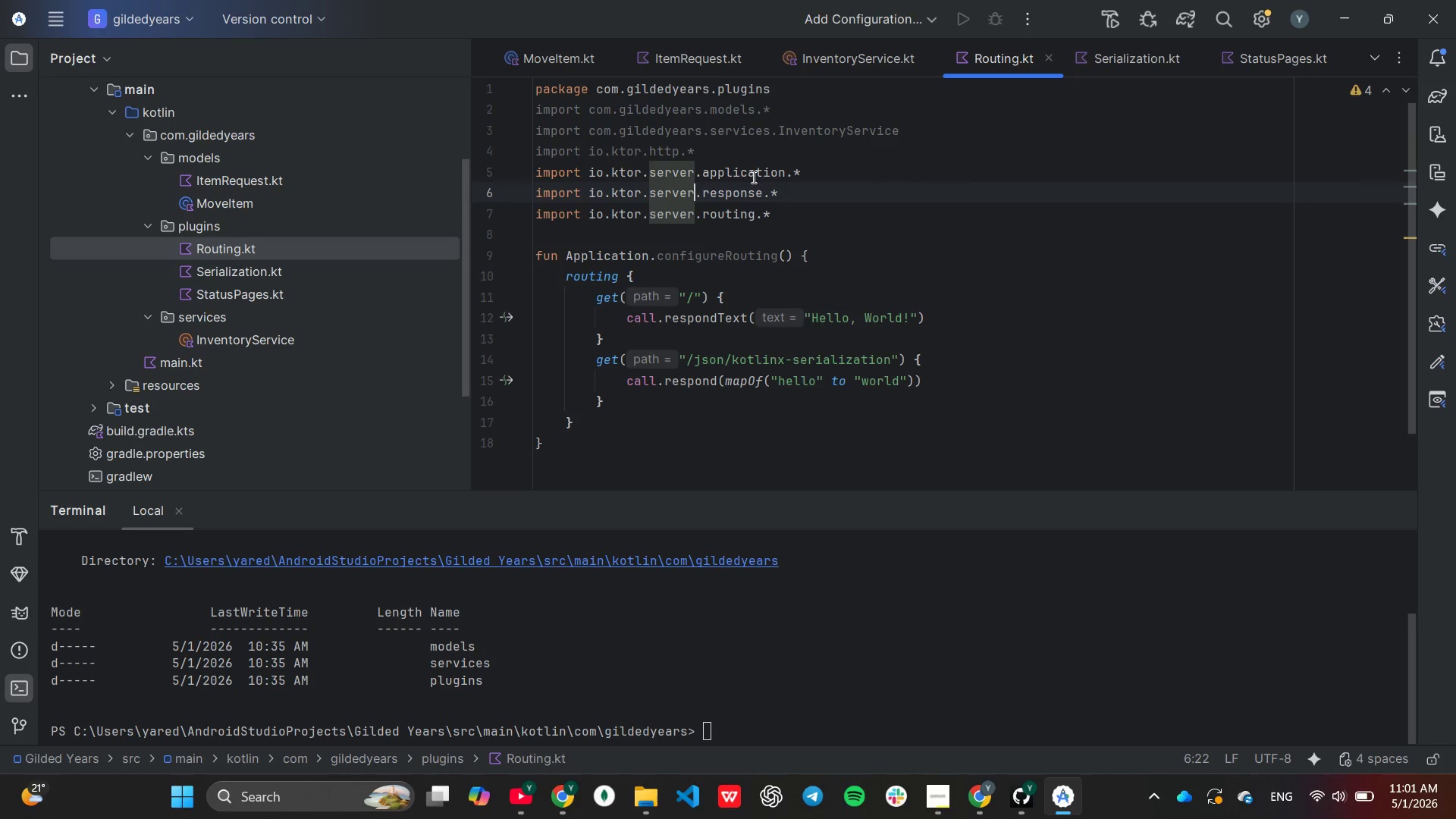 
key(End)
 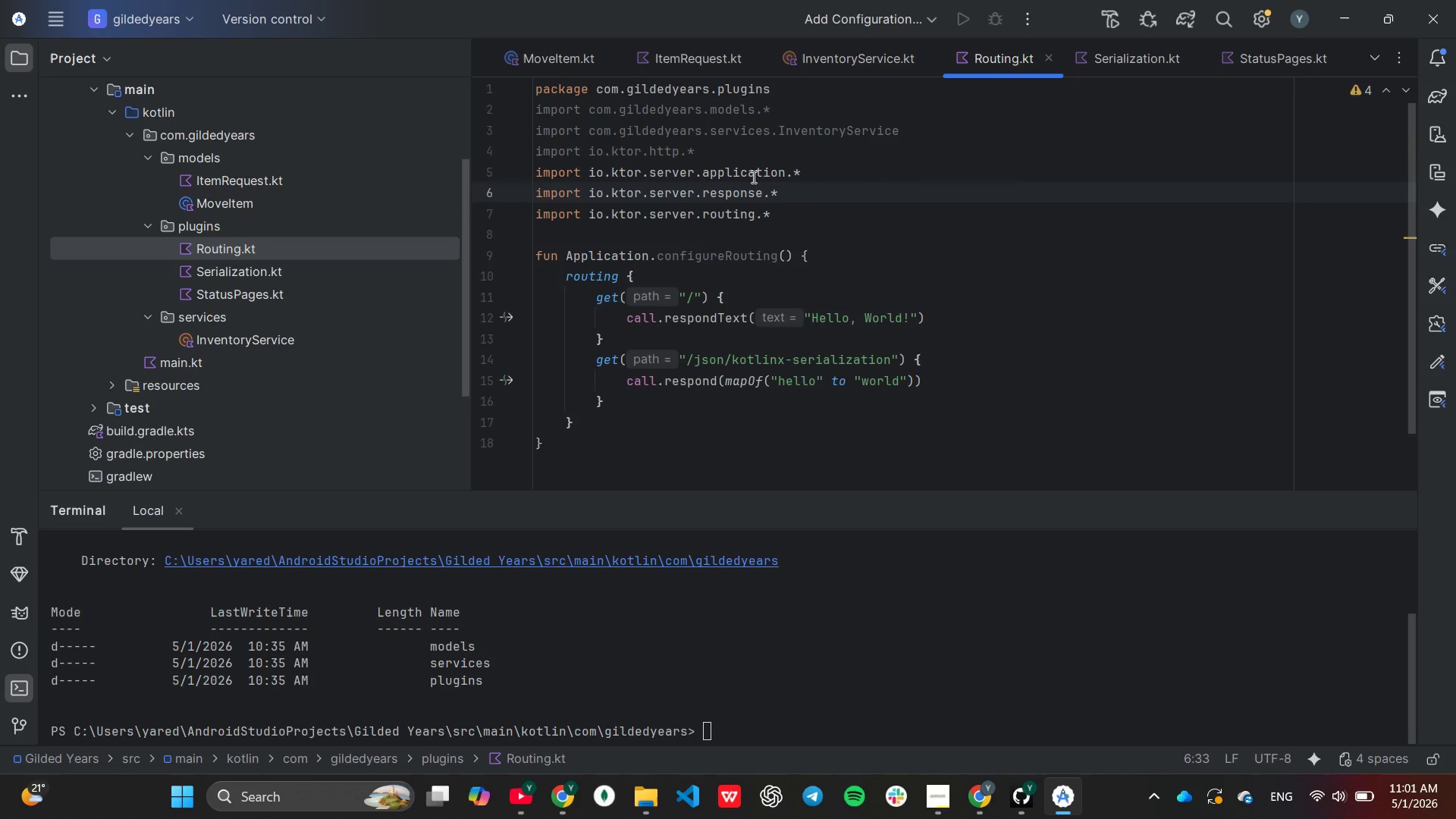 
key(Control+C)
 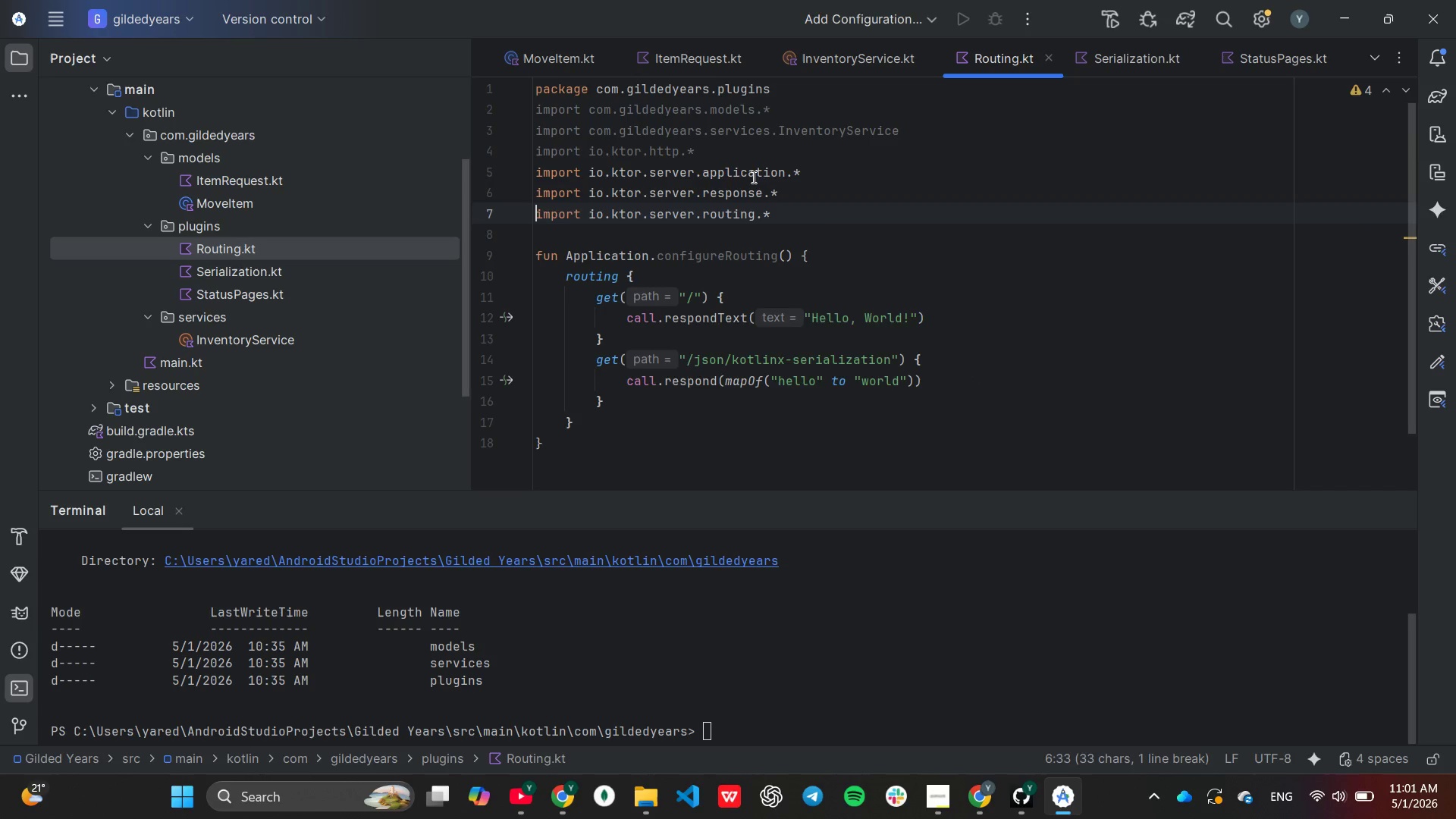 
key(Control+V)
 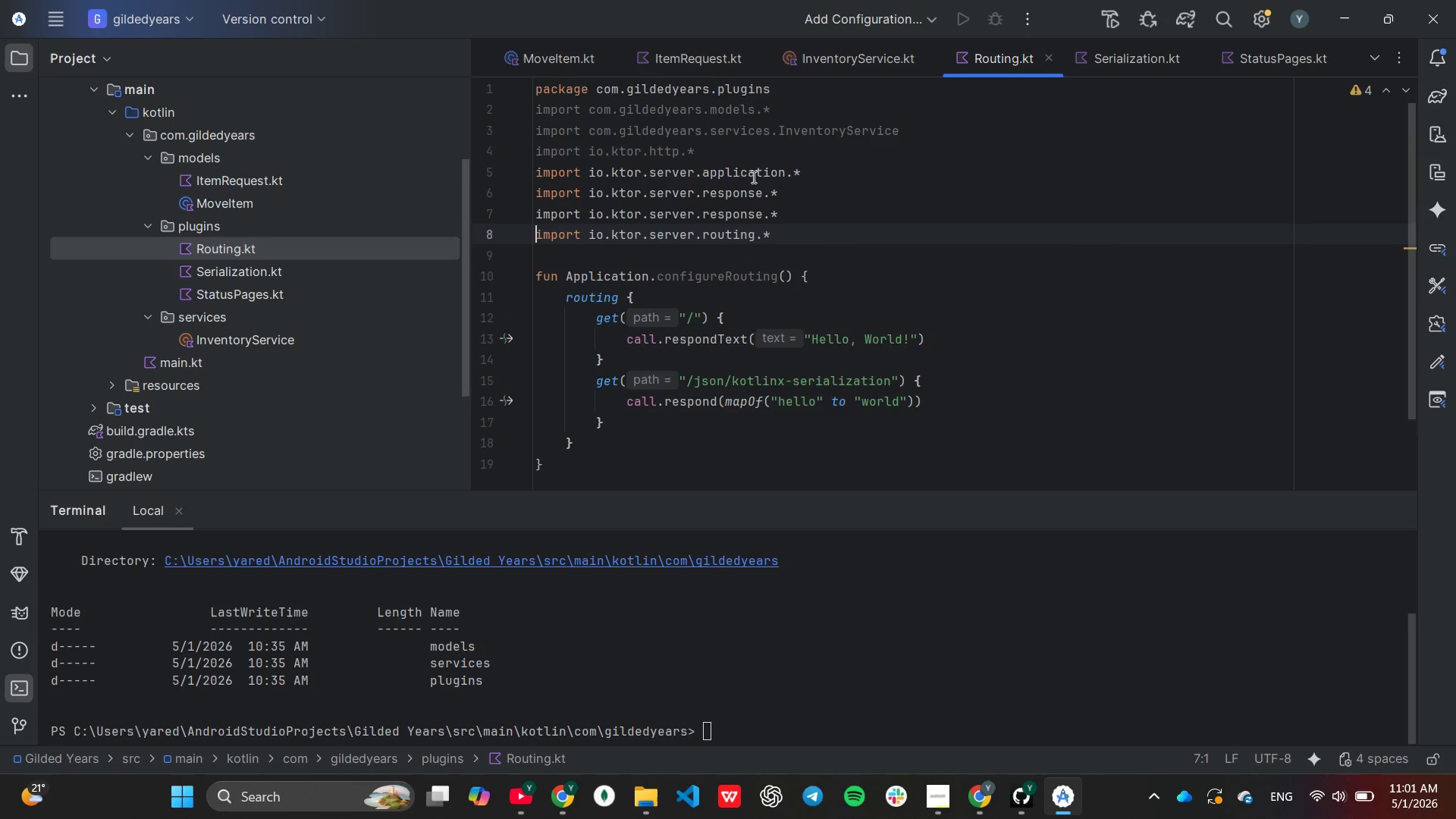 
key(Control+V)
 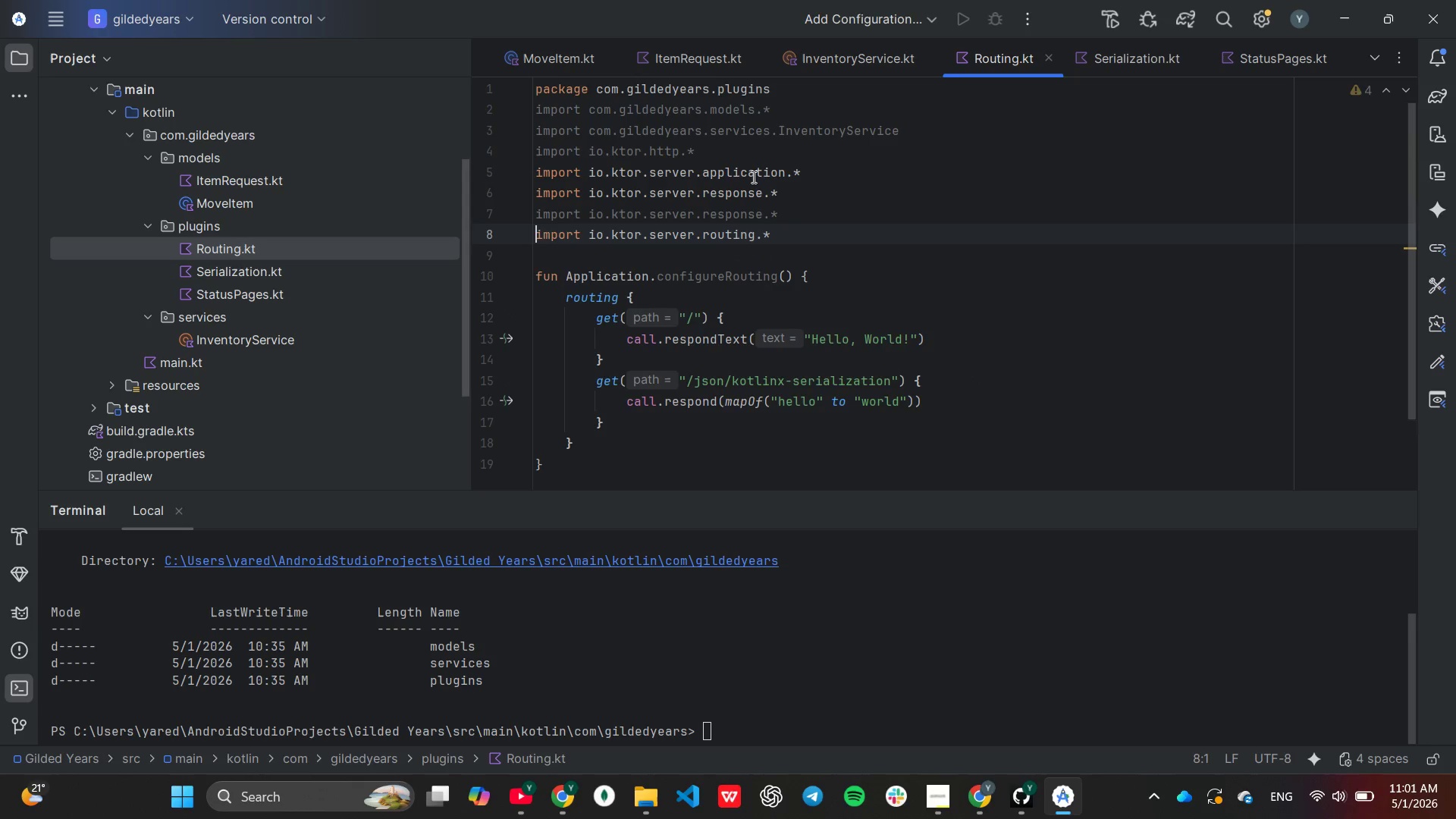 
key(ArrowLeft)
 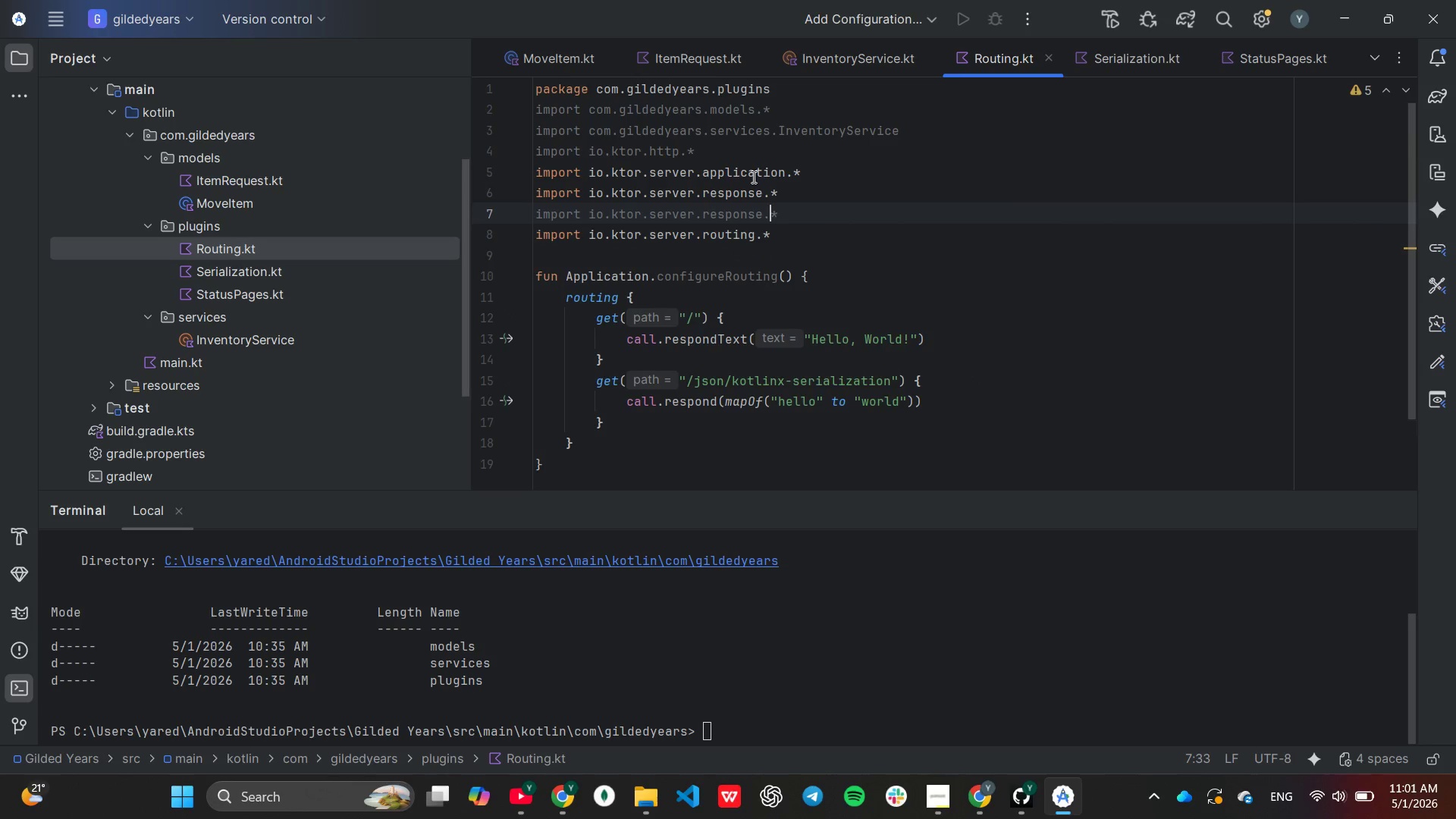 
key(ArrowLeft)
 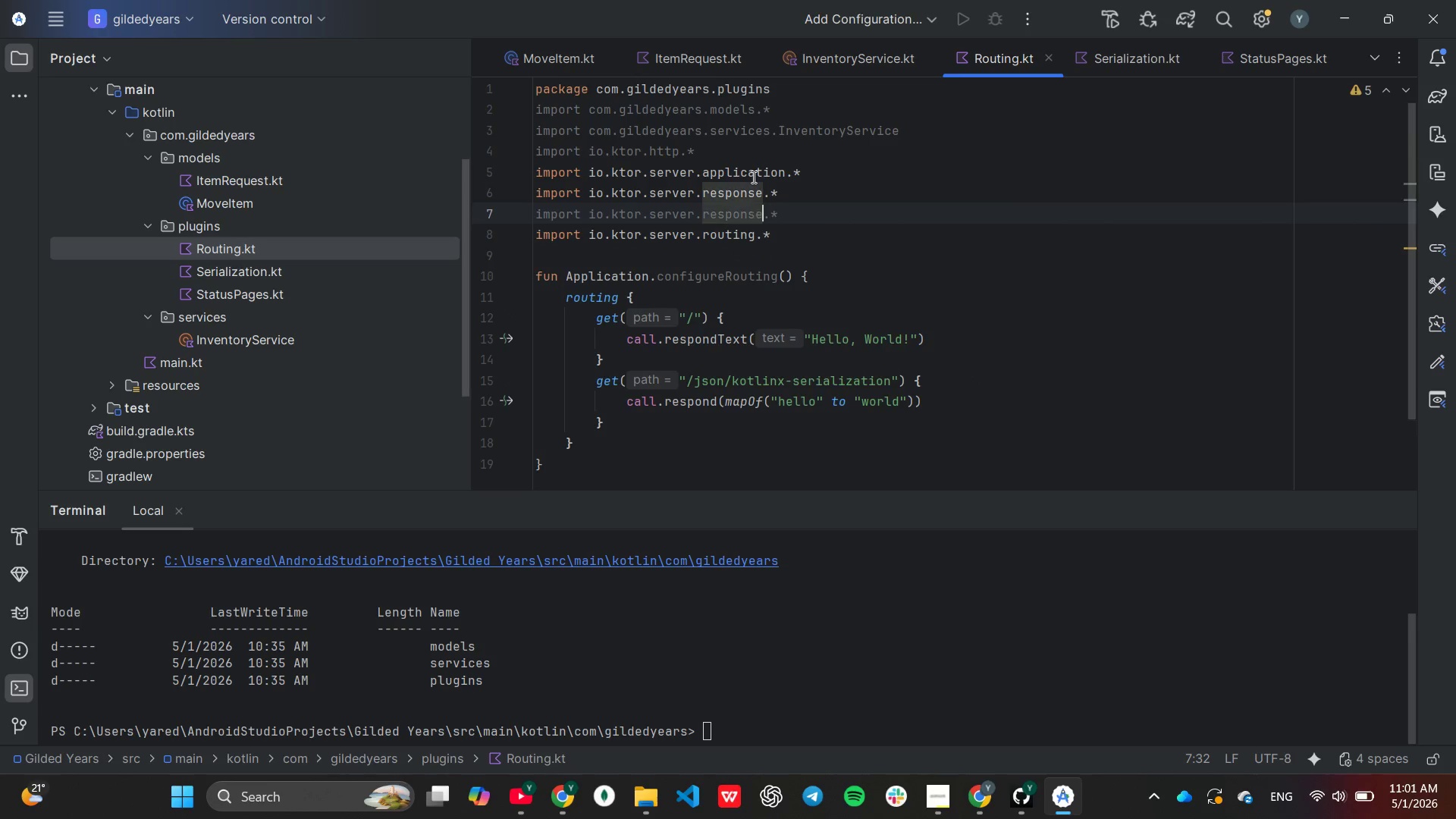 
key(ArrowLeft)
 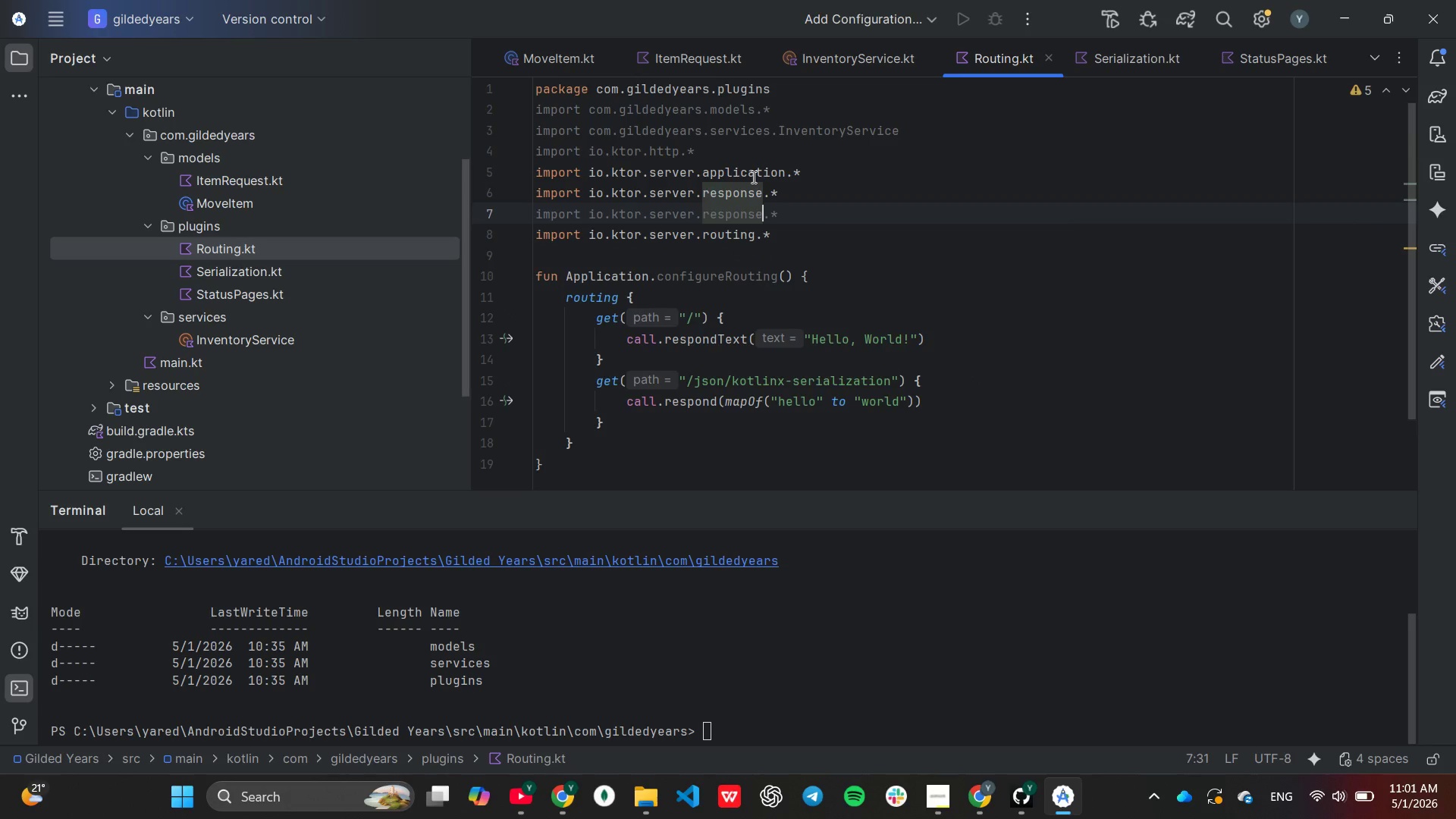 
key(ArrowRight)
 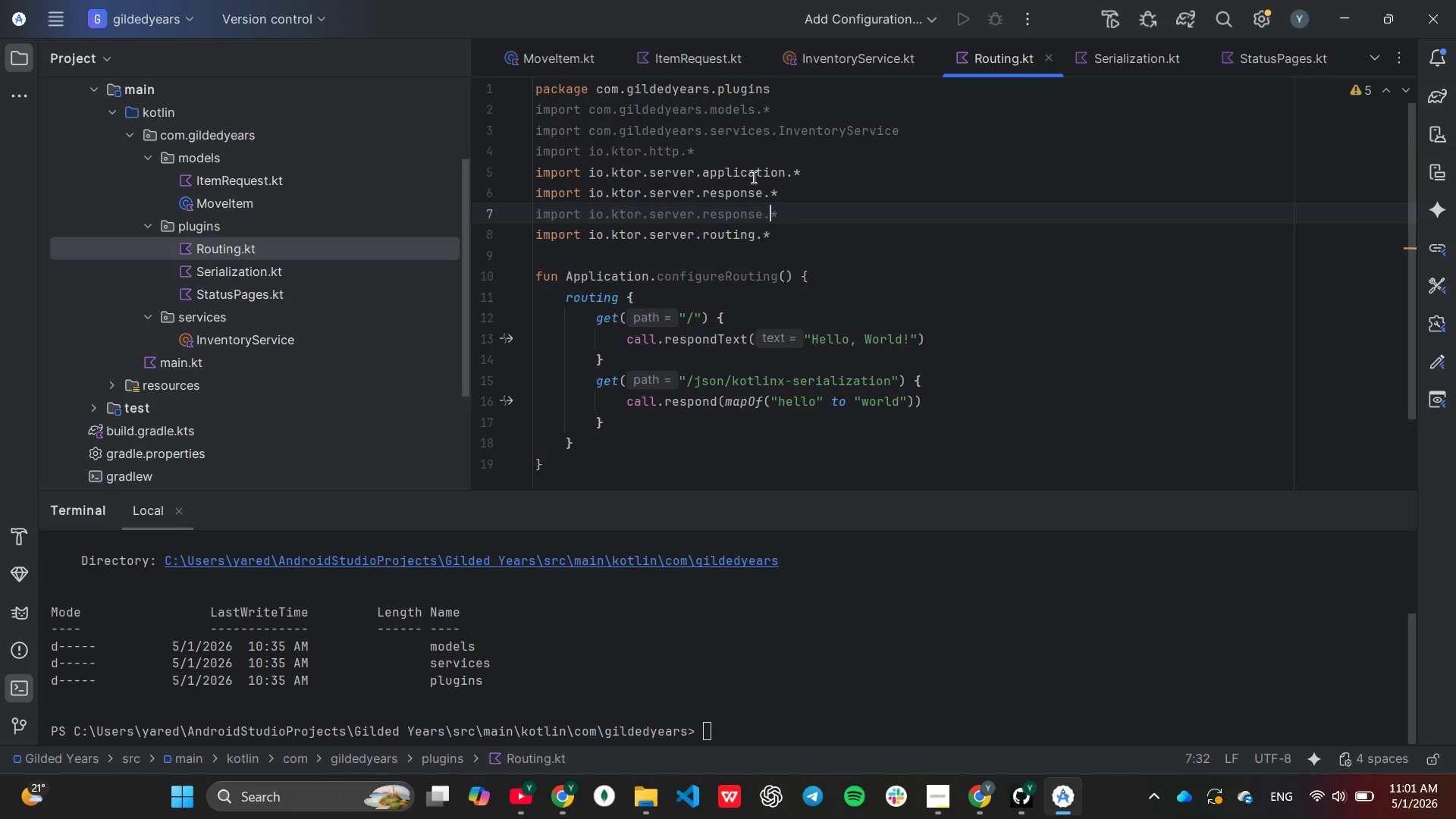 
key(Backspace)
 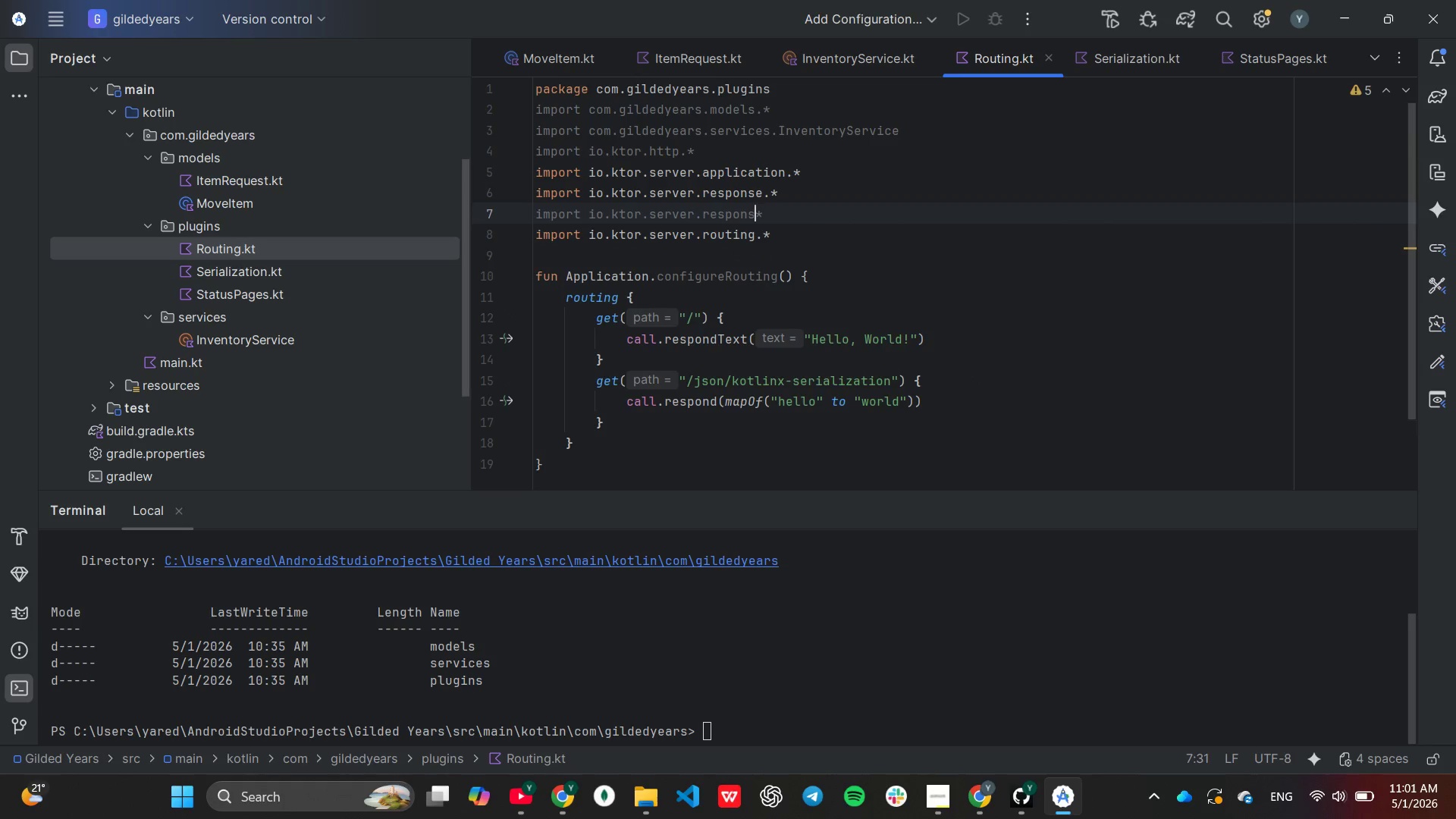 
key(Backspace)
 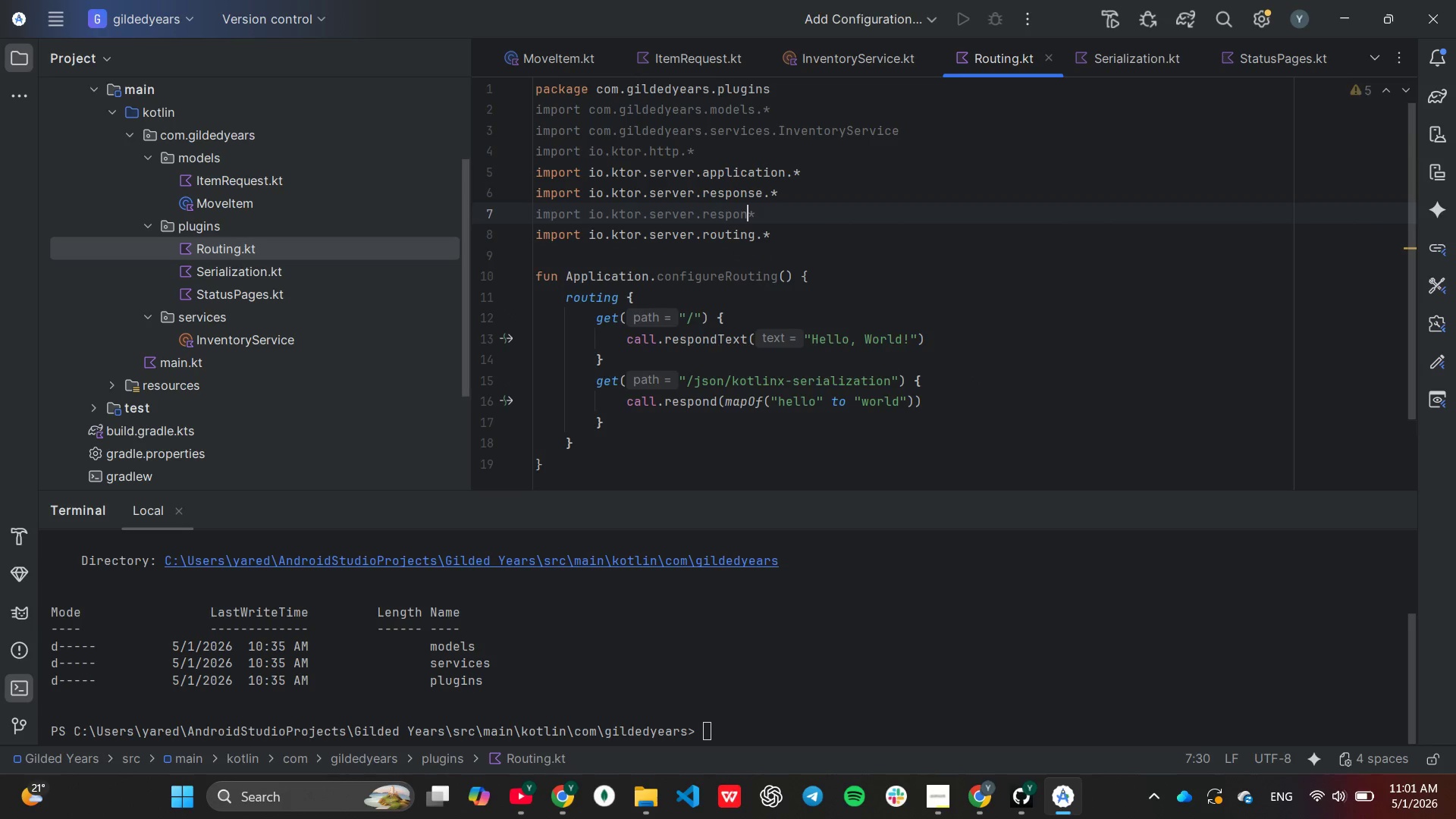 
key(Backspace)
 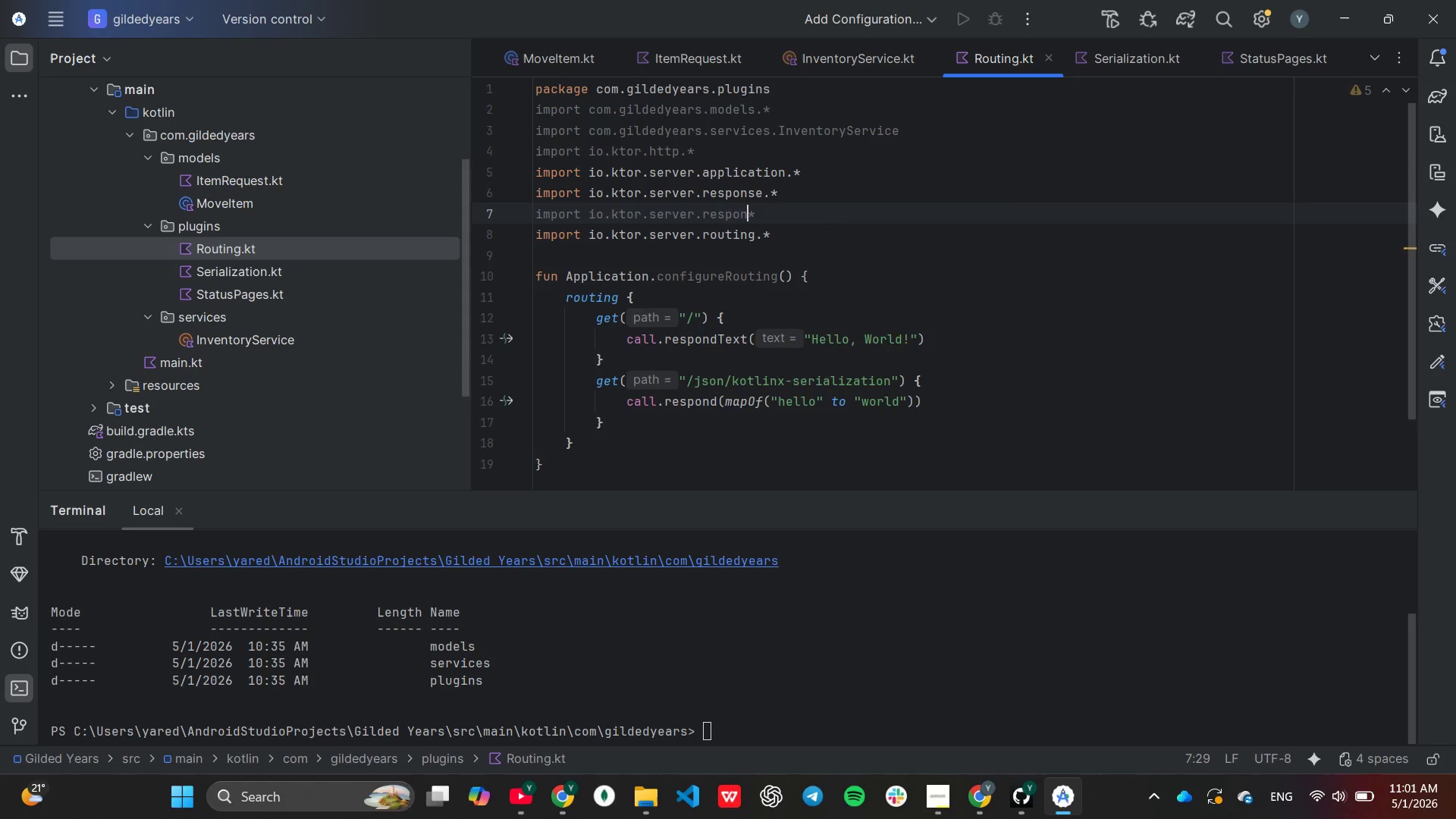 
key(Backspace)
 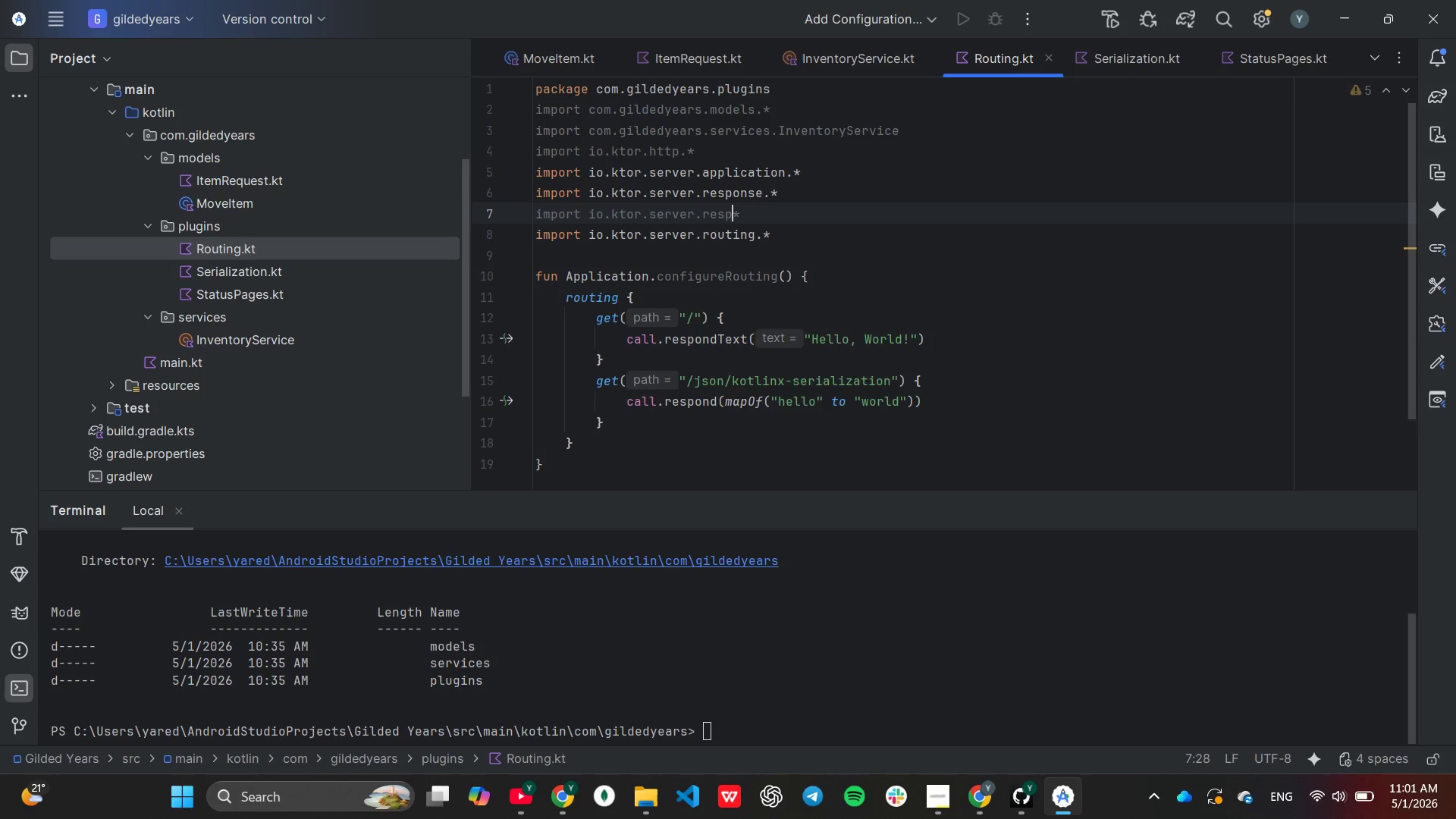 
key(Backspace)
 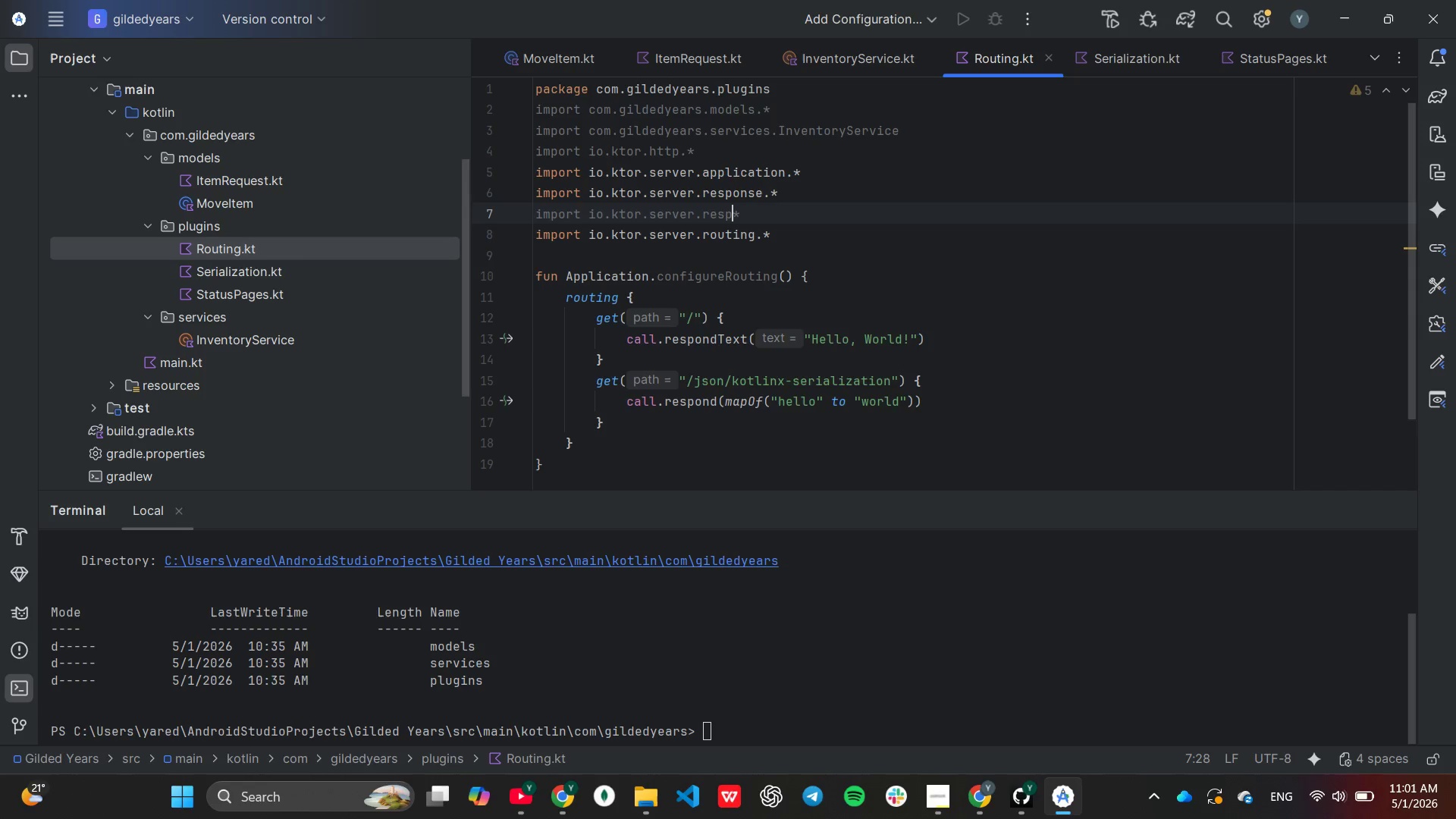 
key(Backspace)
 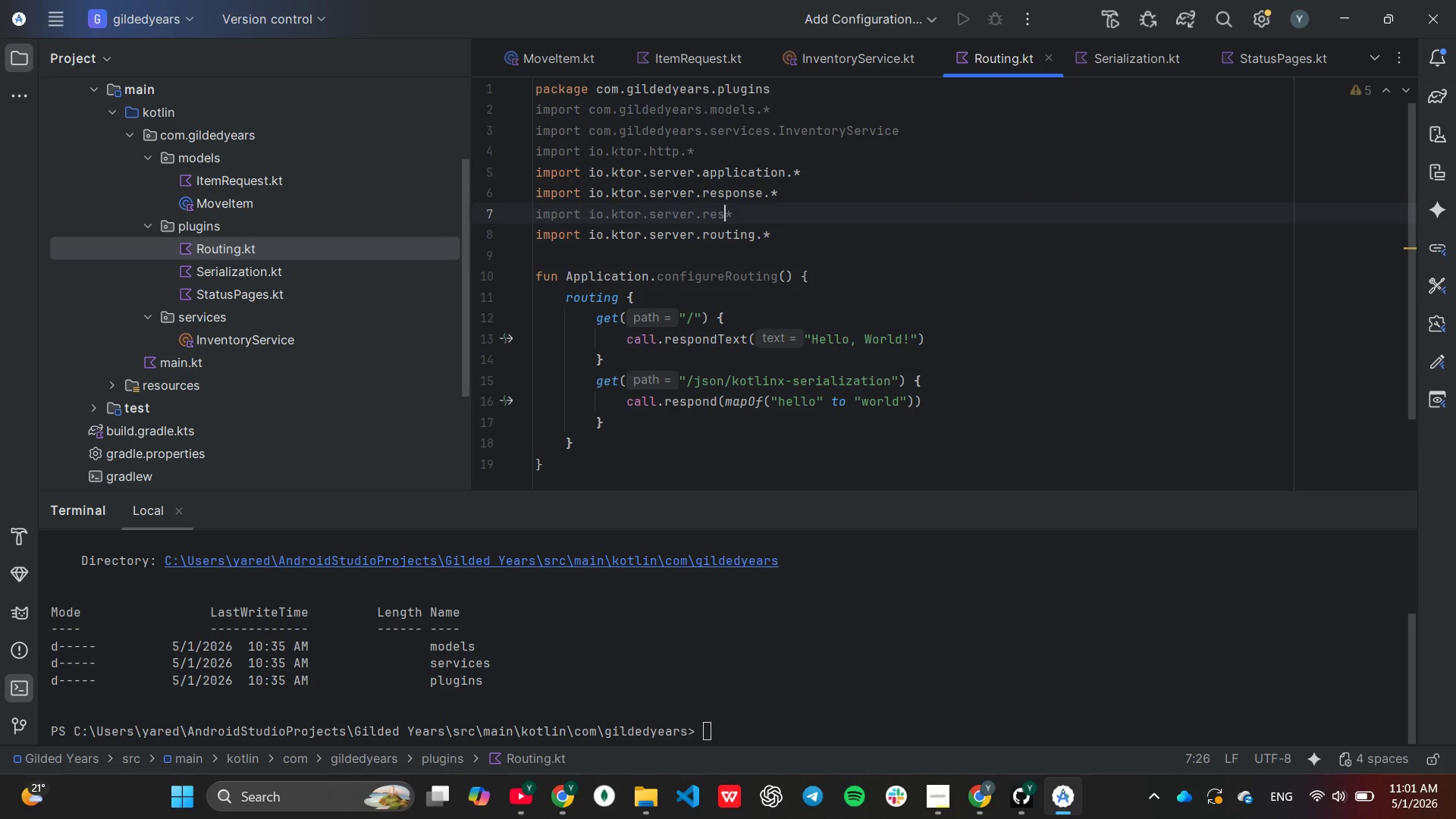 
key(Backspace)
 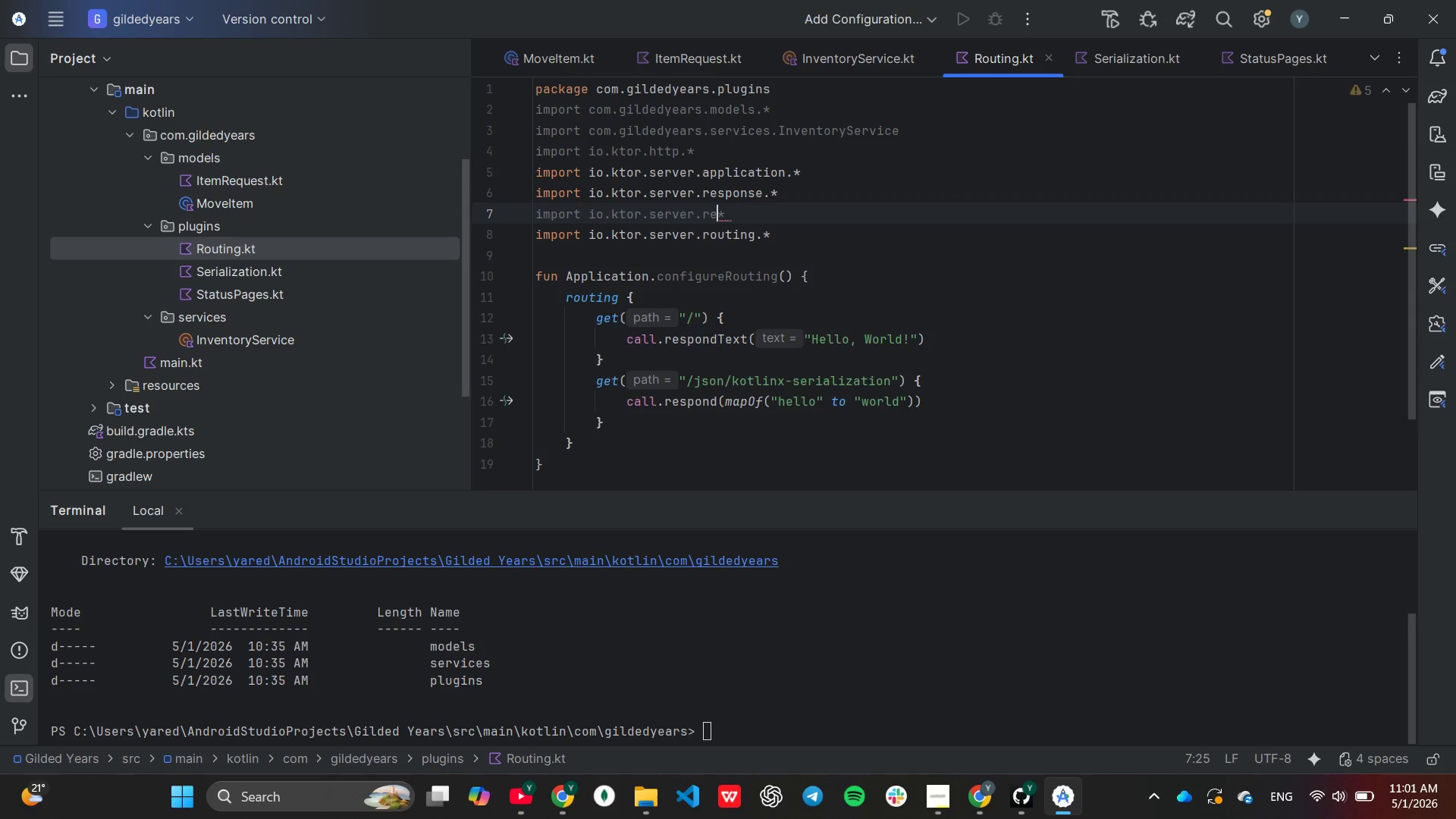 
key(Q)
 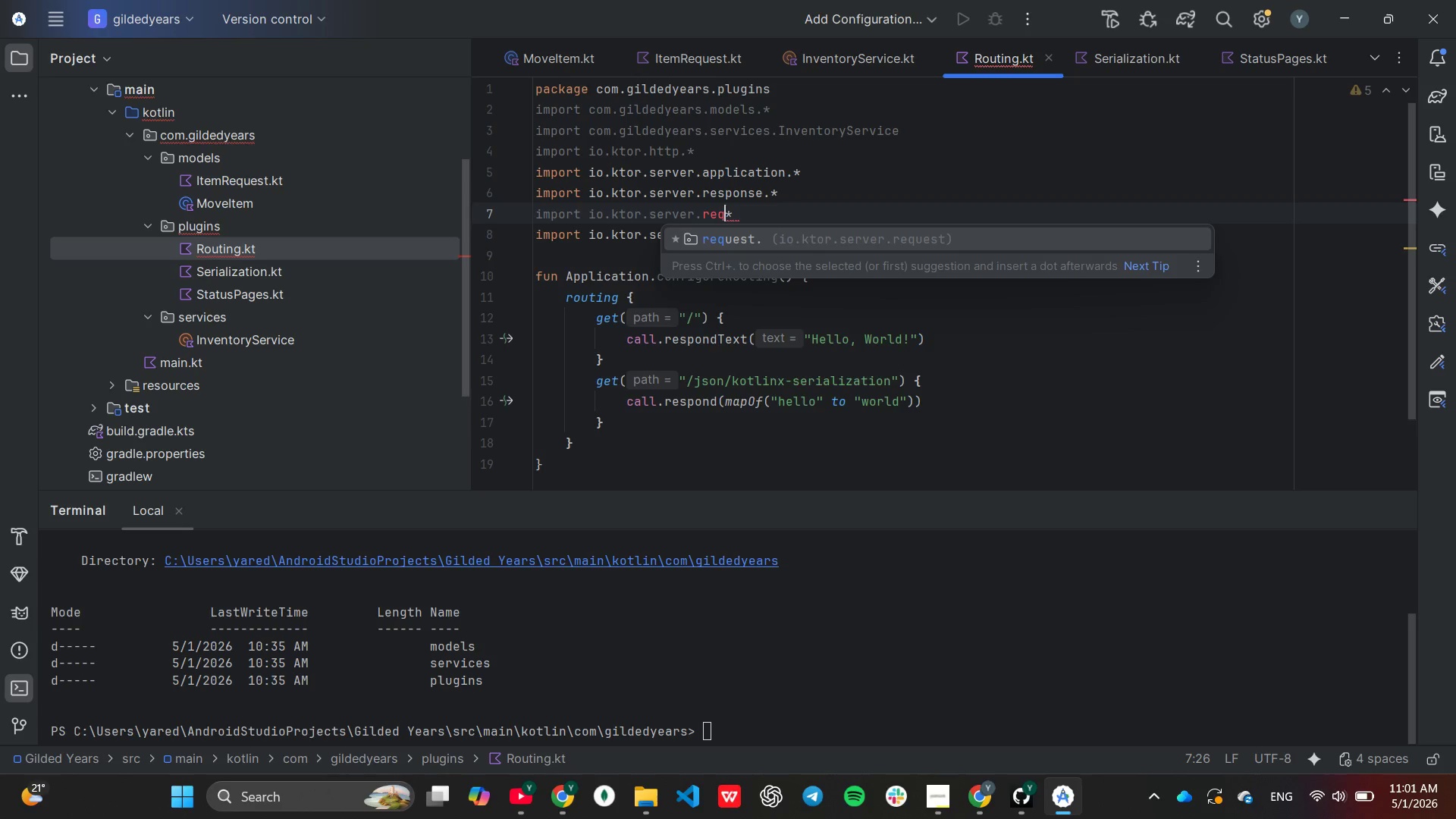 
key(Enter)
 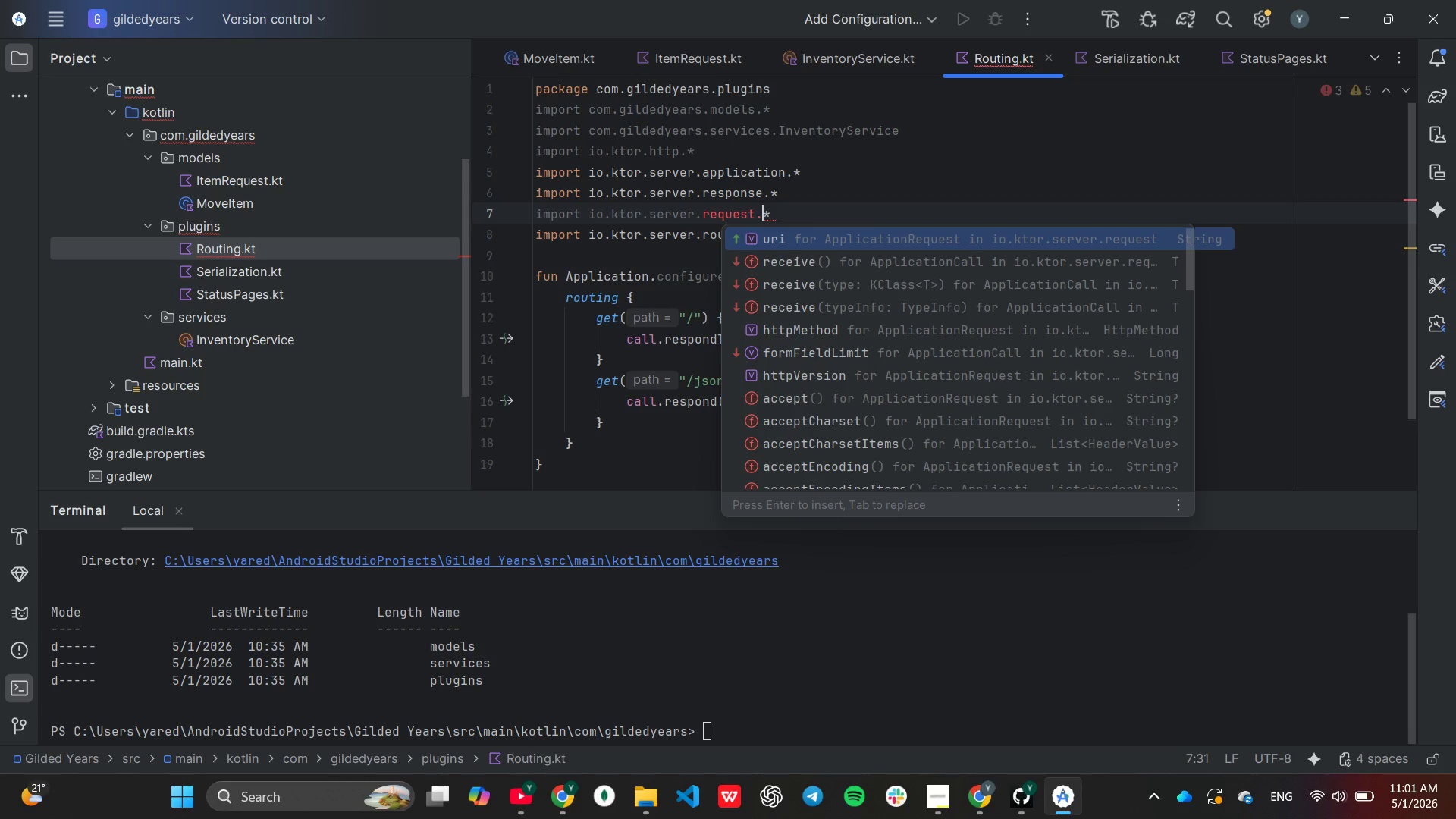 
key(ArrowRight)
 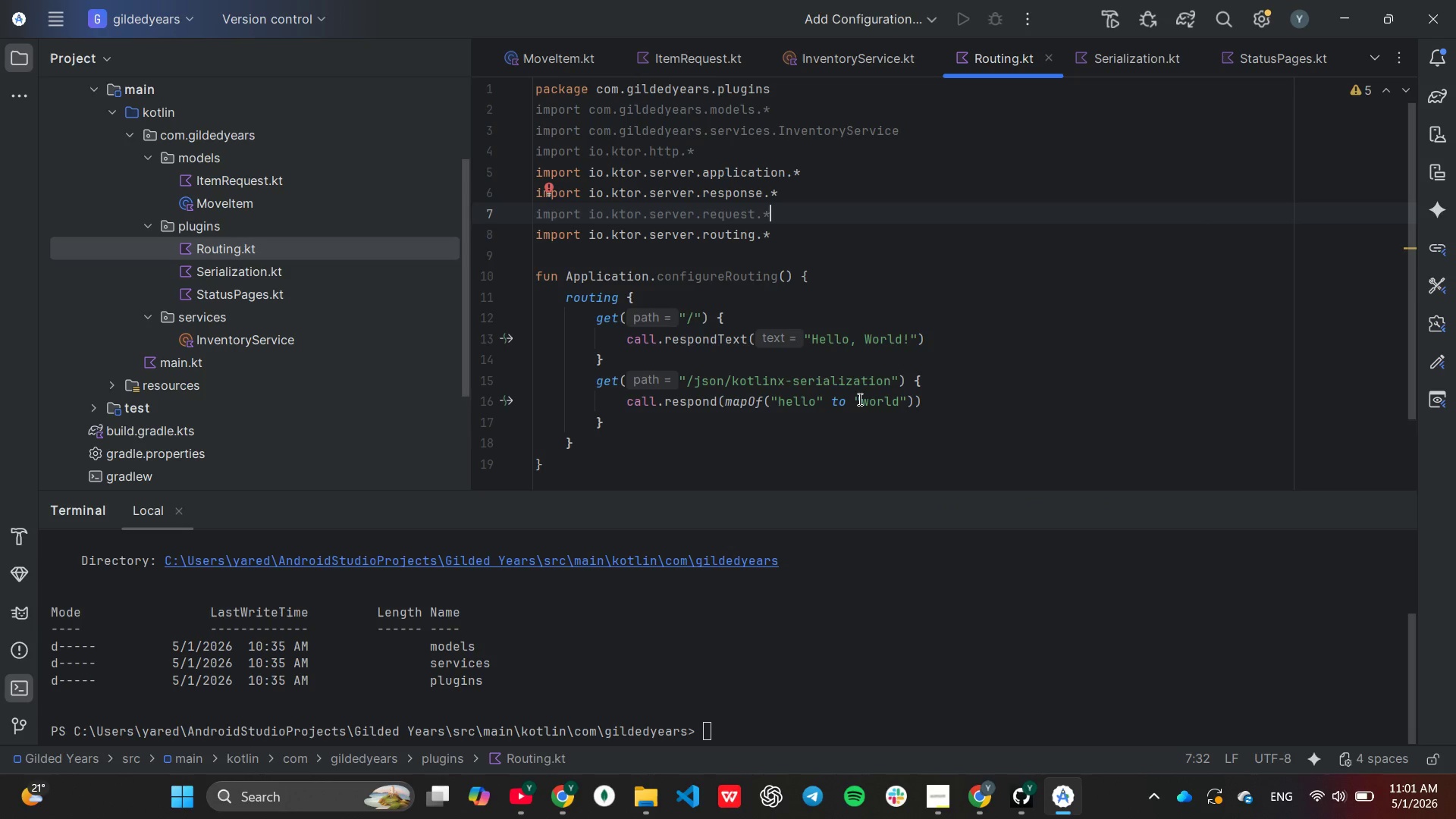 
wait(7.56)
 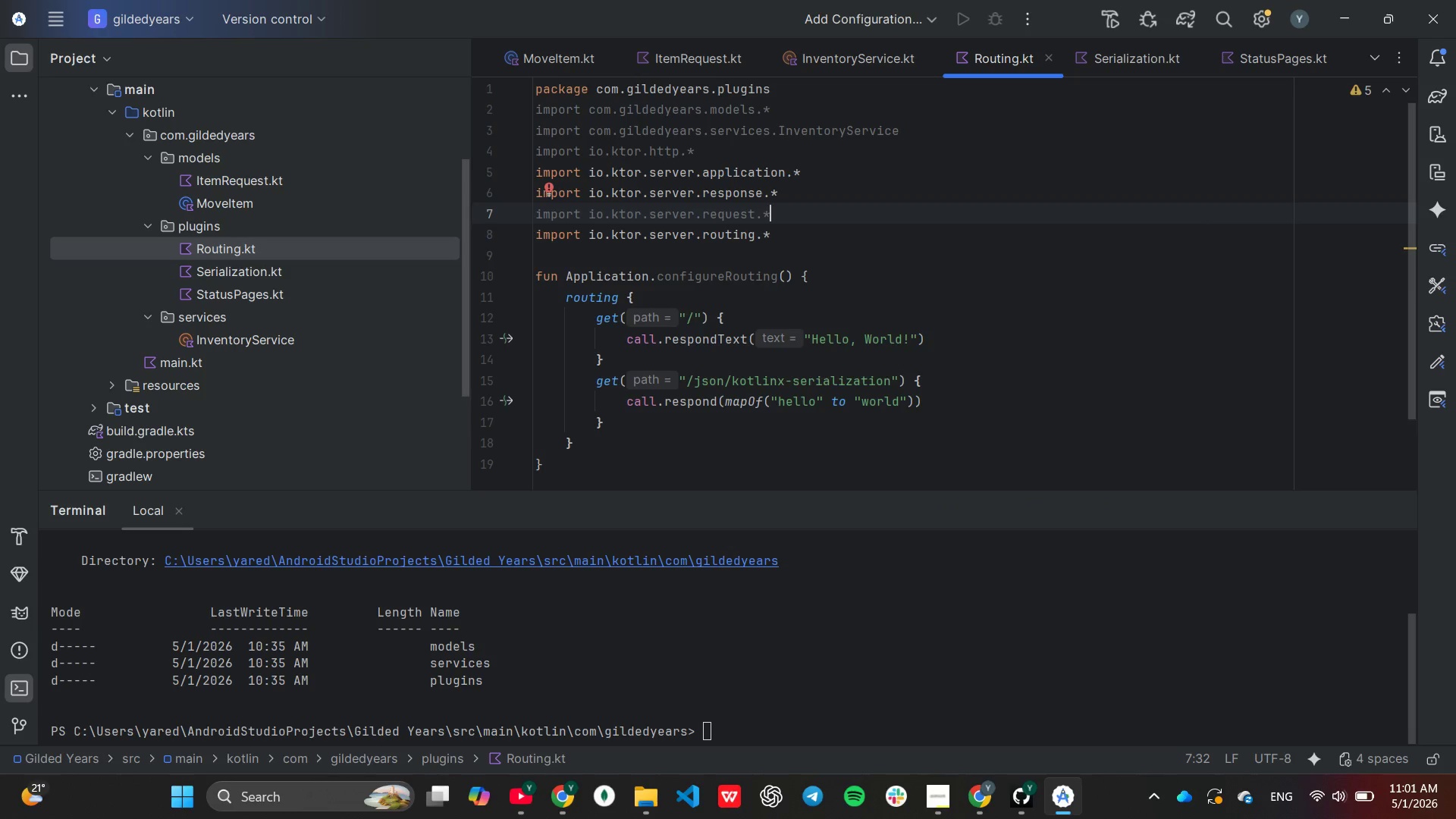 
left_click([820, 233])
 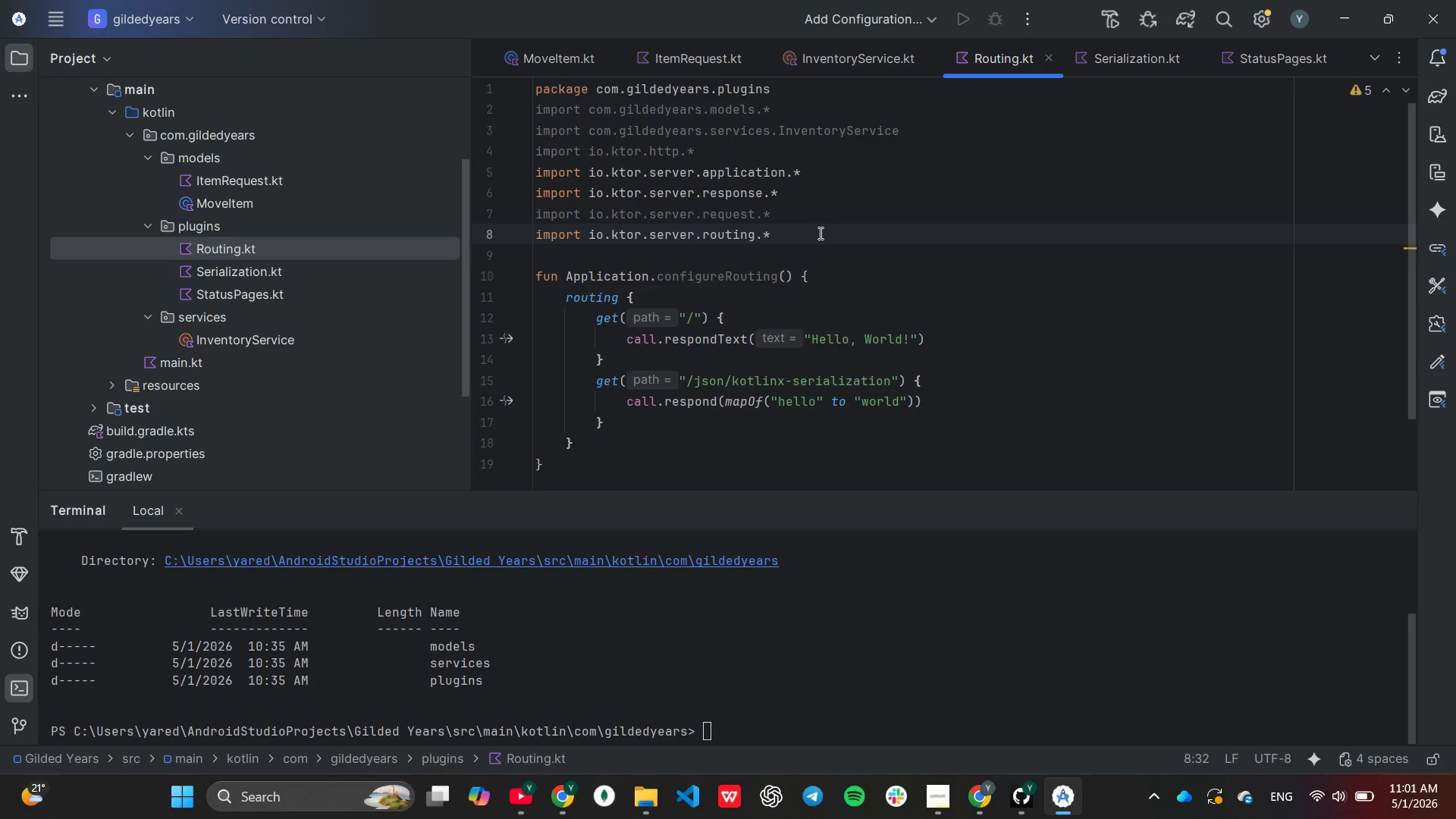 
wait(7.47)
 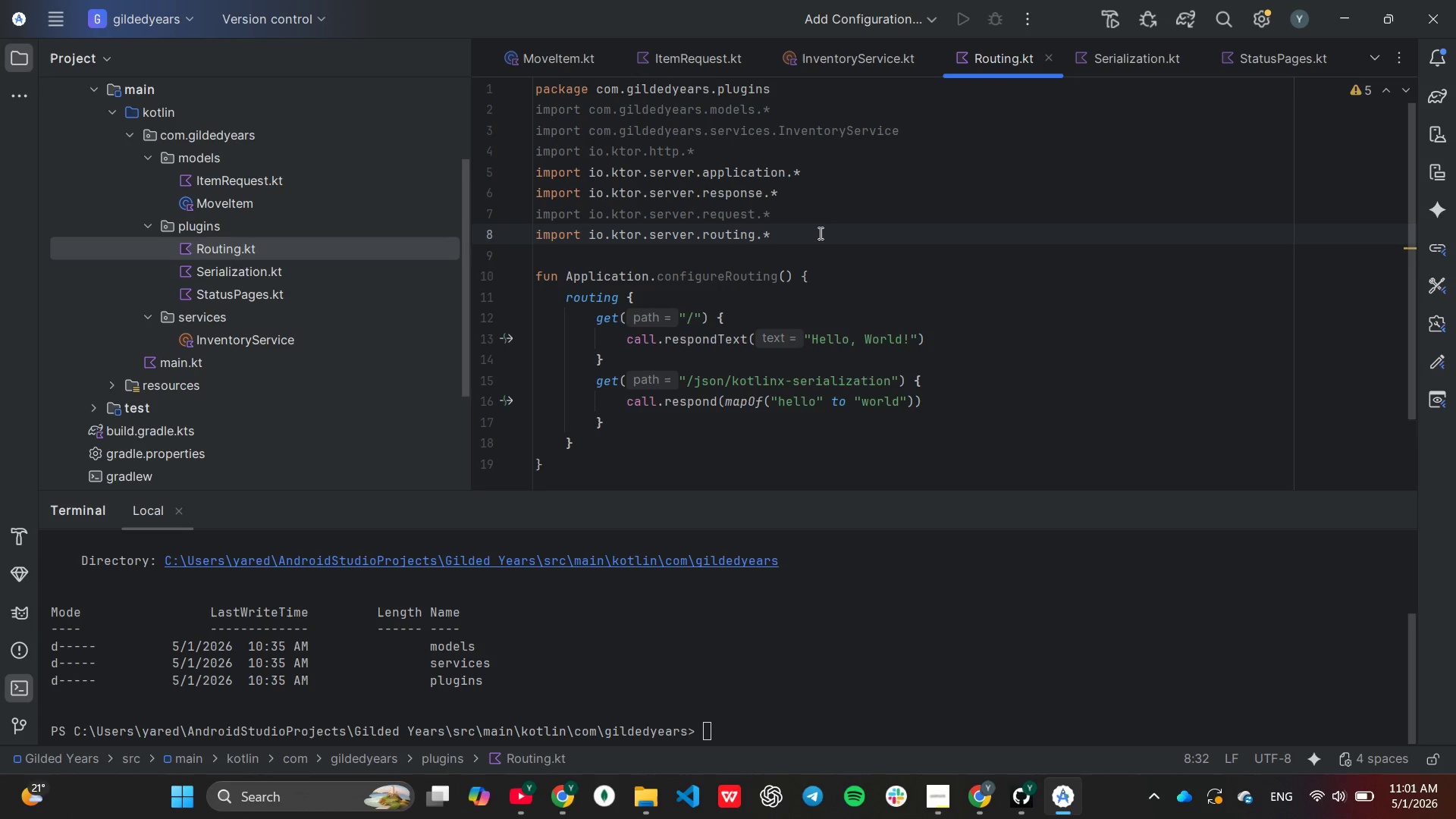 
scroll: coordinate [703, 480], scroll_direction: down, amount: 1.0
 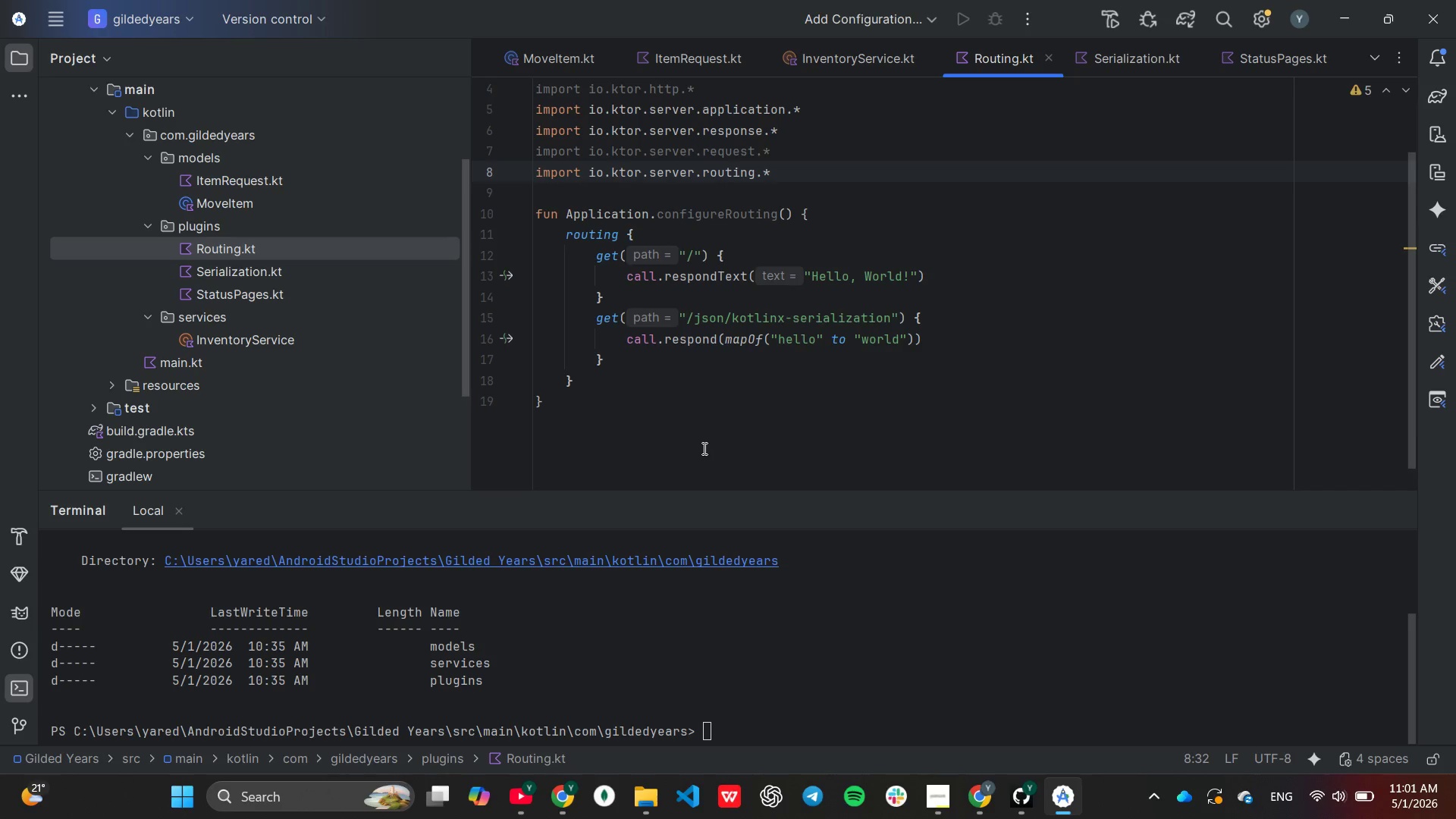 
wait(9.96)
 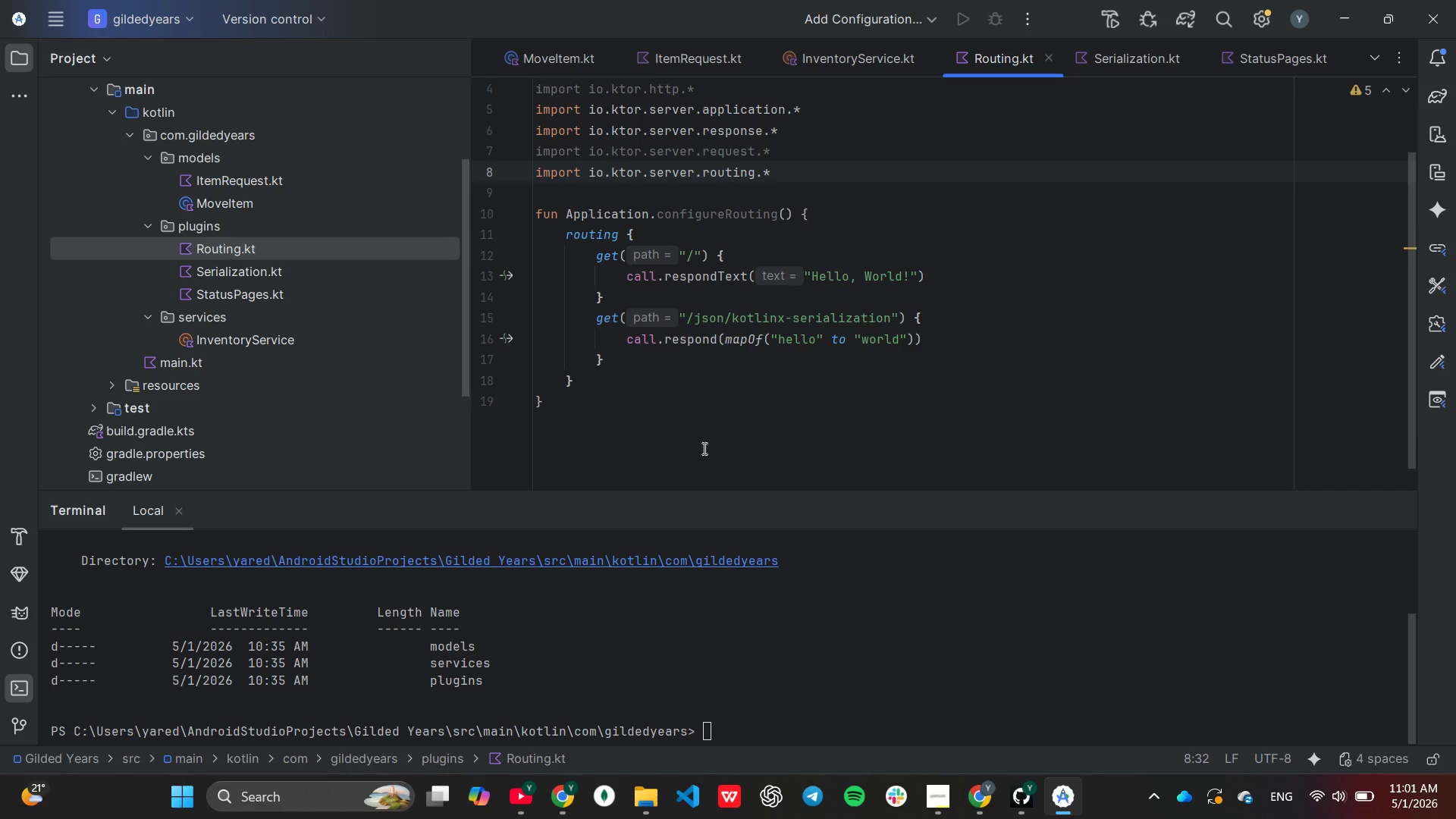 
left_click([661, 234])
 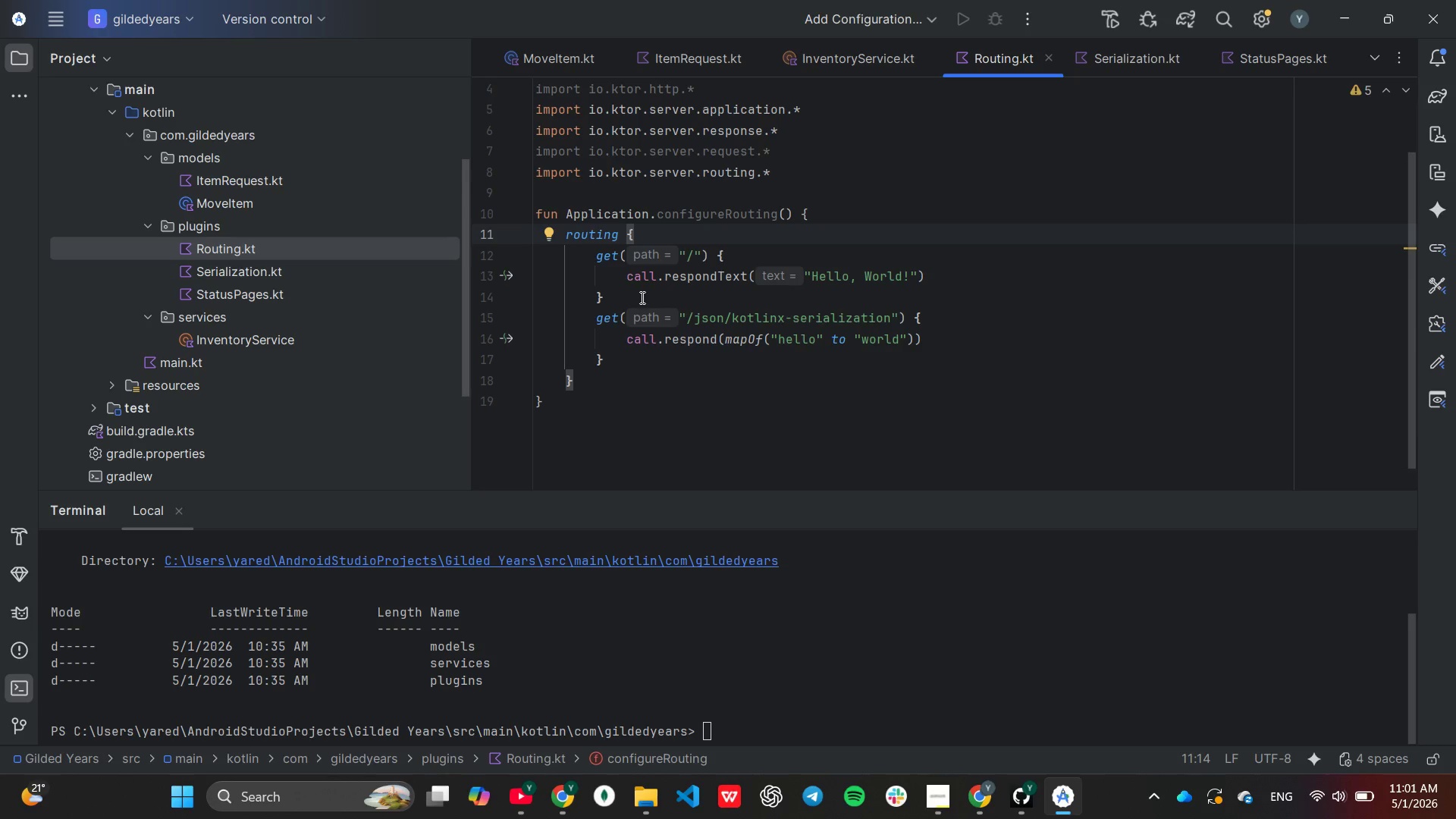 
left_click([639, 291])
 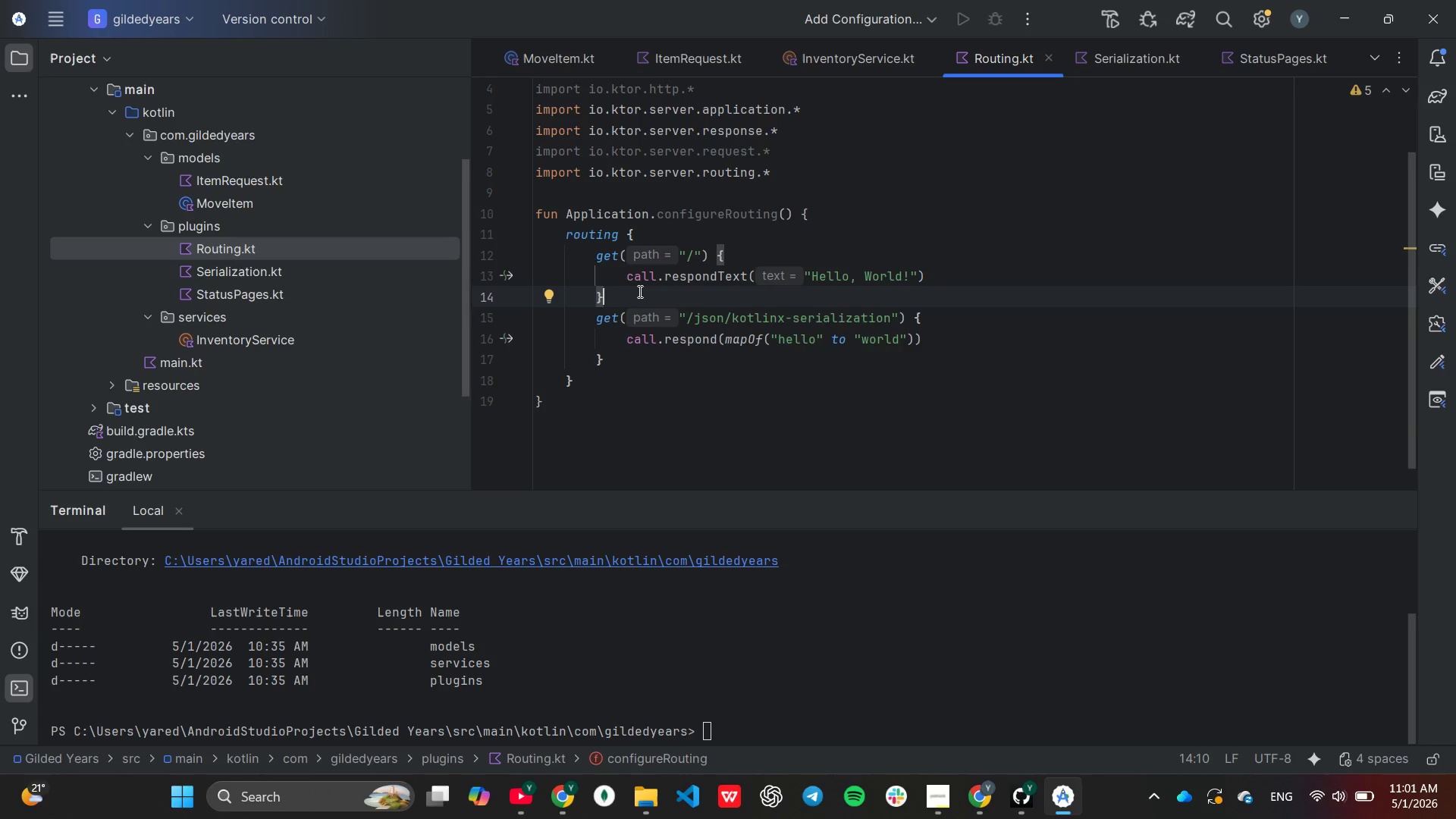 
key(Enter)
 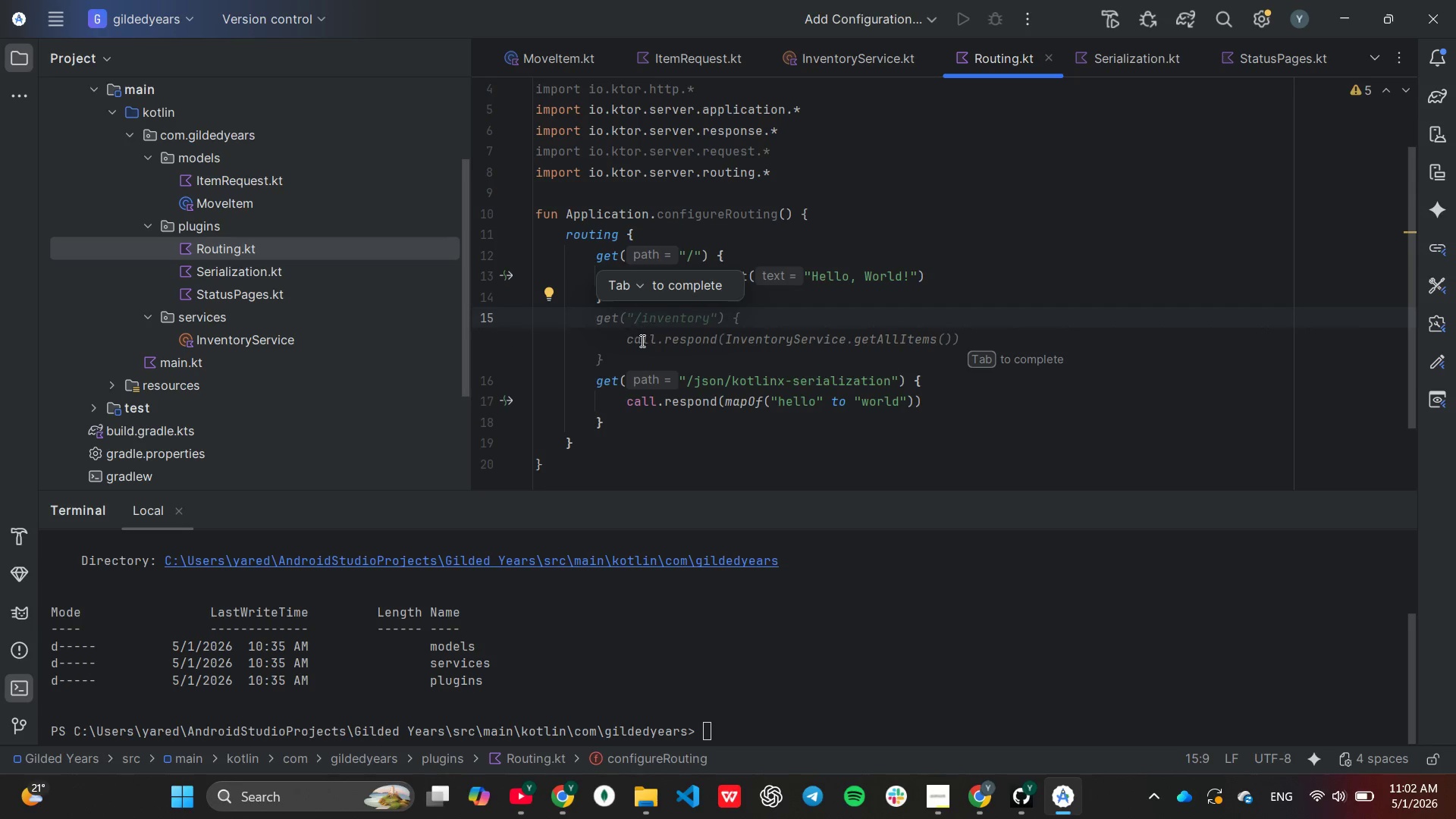 
key(Enter)
 